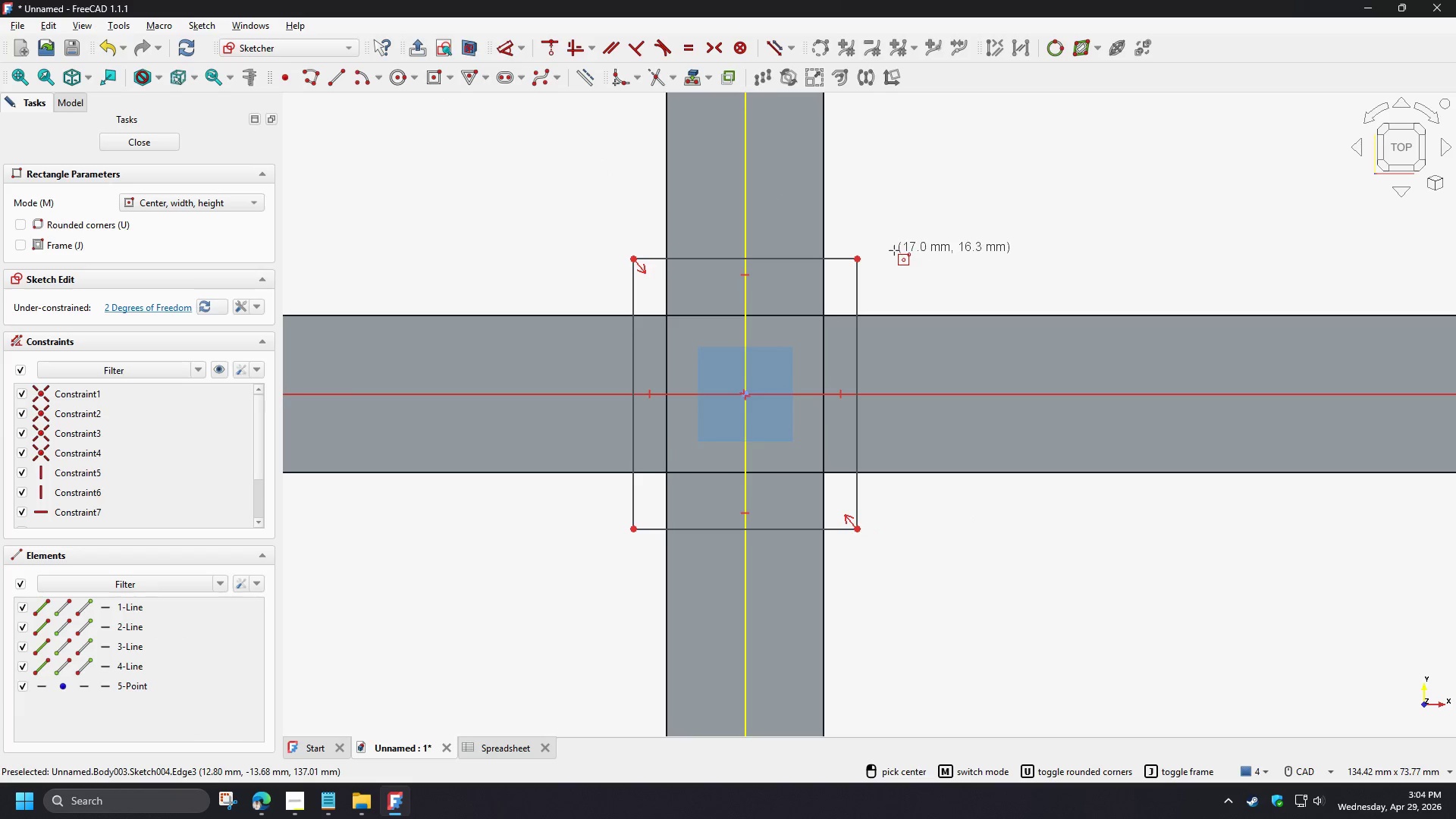 
right_click([894, 250])
 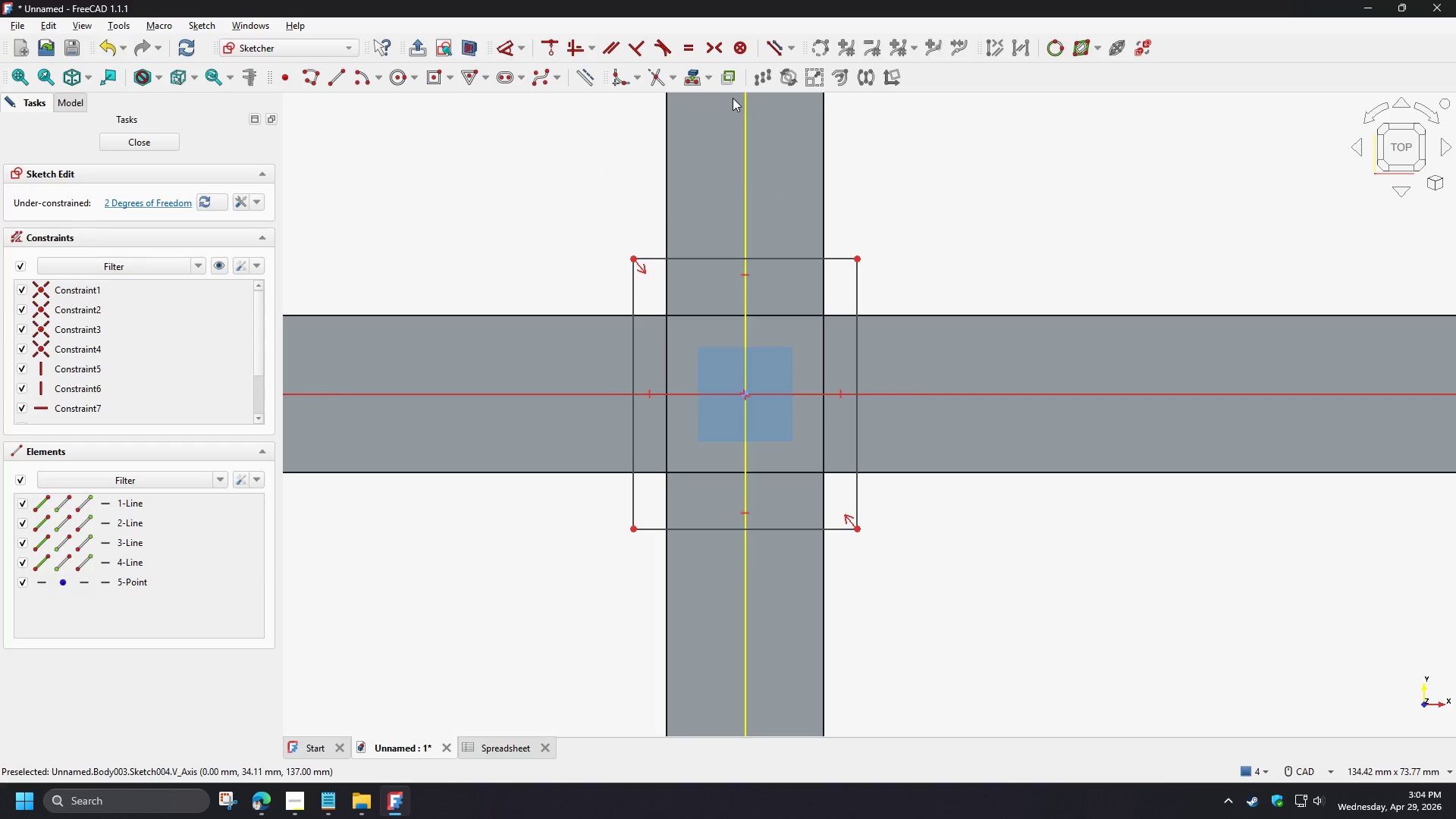 
left_click([687, 79])
 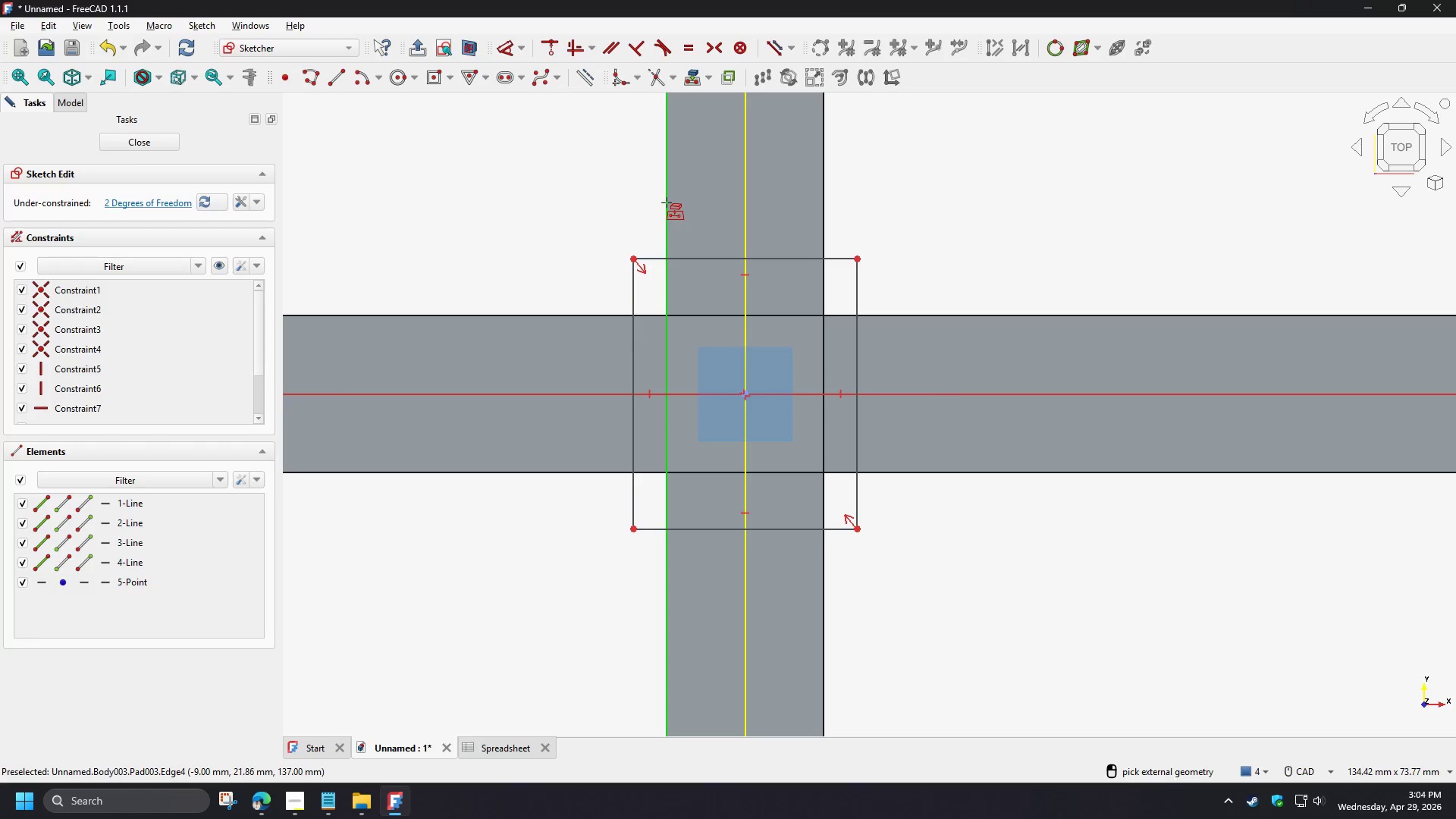 
left_click([667, 202])
 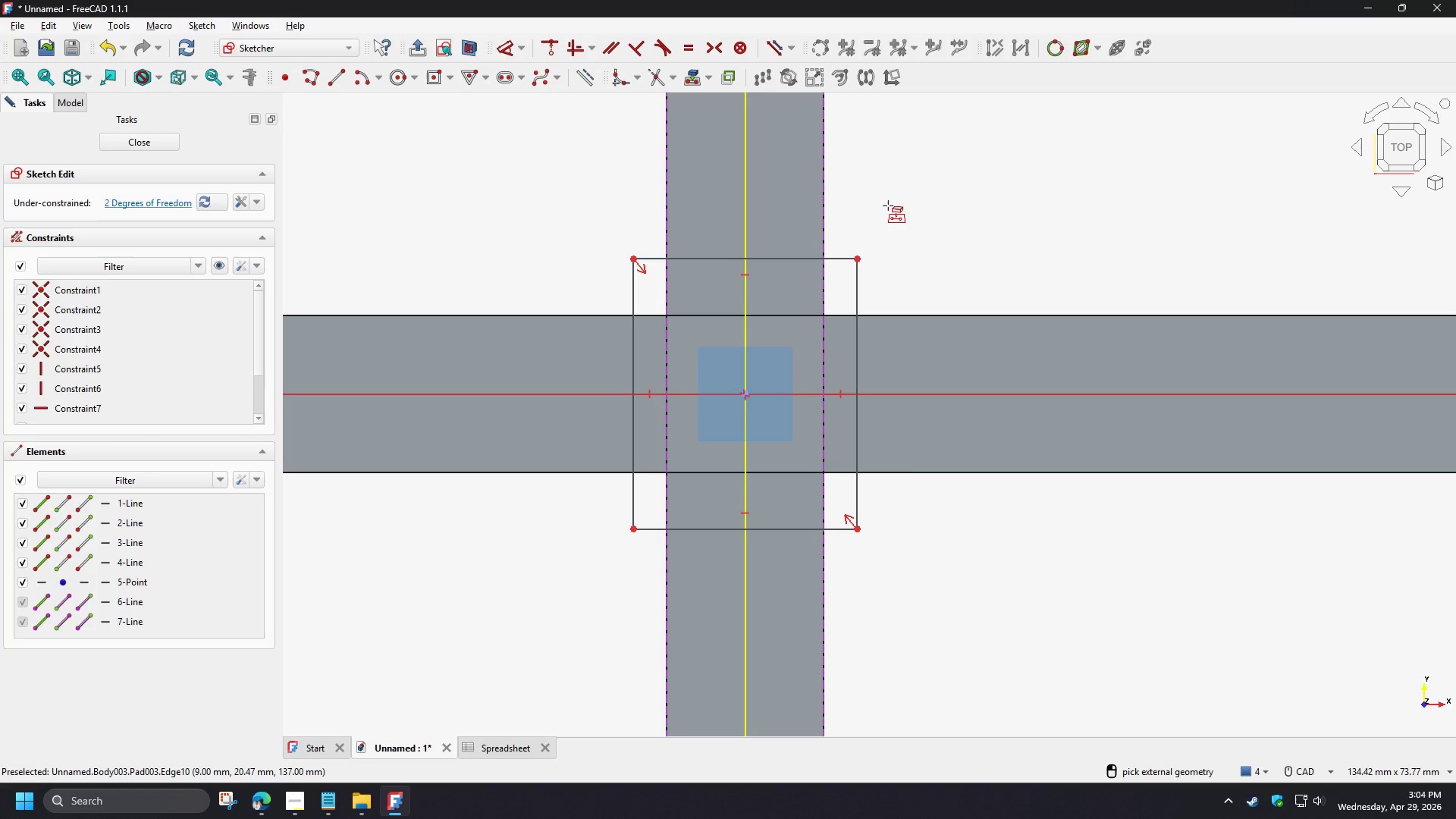 
right_click([886, 207])
 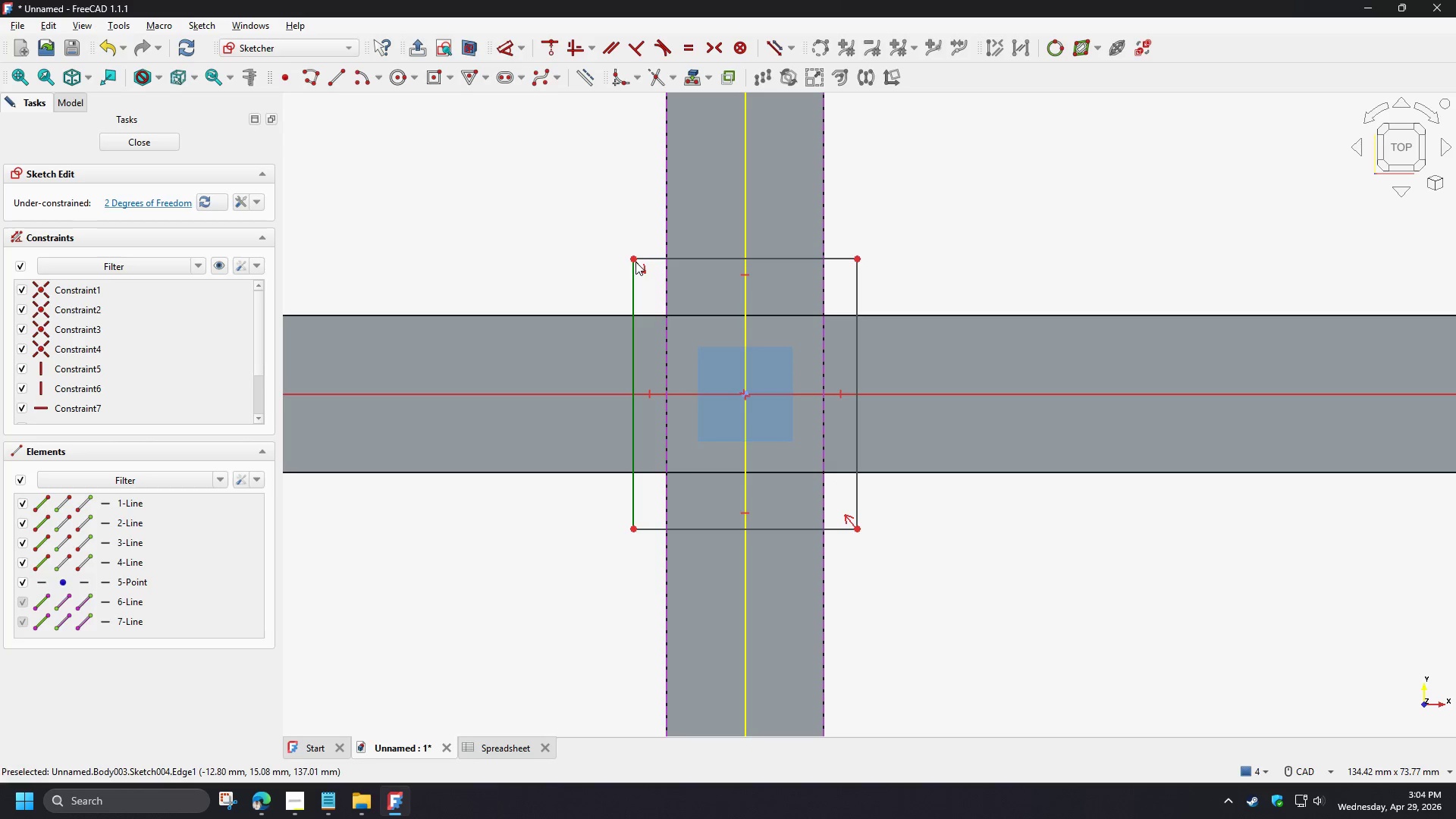 
left_click([633, 260])
 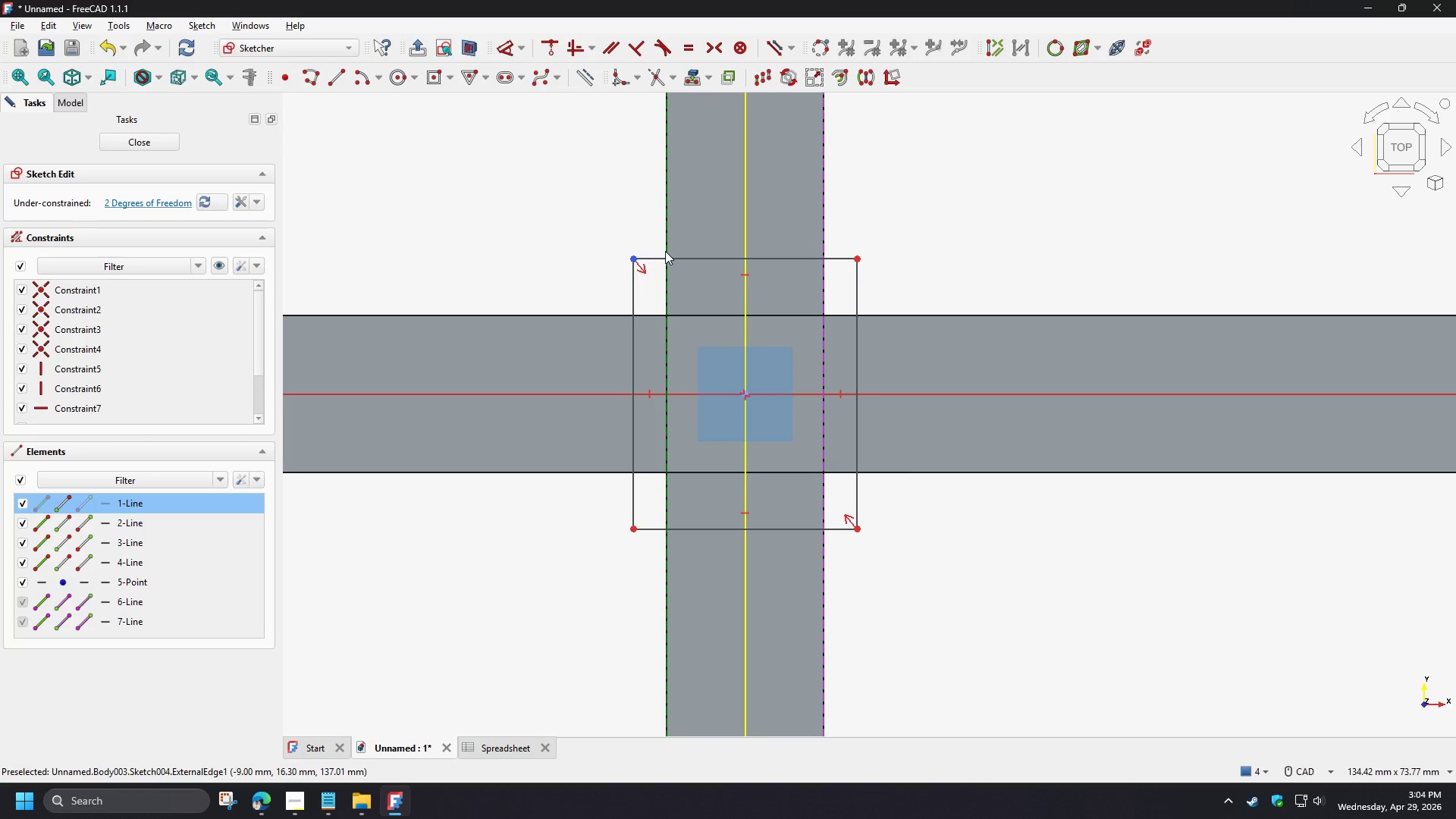 
left_click([665, 251])
 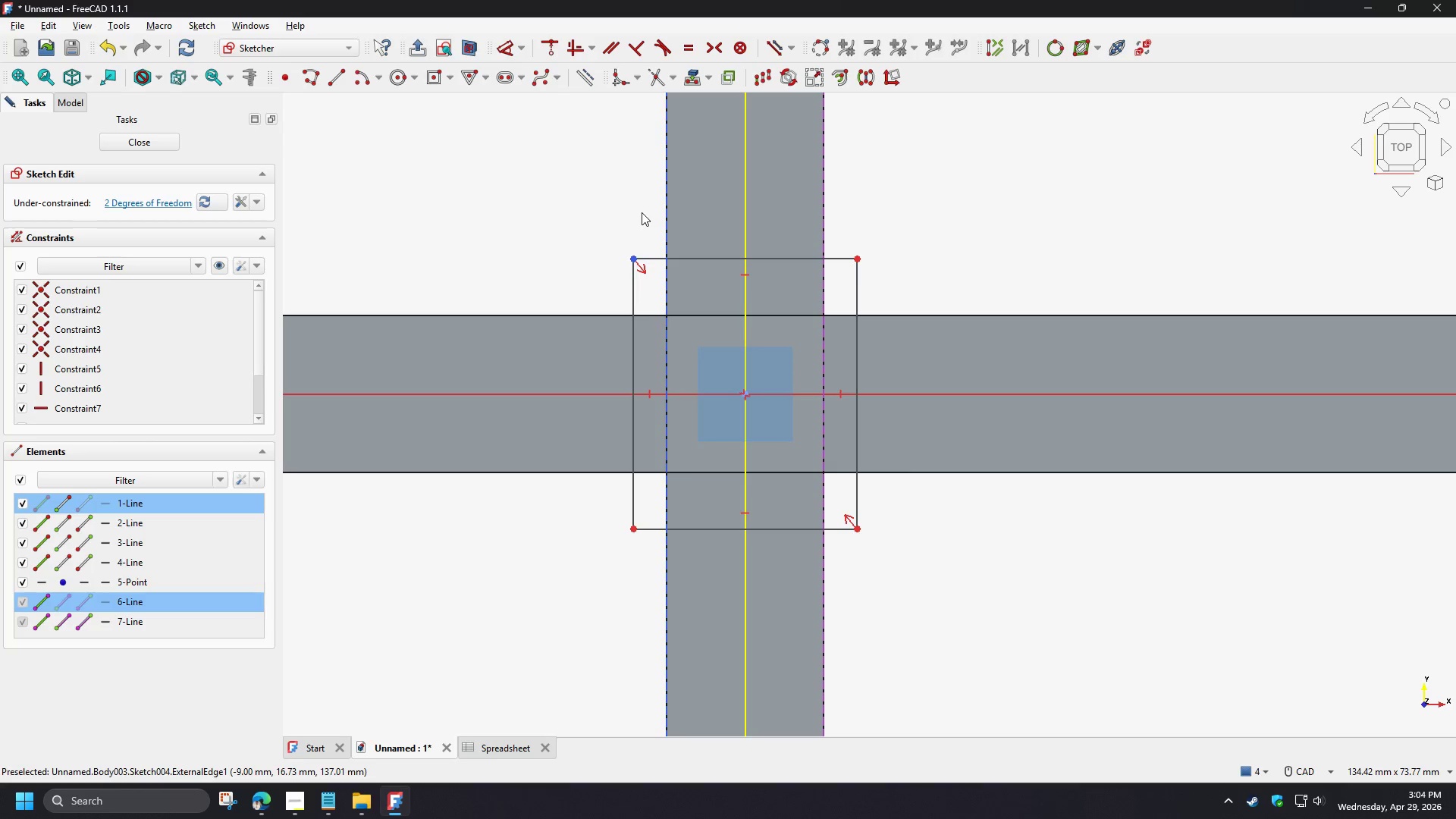 
key(C)
 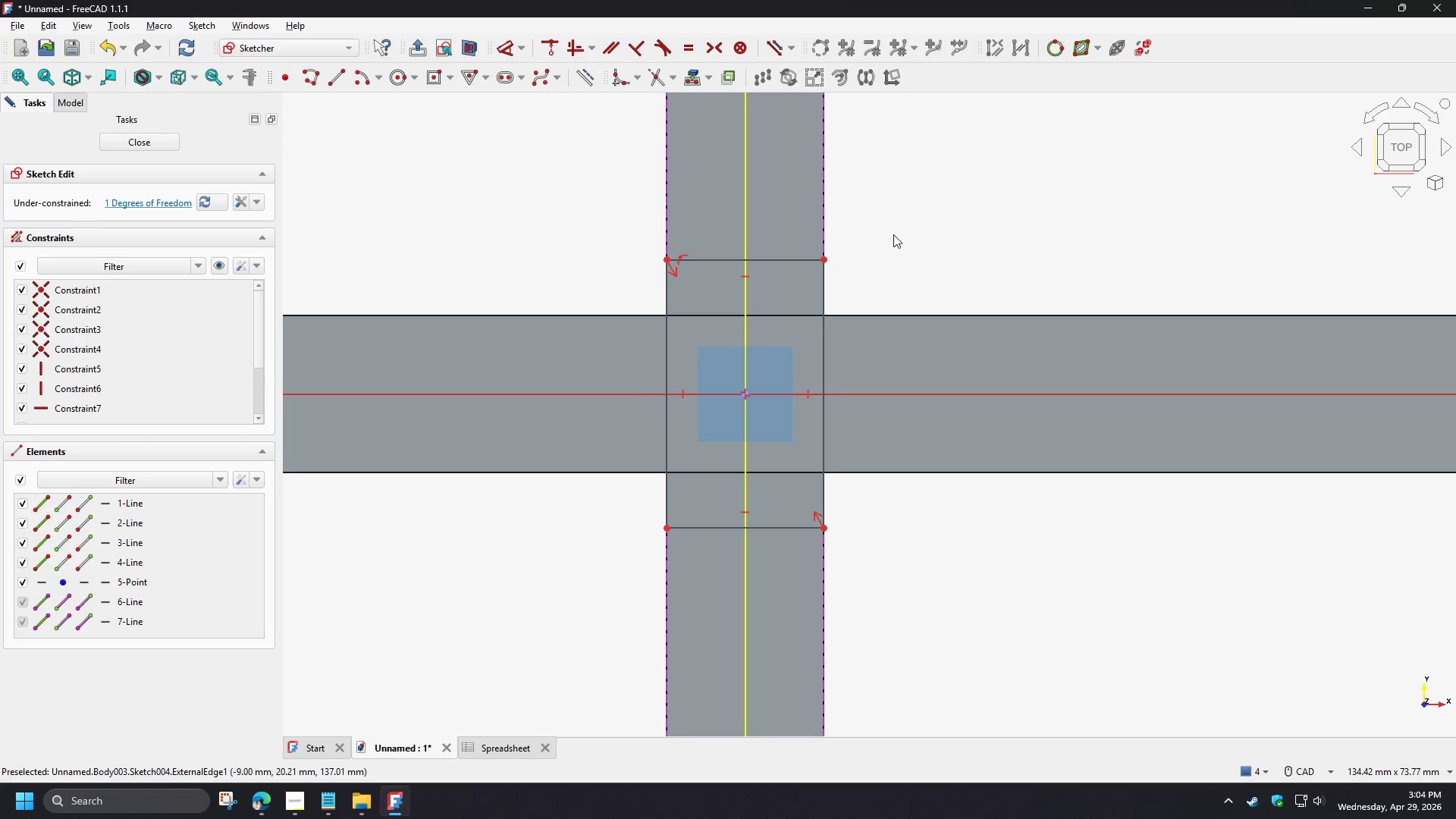 
left_click([893, 234])
 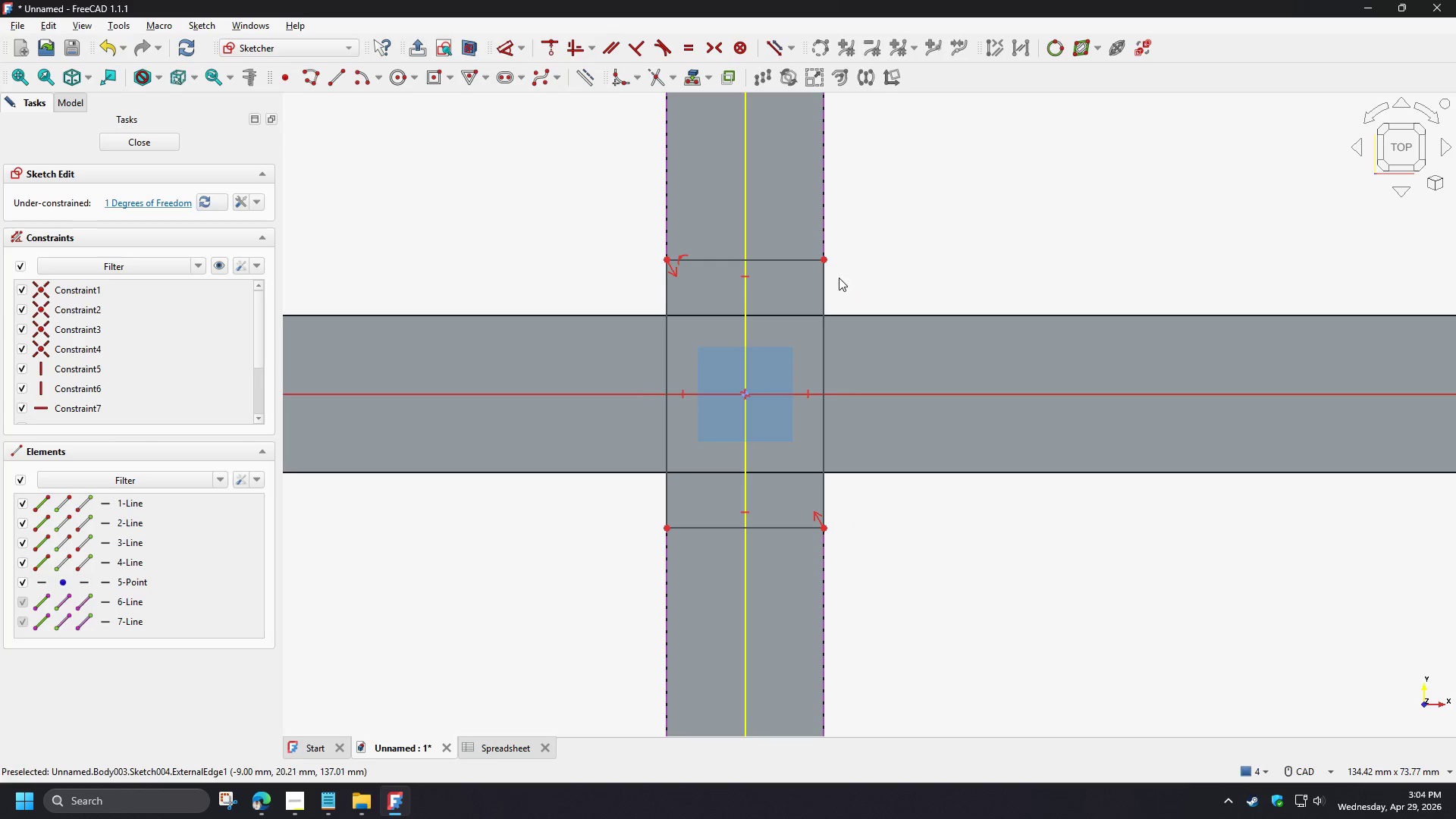 
left_click([826, 282])
 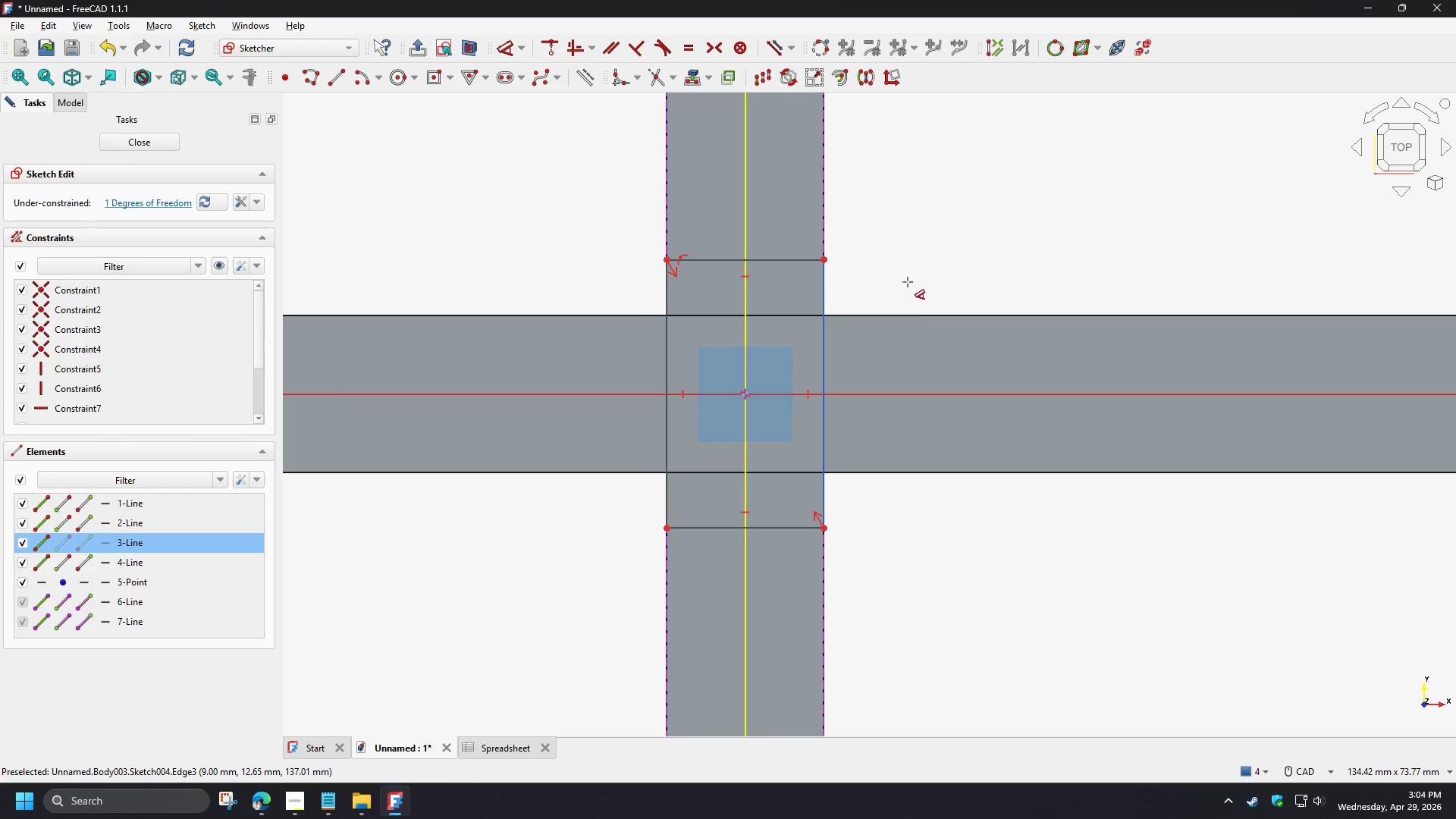 
key(D)
 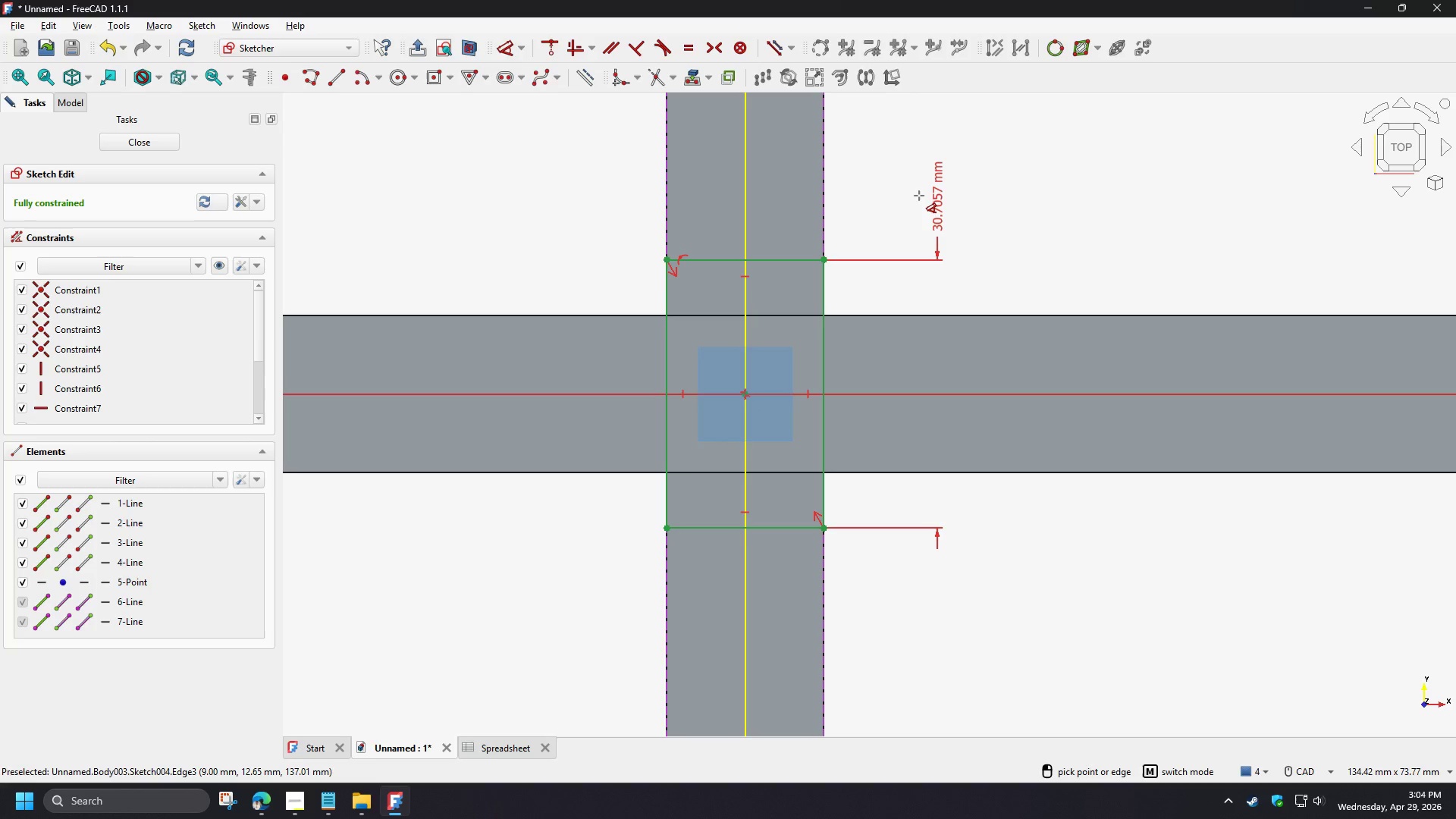 
left_click([919, 196])
 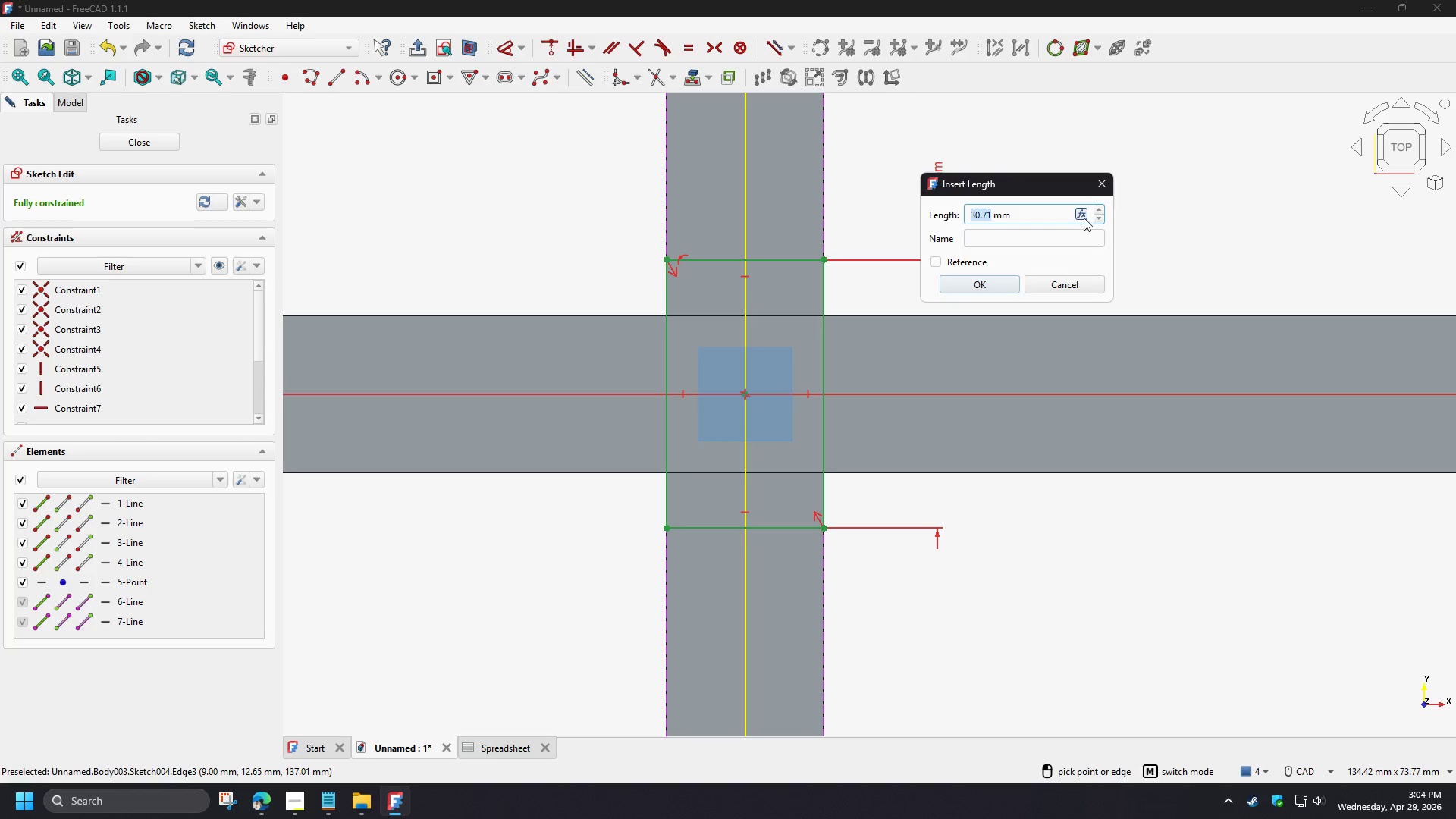 
left_click([1081, 212])
 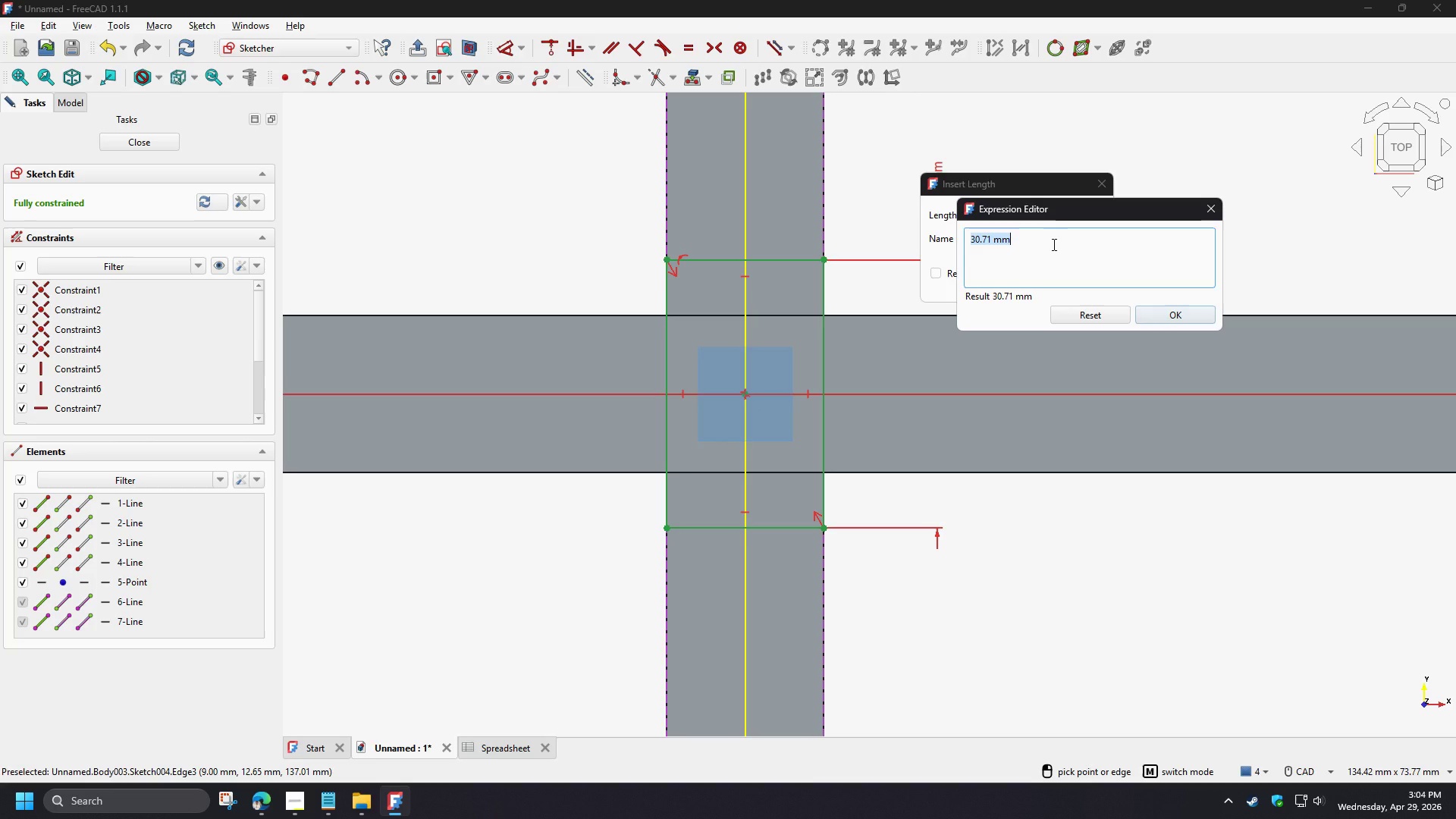 
wait(5.75)
 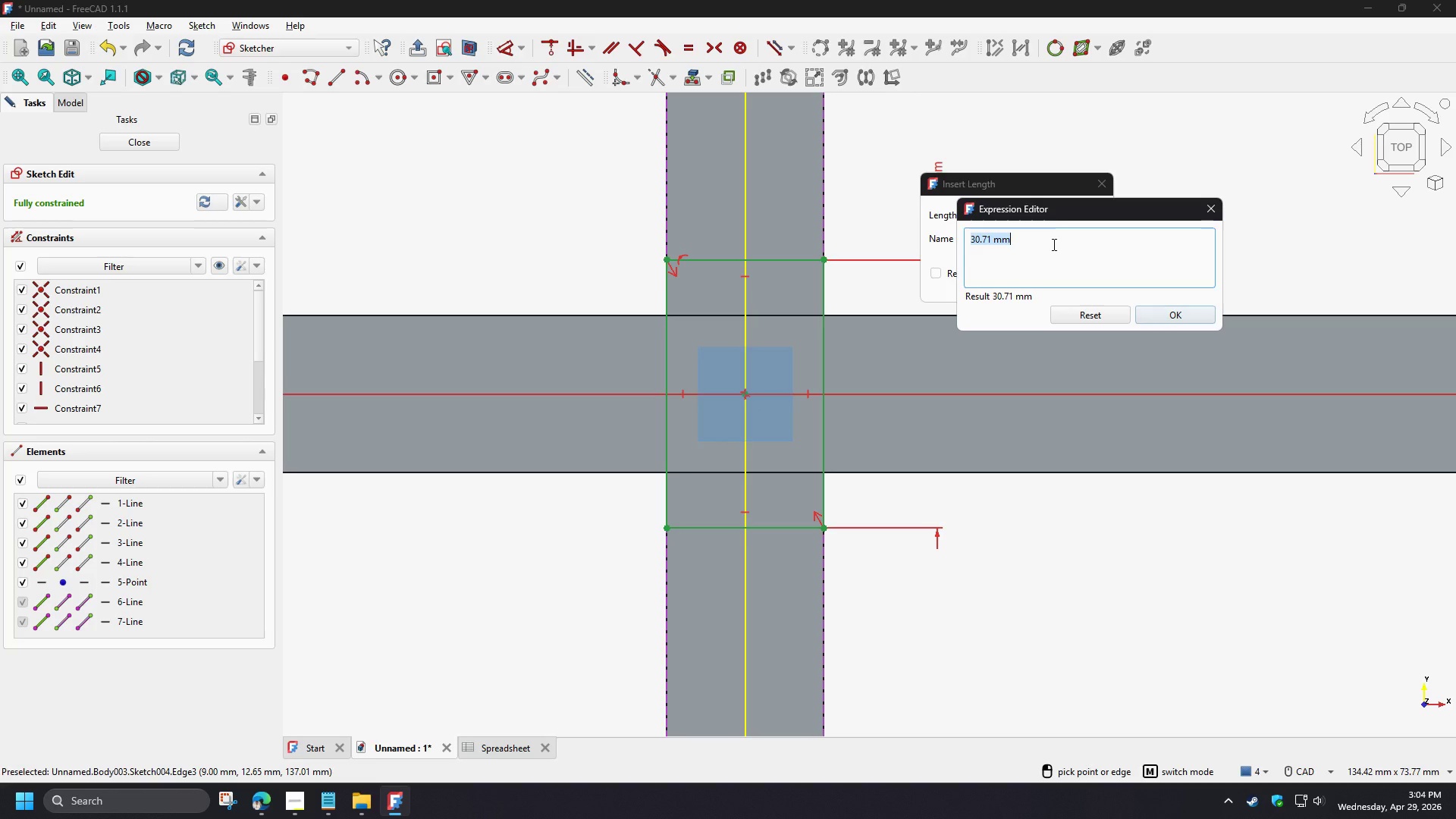 
type(spr)
 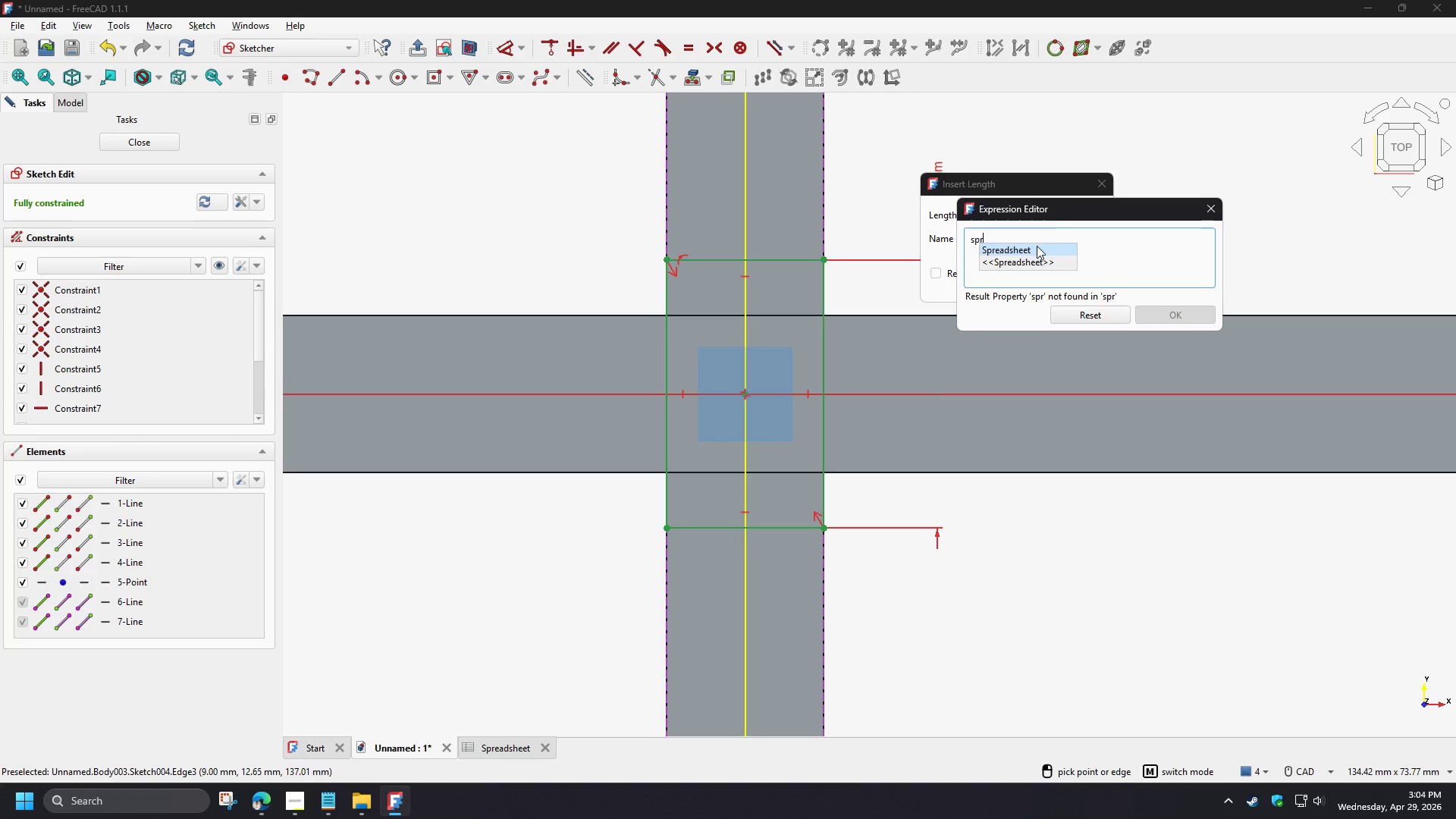 
left_click([1036, 248])
 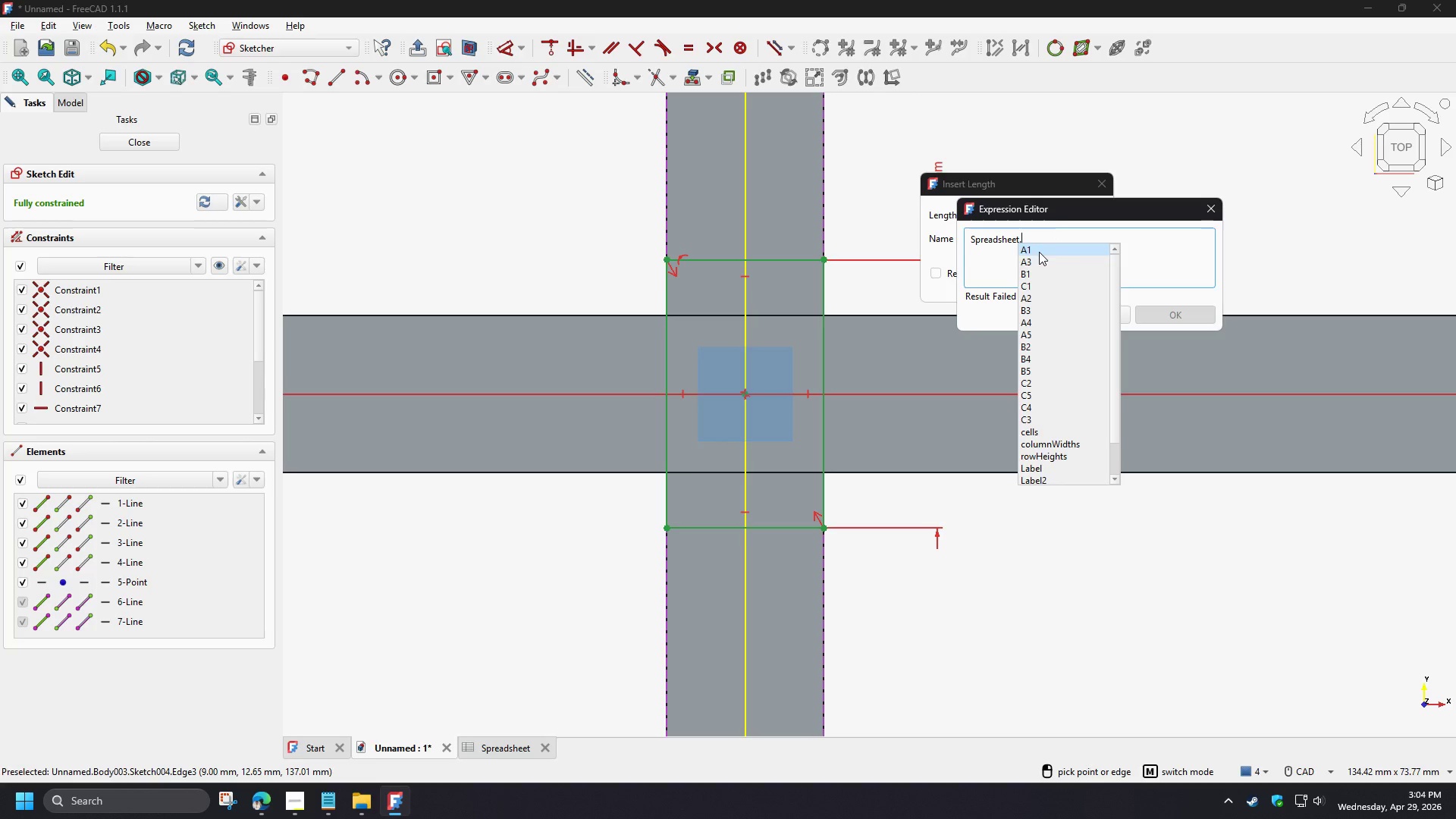 
key(B)
 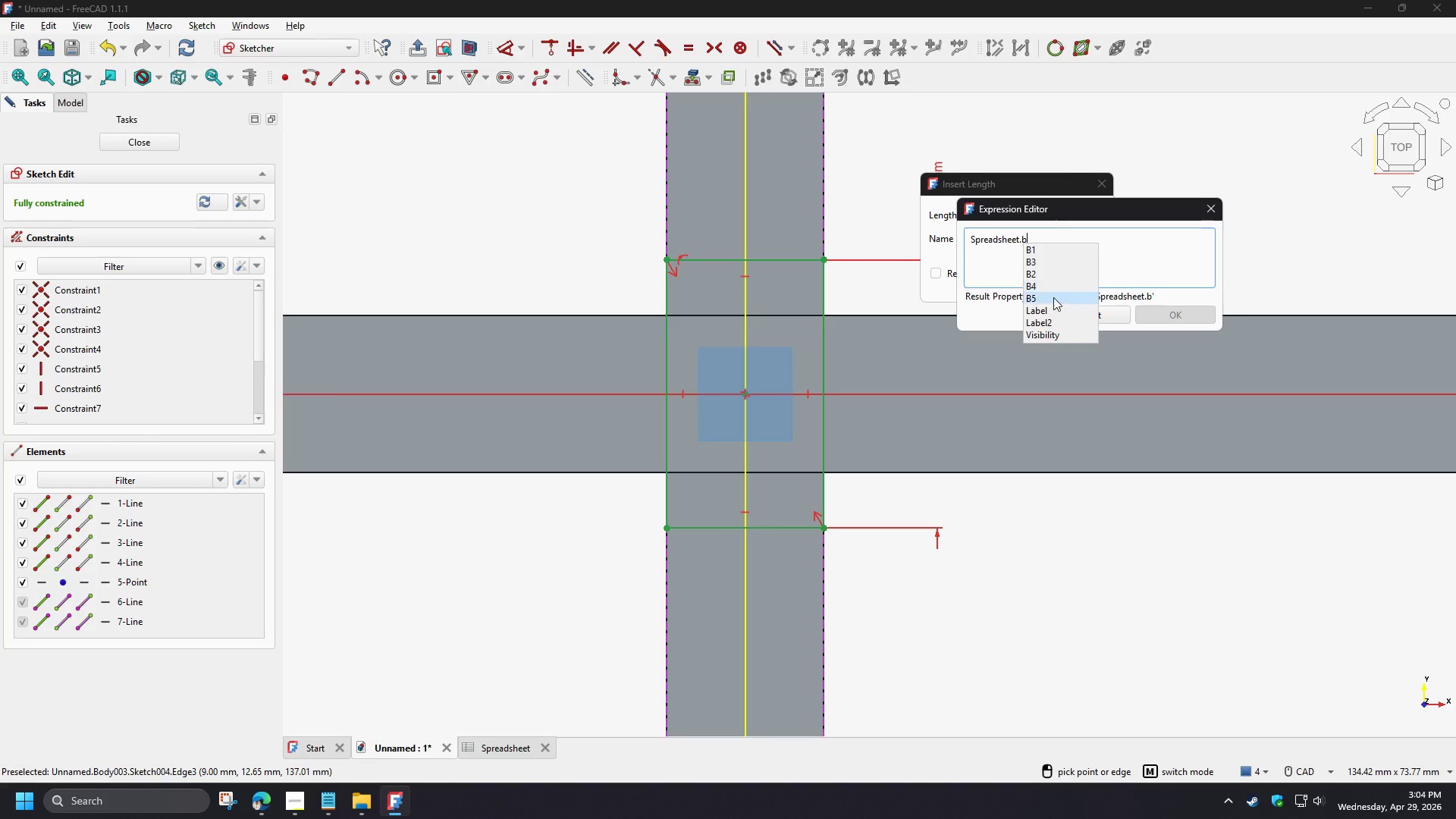 
left_click([1053, 297])
 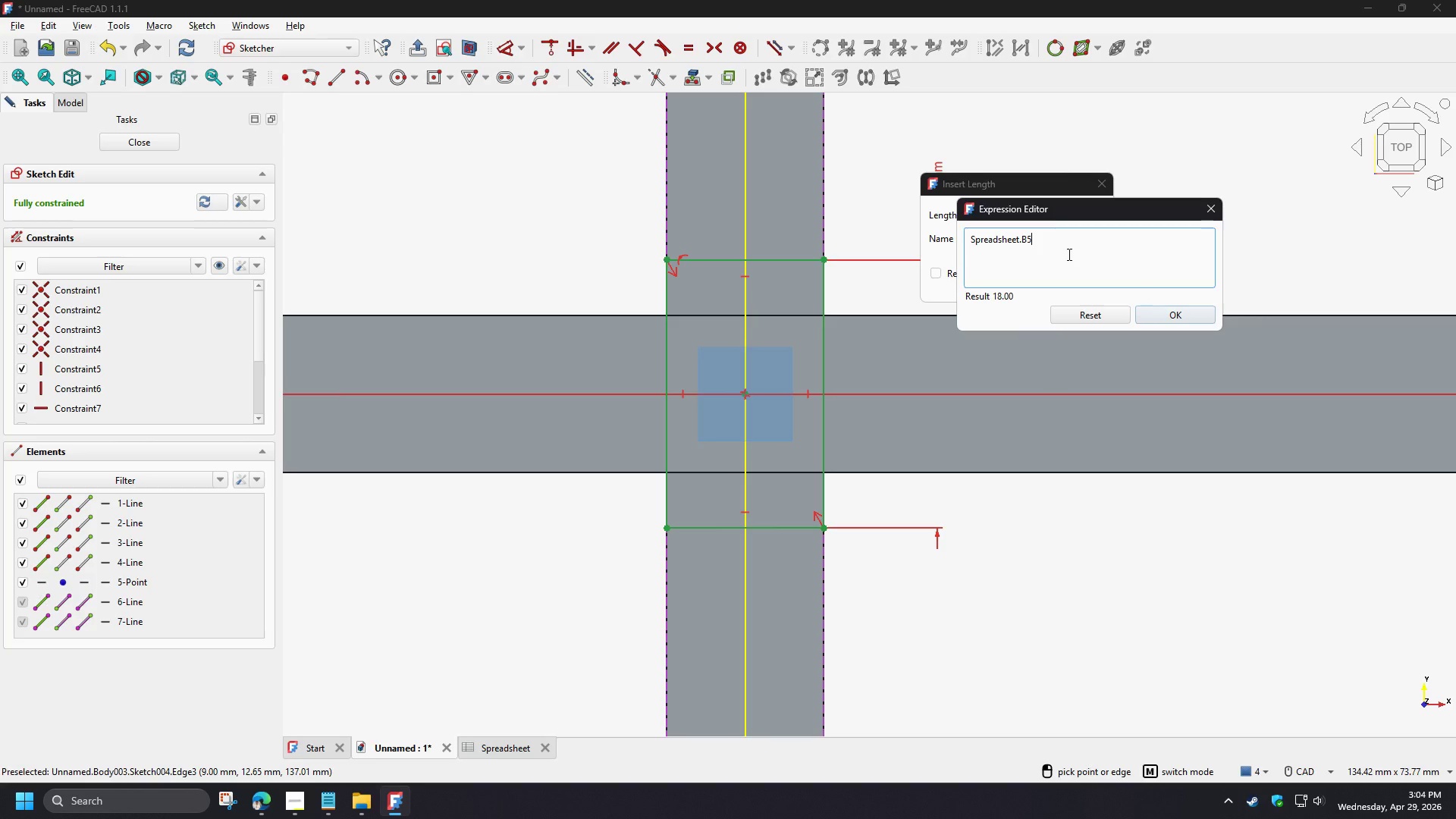 
key(NumpadAdd)
 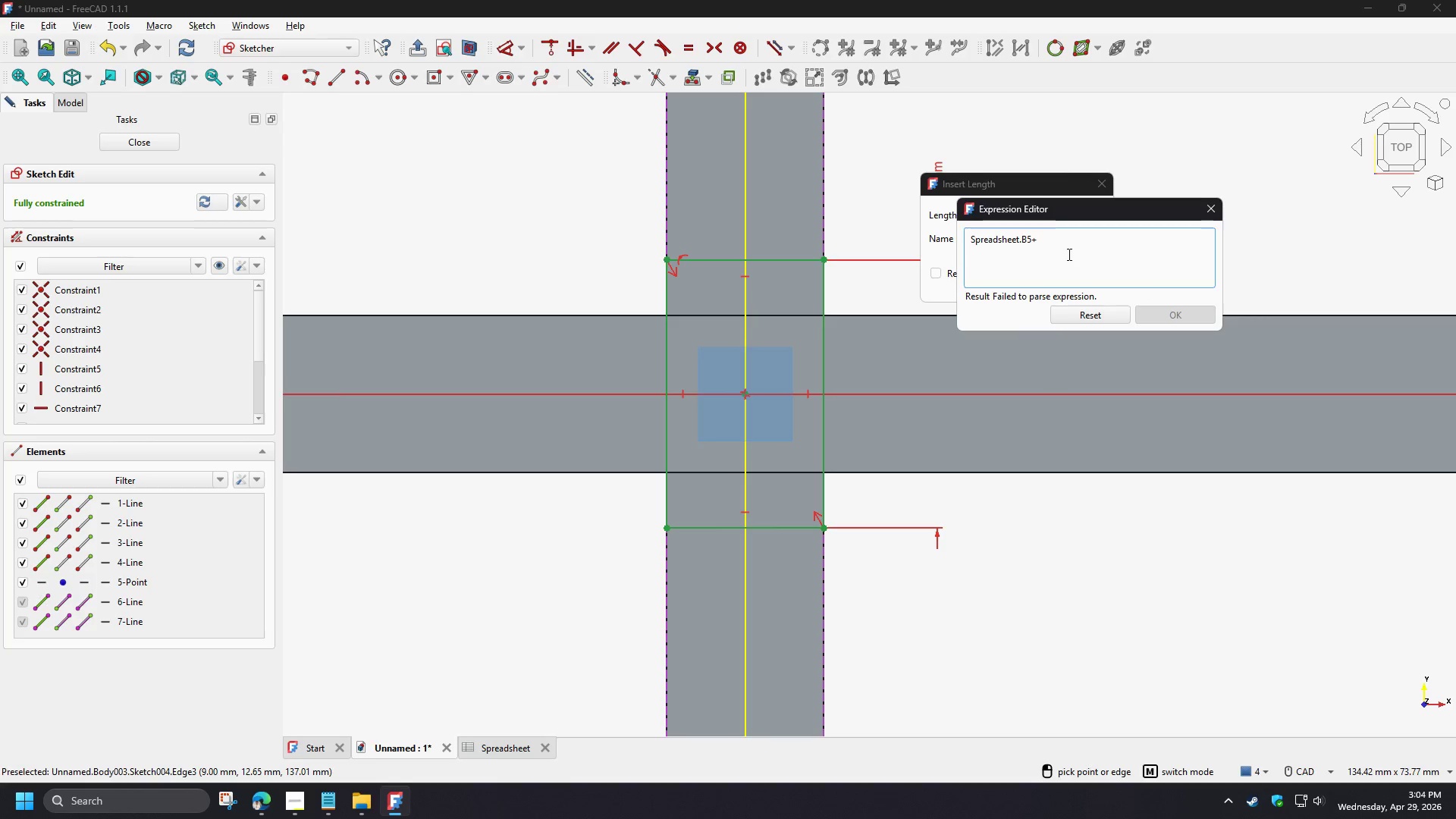 
key(NumpadDecimal)
 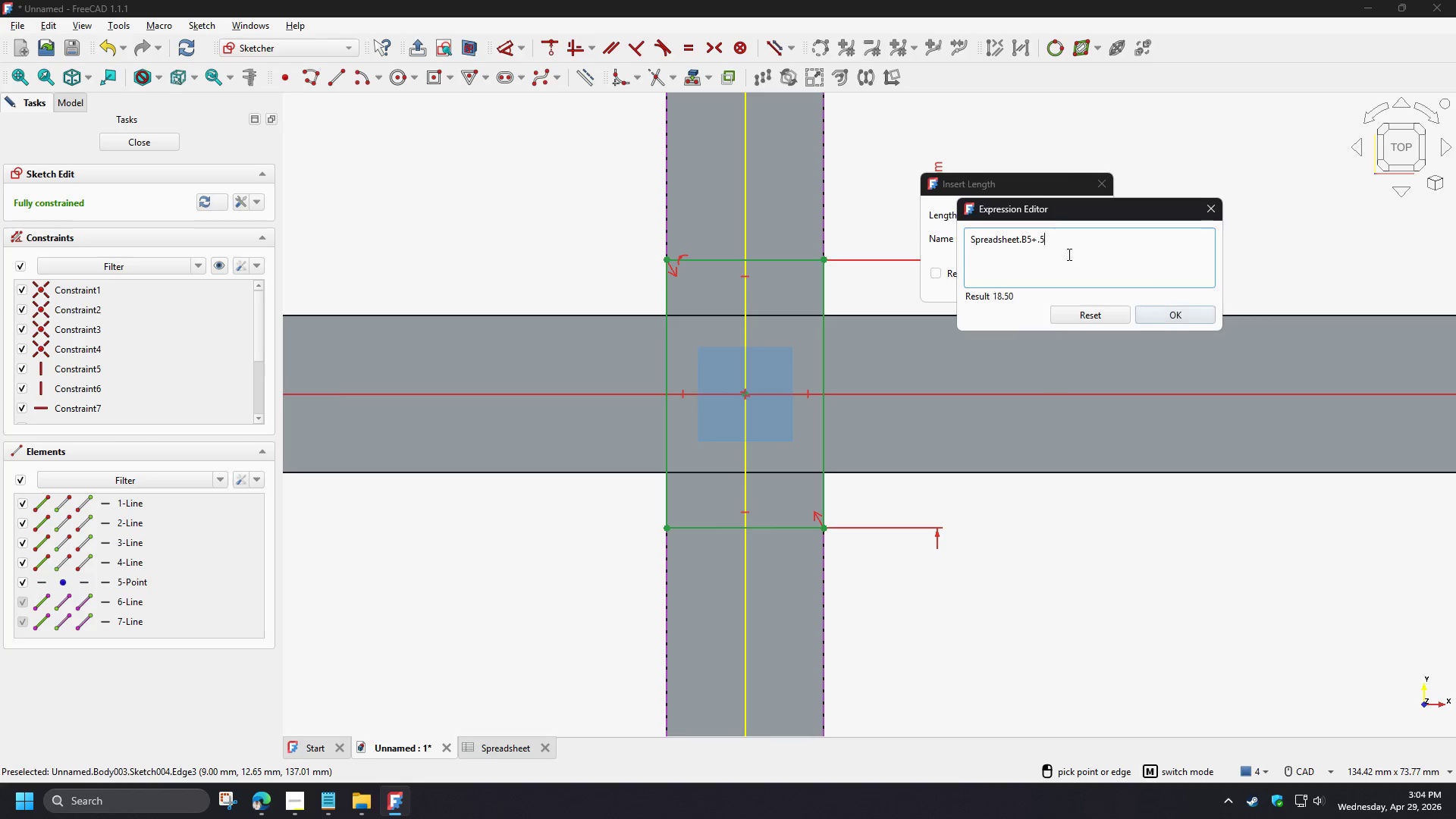 
key(Numpad5)
 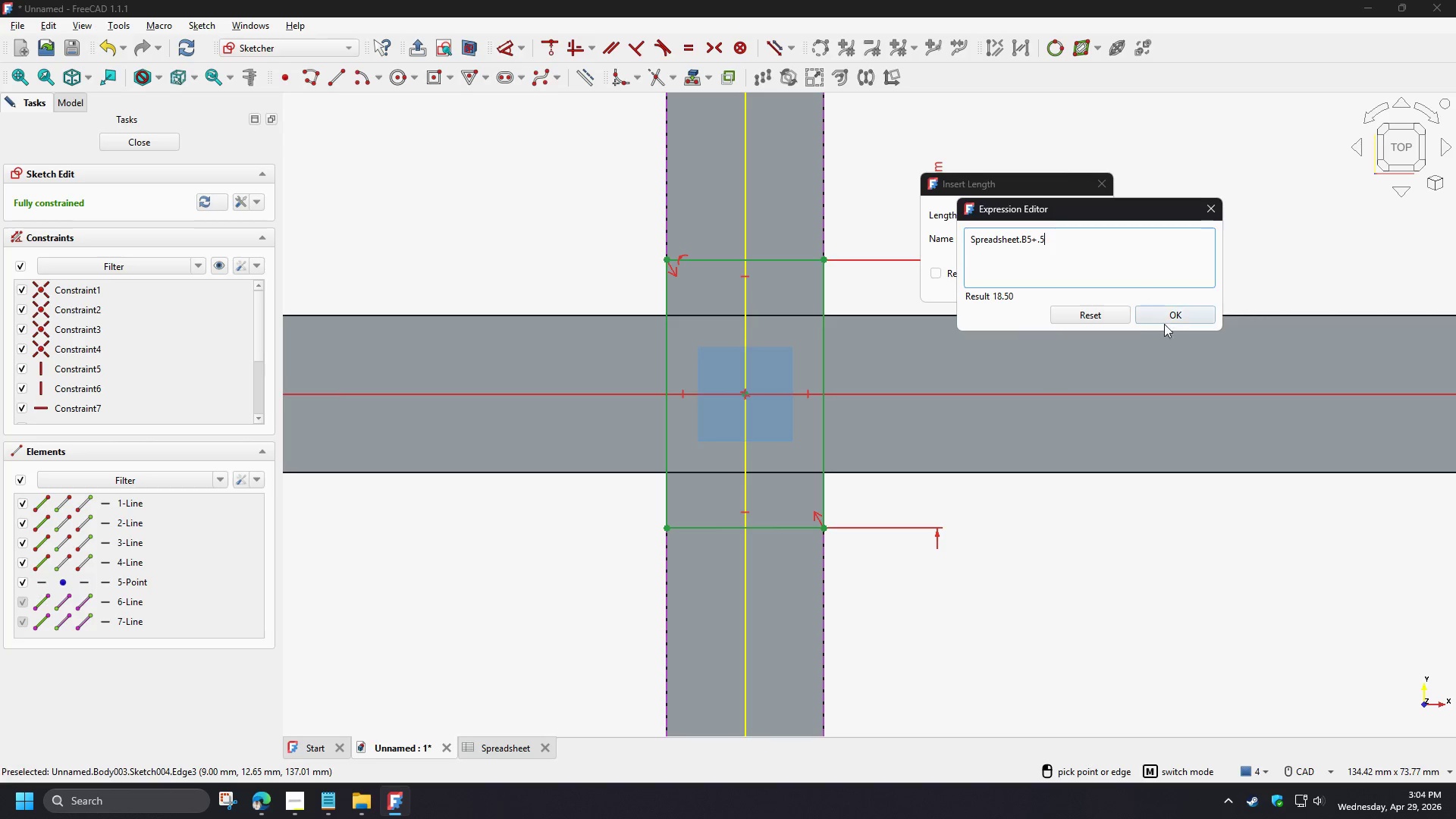 
left_click([1169, 319])
 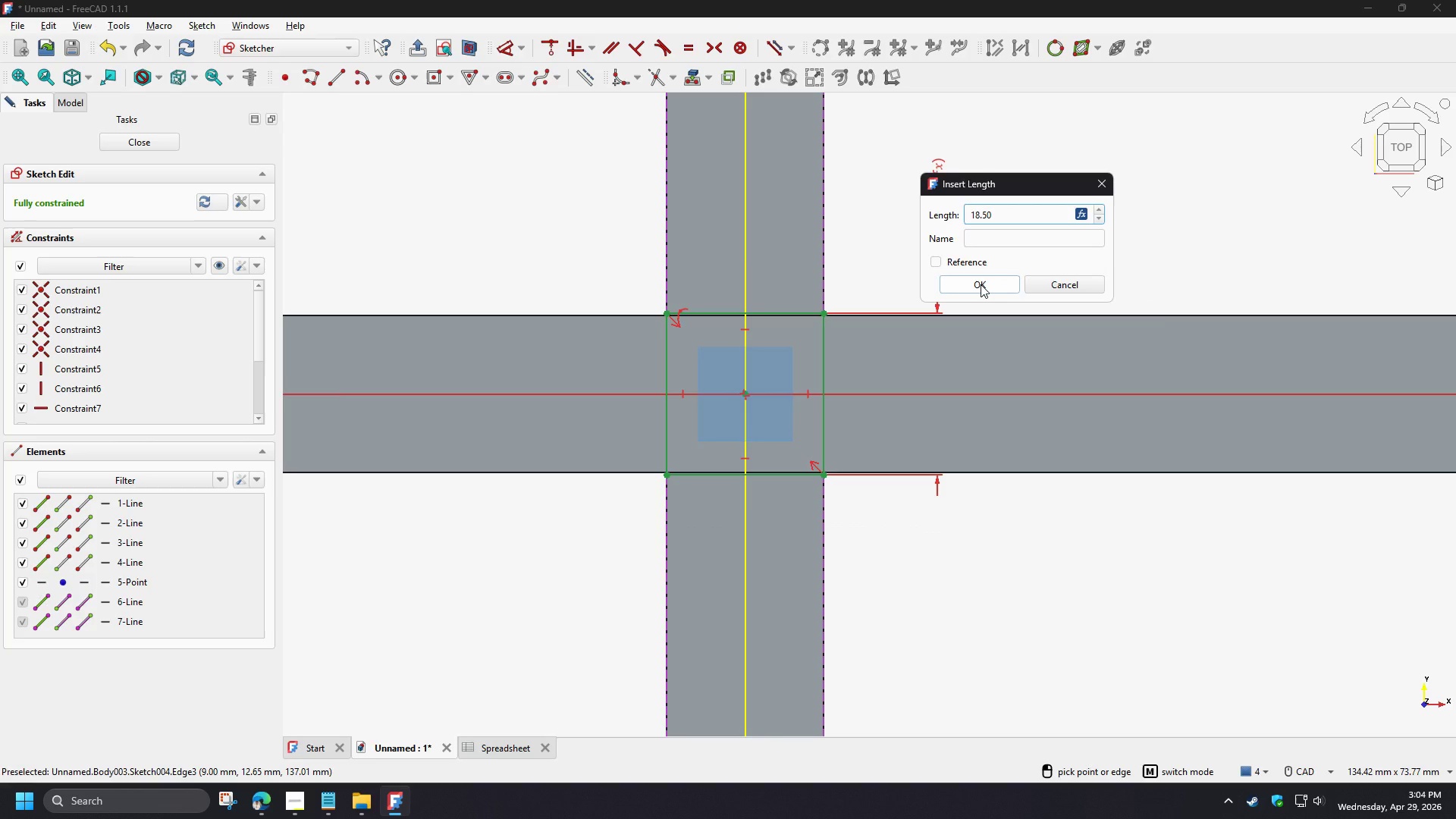 
left_click([981, 284])
 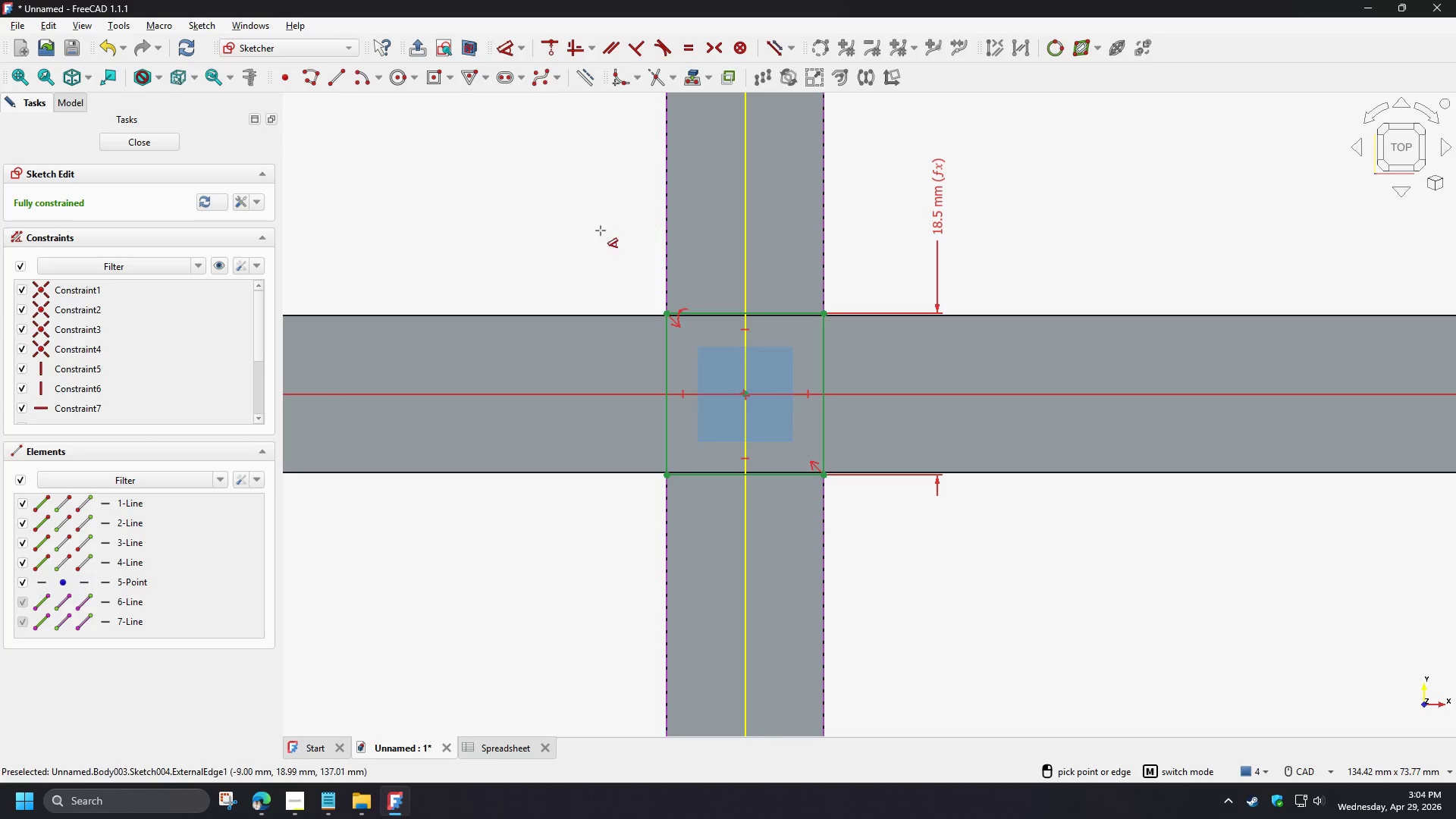 
right_click([598, 234])
 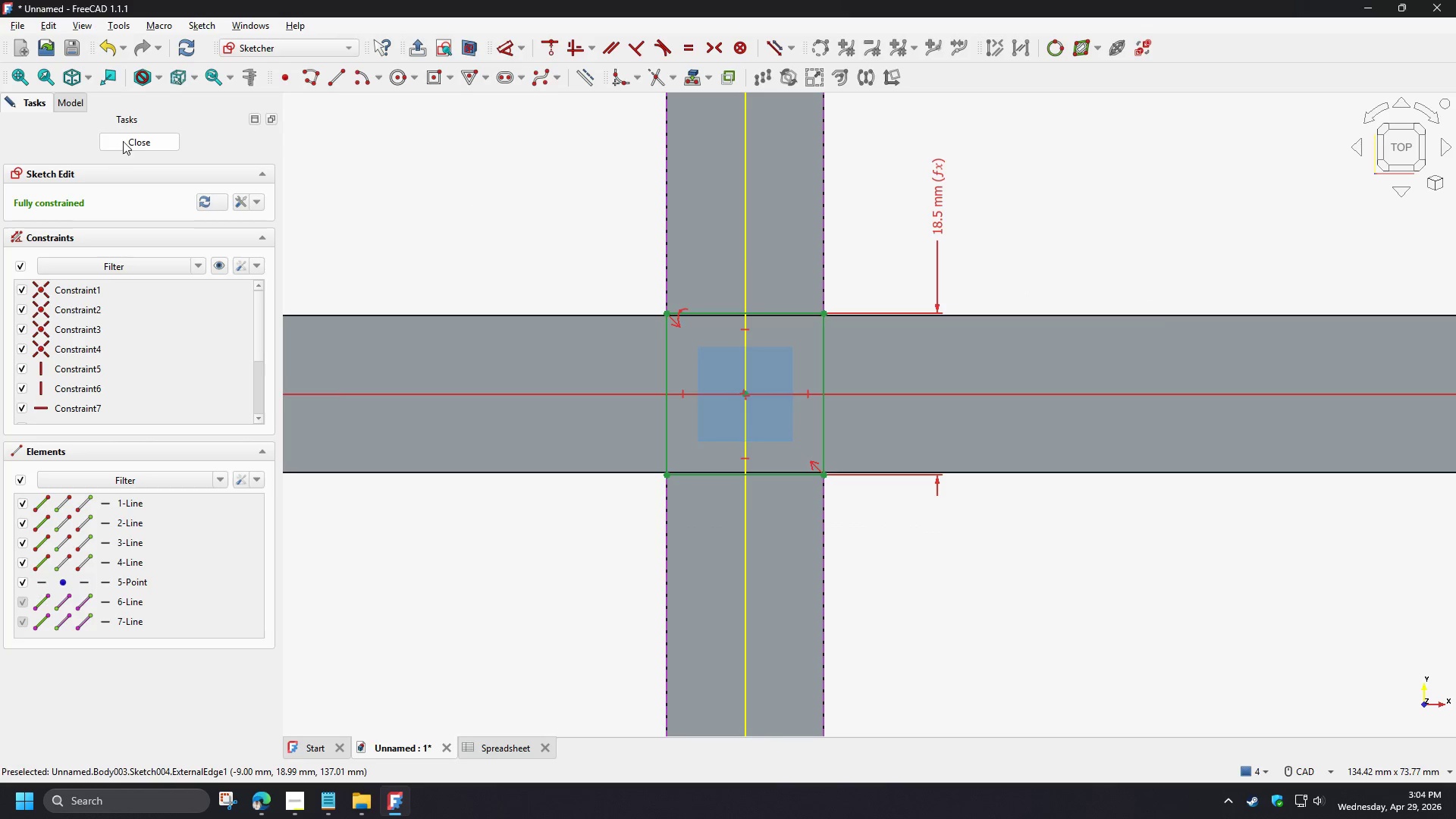 
left_click([123, 140])
 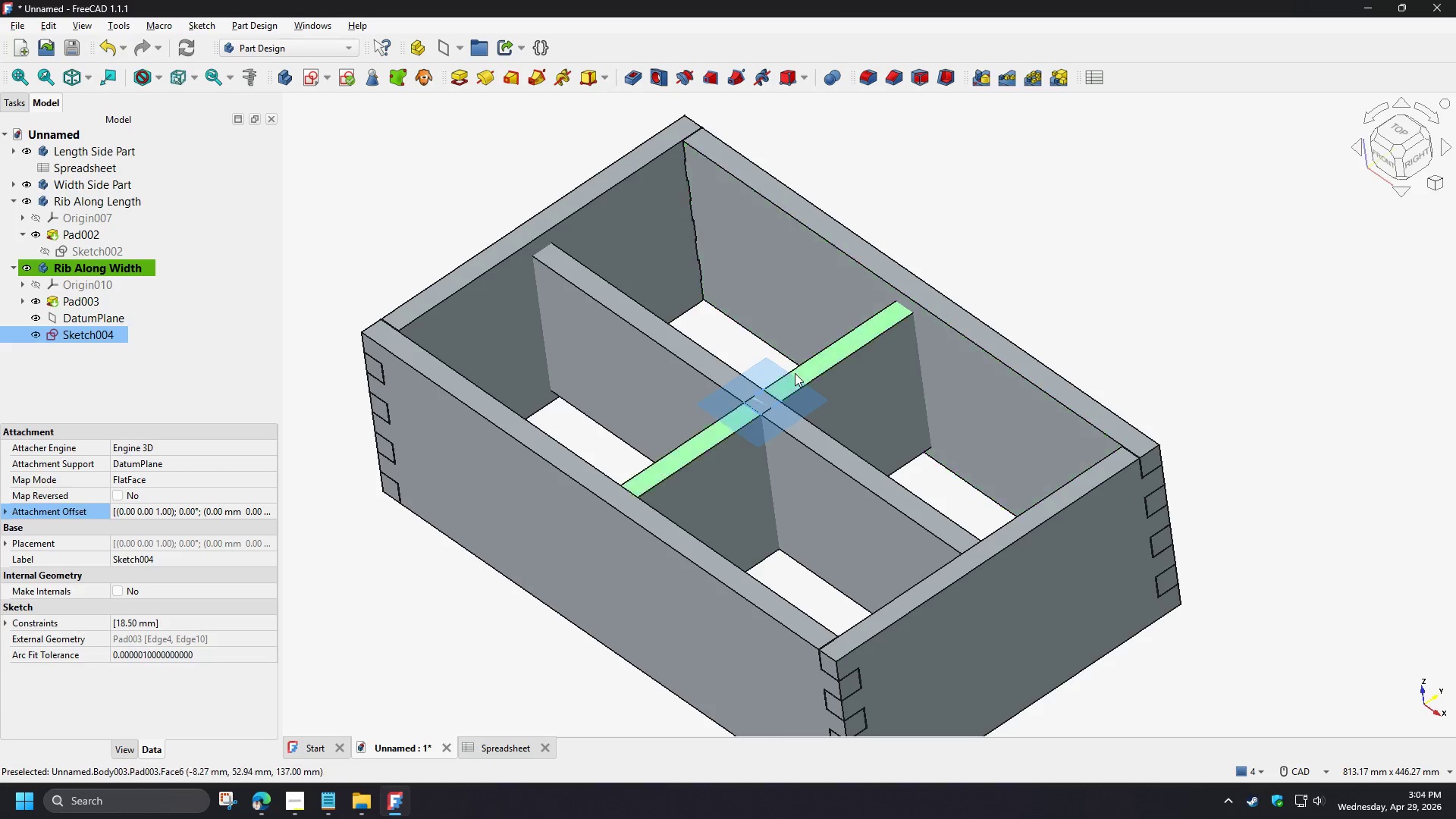 
scroll: coordinate [754, 404], scroll_direction: up, amount: 3.0
 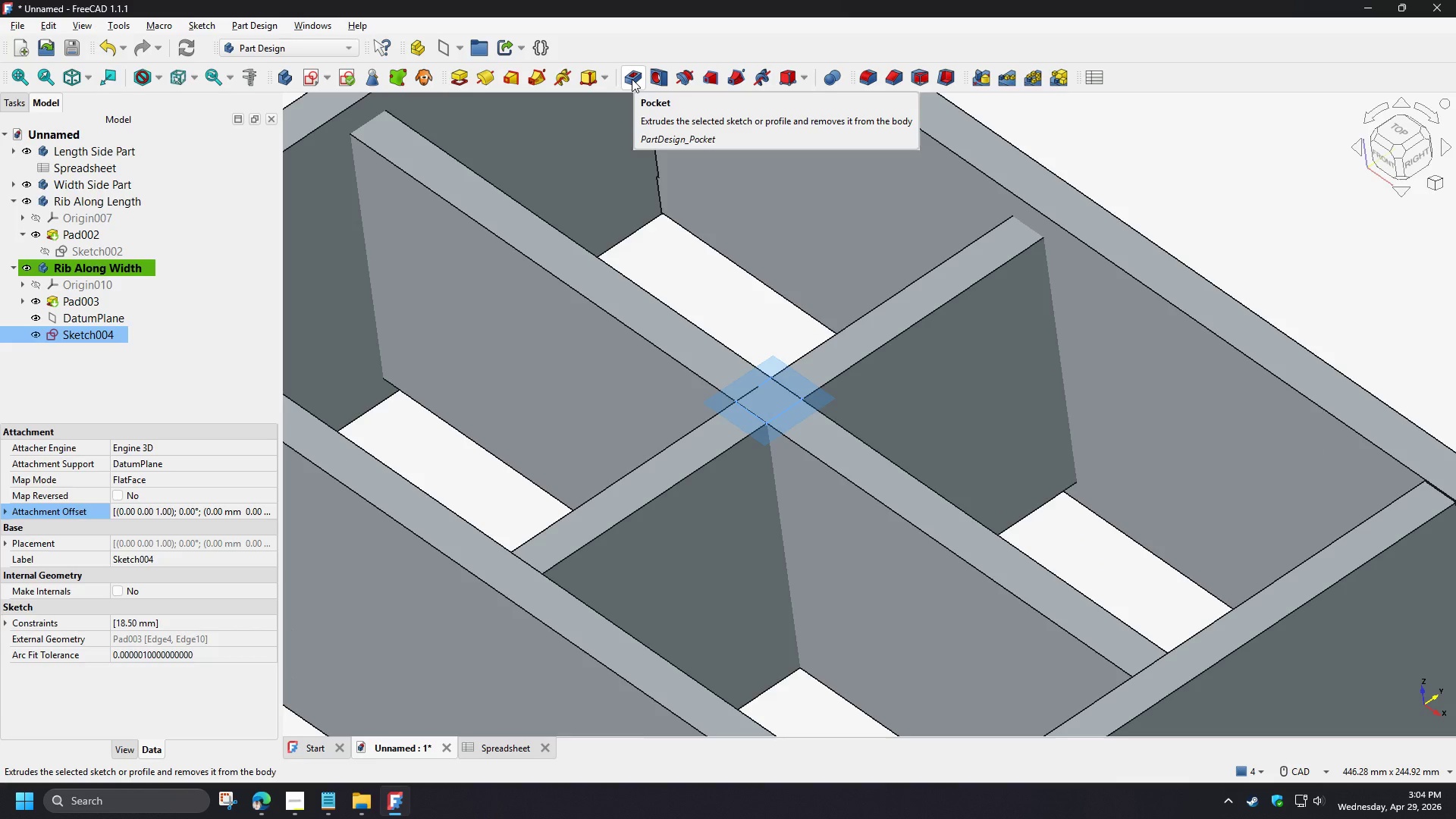 
left_click([632, 79])
 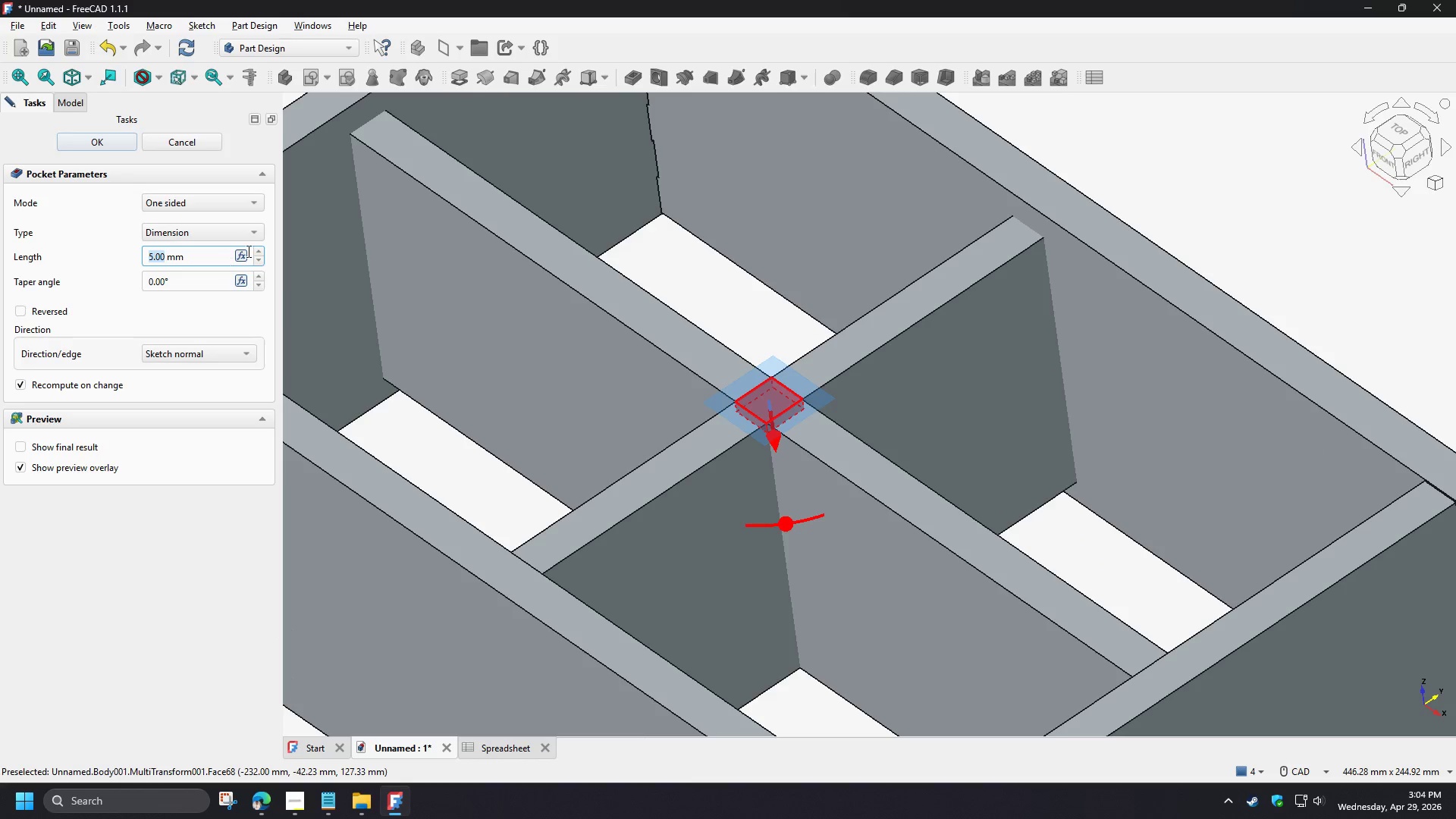 
left_click([243, 255])
 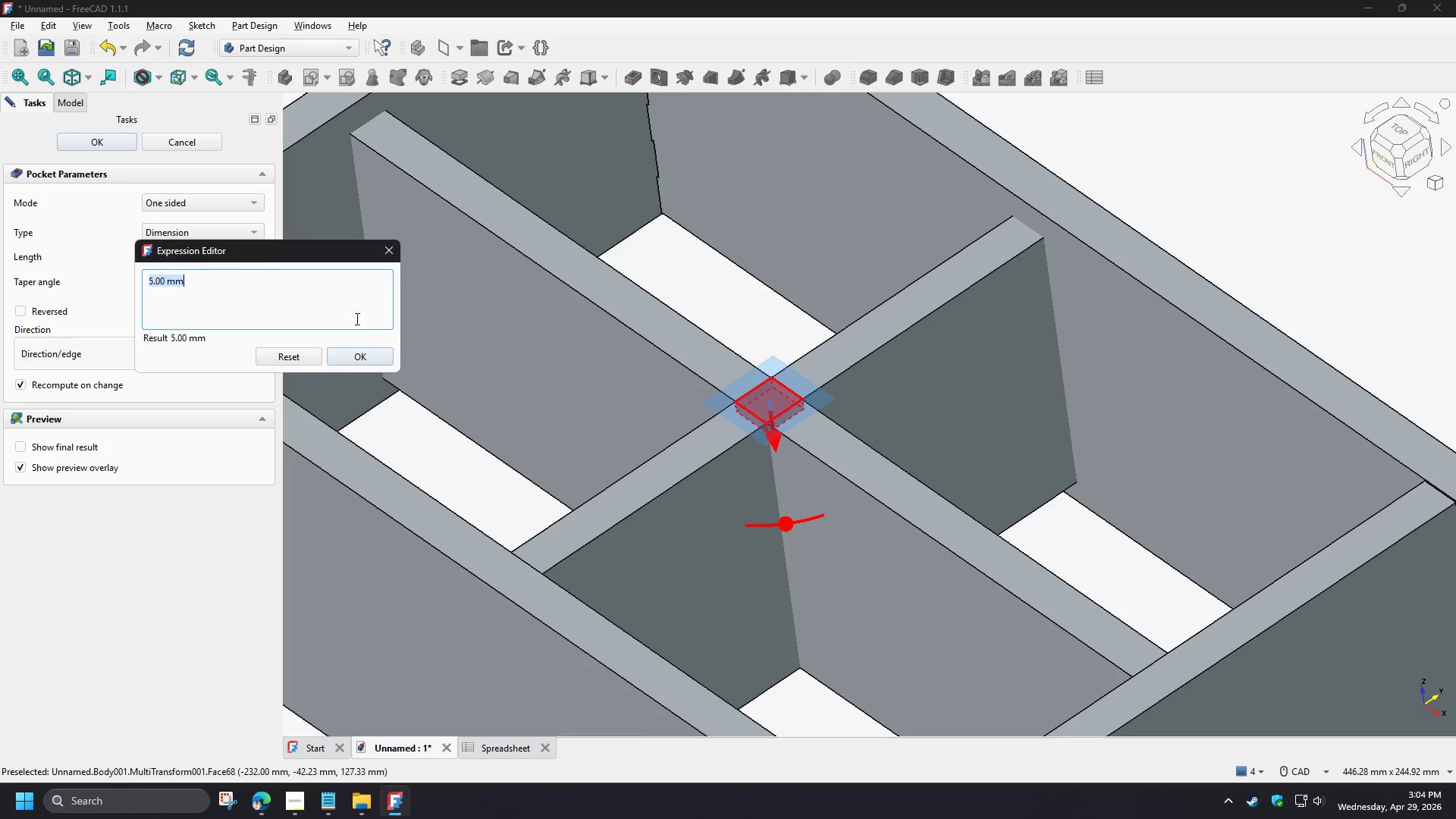 
key(Control+V)
 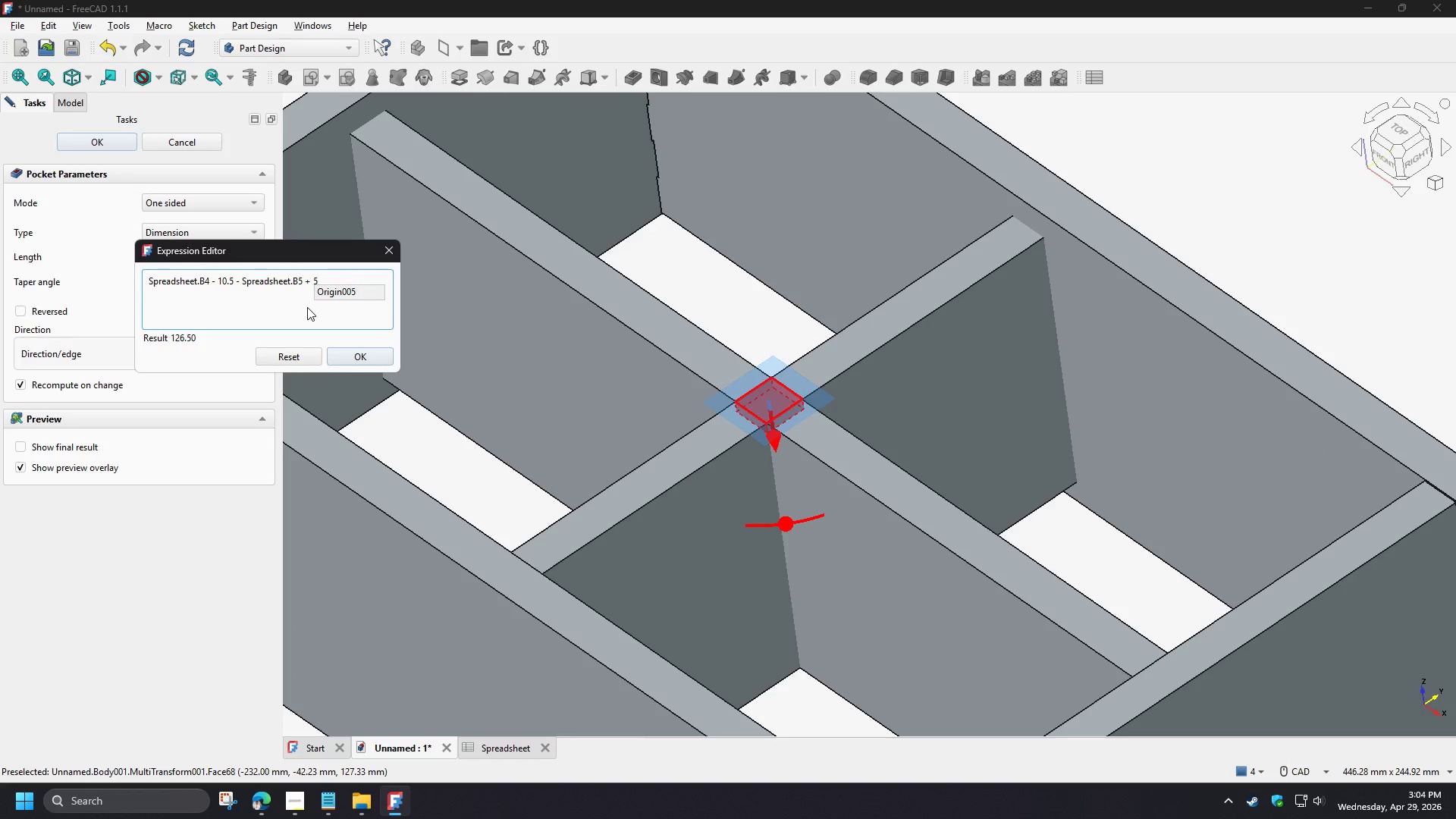 
key(Shift+0)
 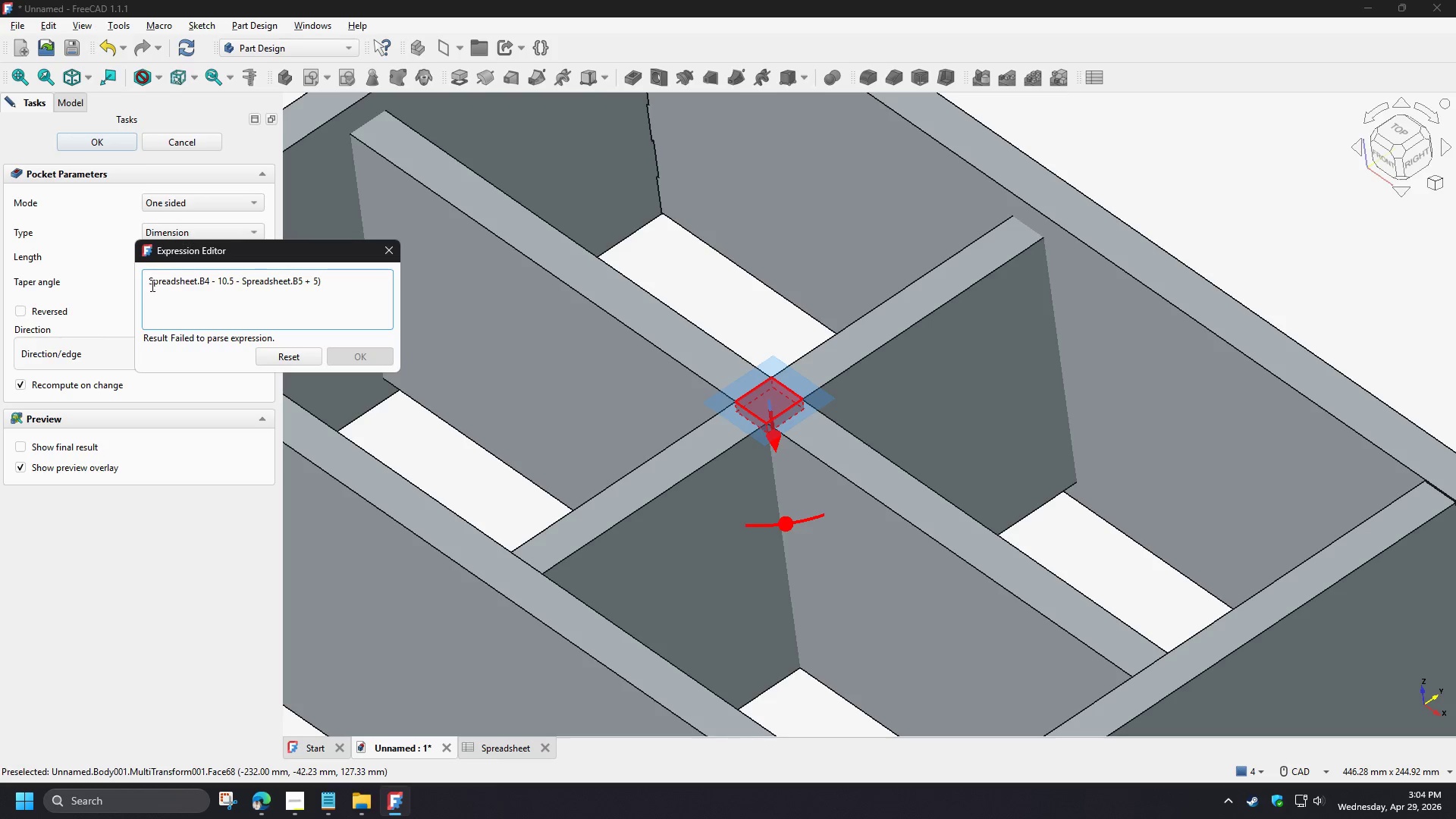 
left_click([150, 282])
 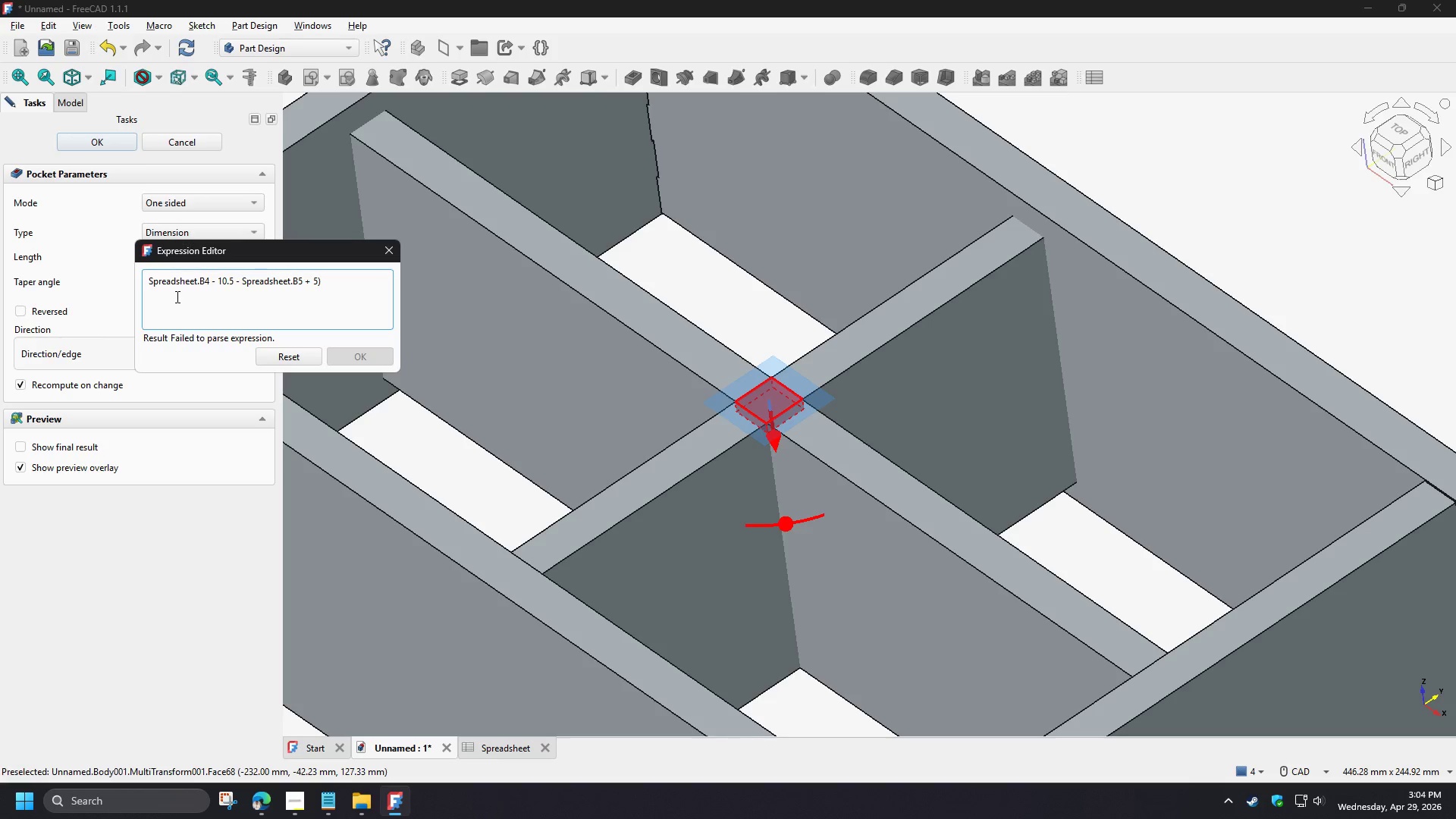 
key(Shift+9)
 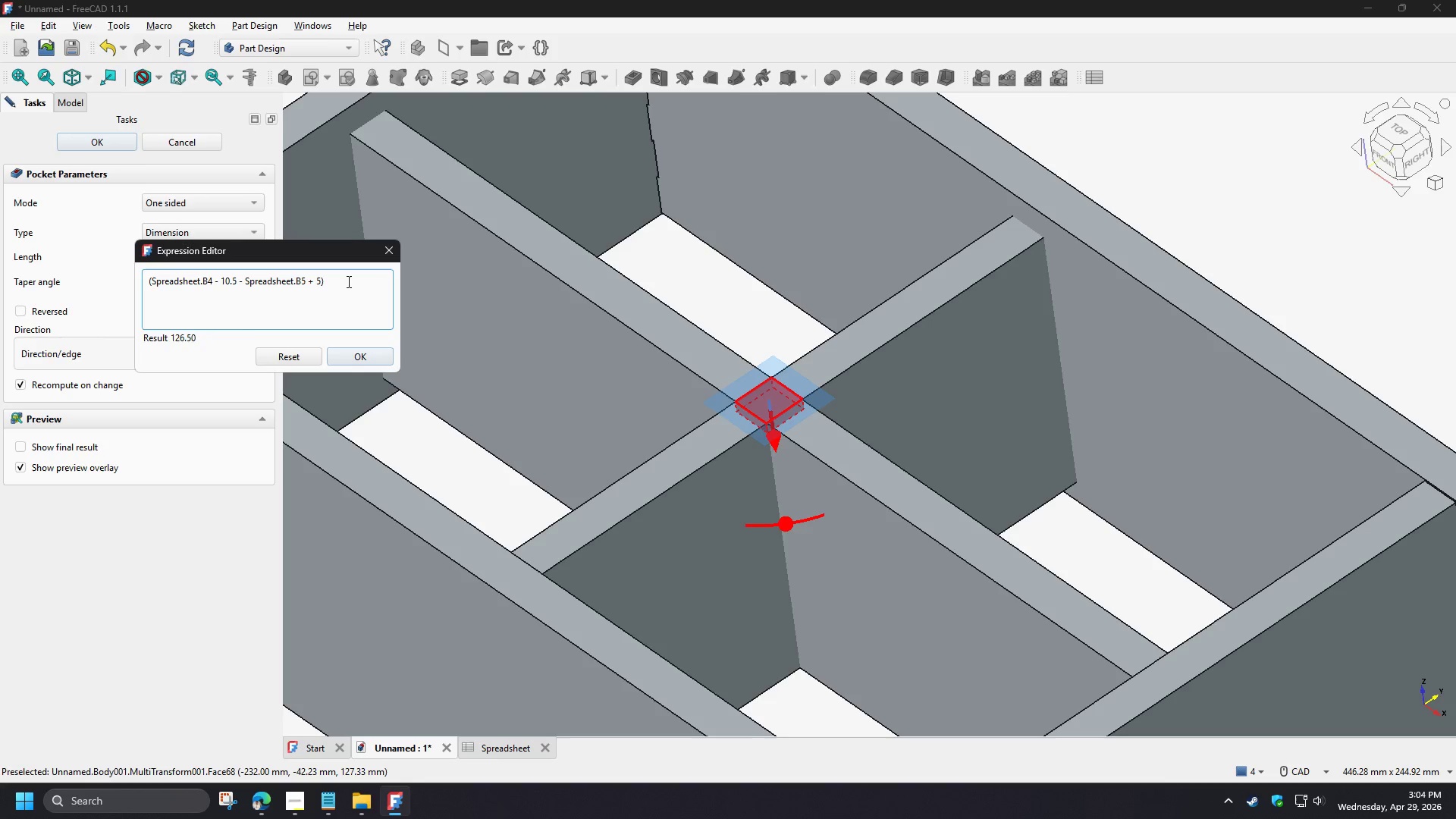 
left_click([347, 281])
 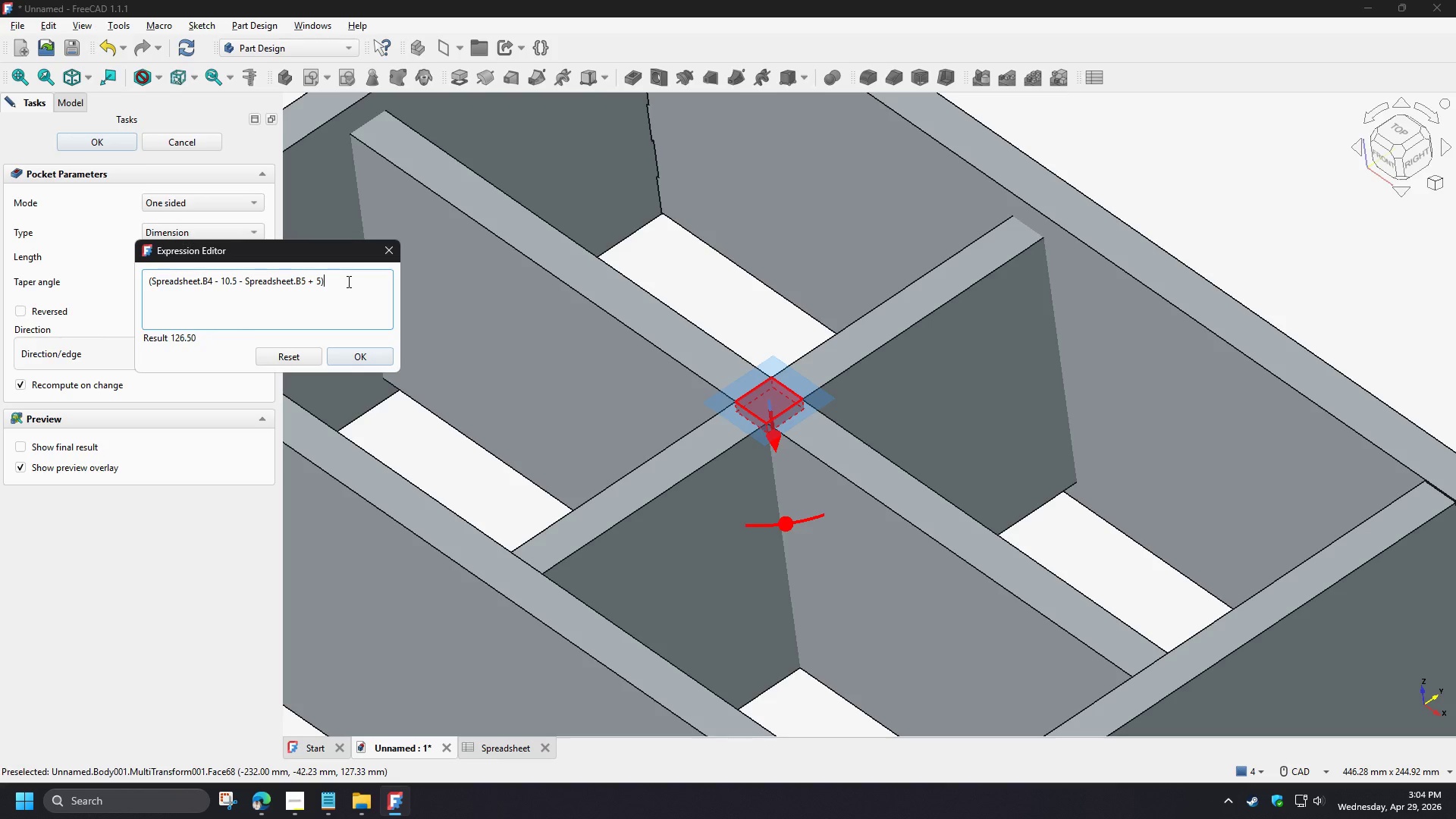 
key(NumpadDivide)
 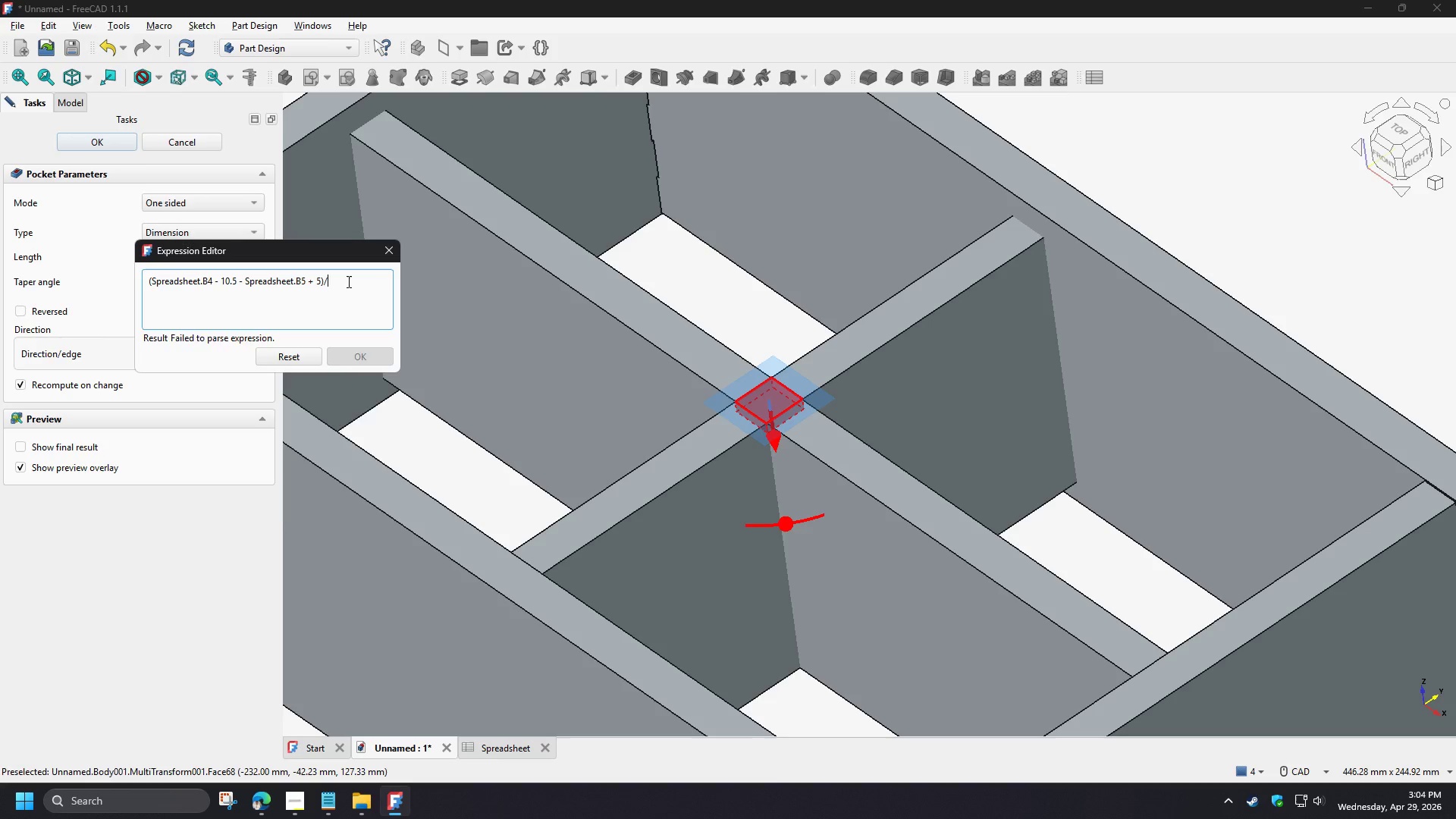 
key(Numpad2)
 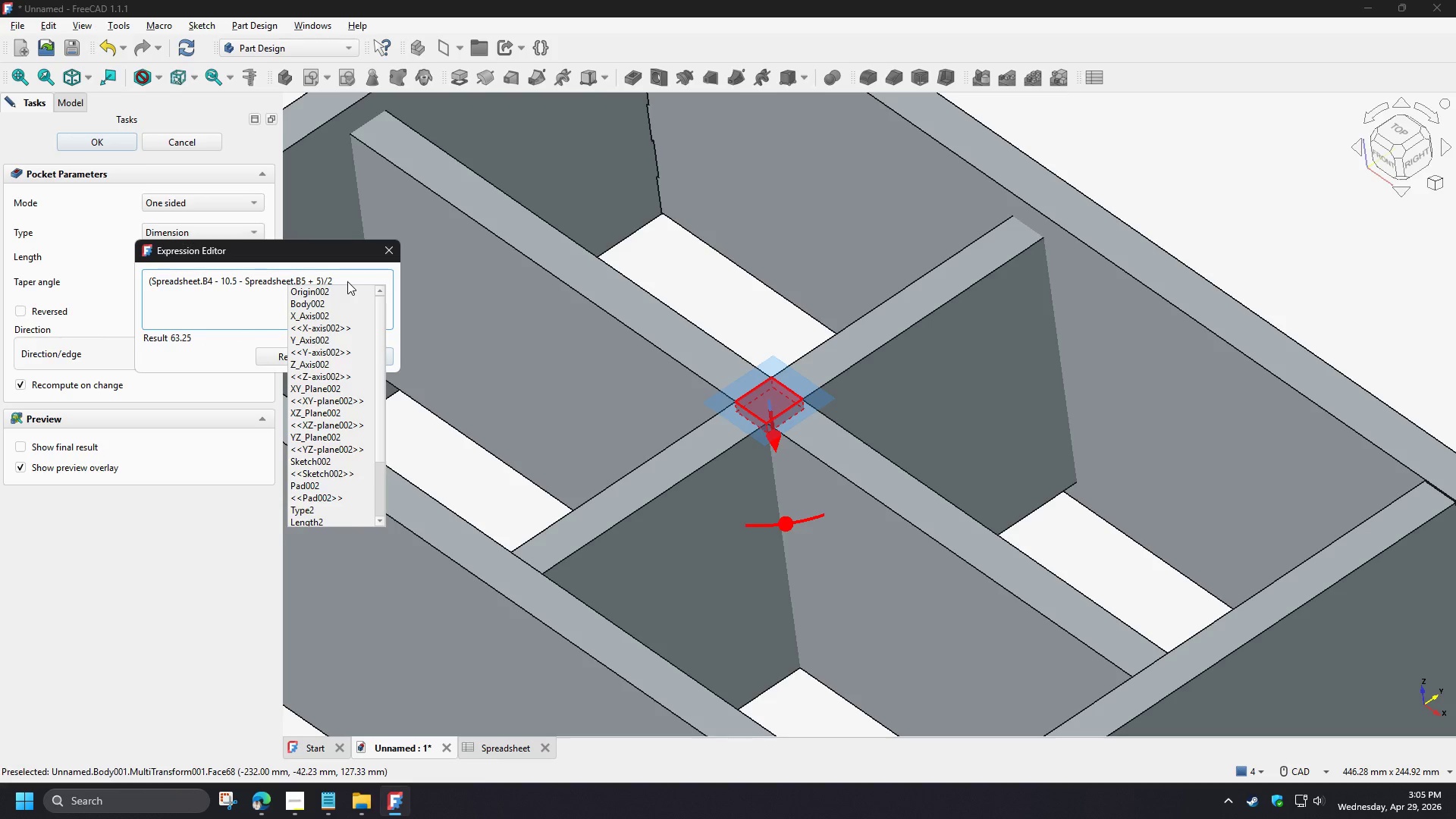 
key(Shift+0)
 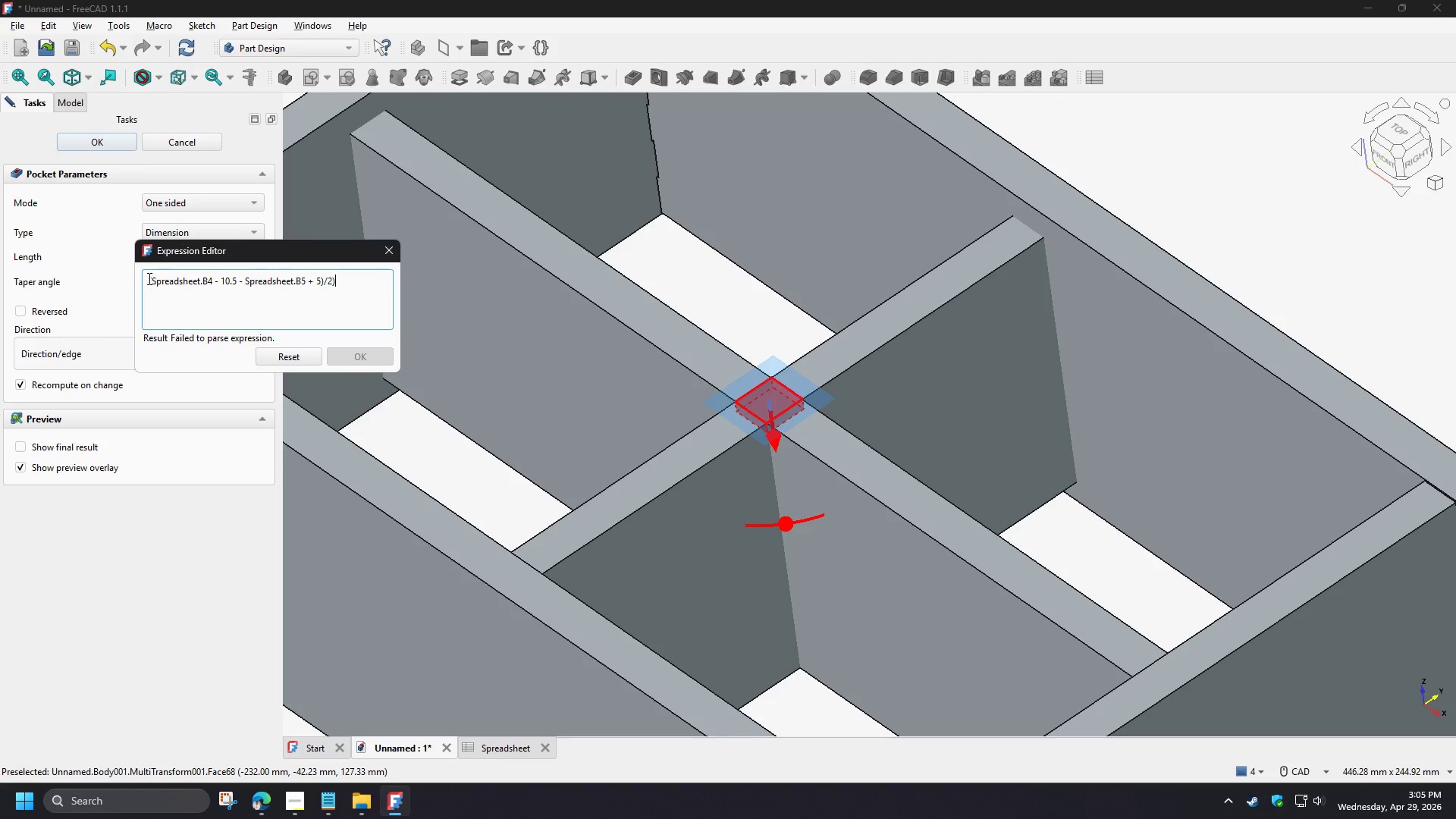 
left_click([148, 278])
 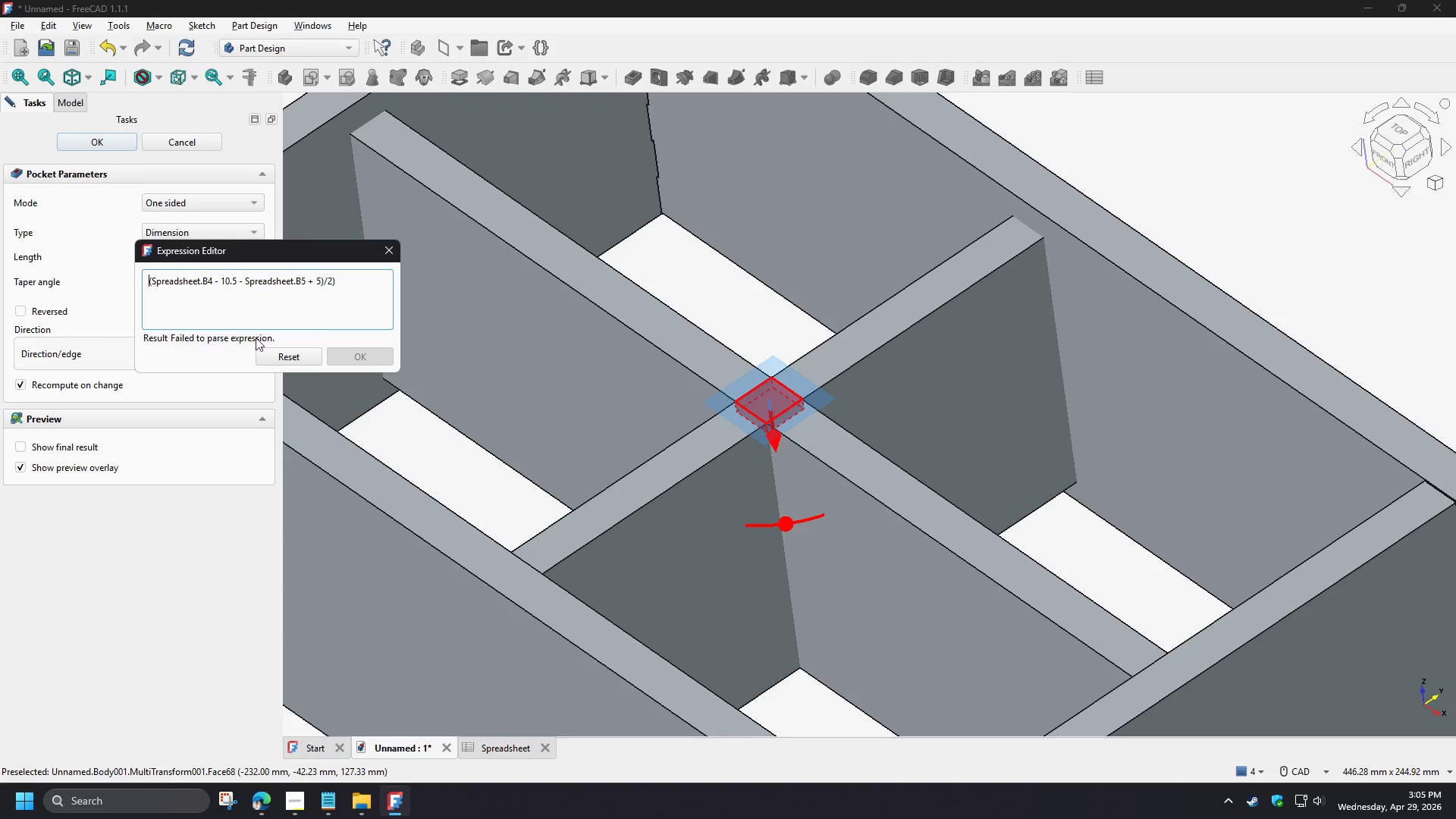 
key(Shift+9)
 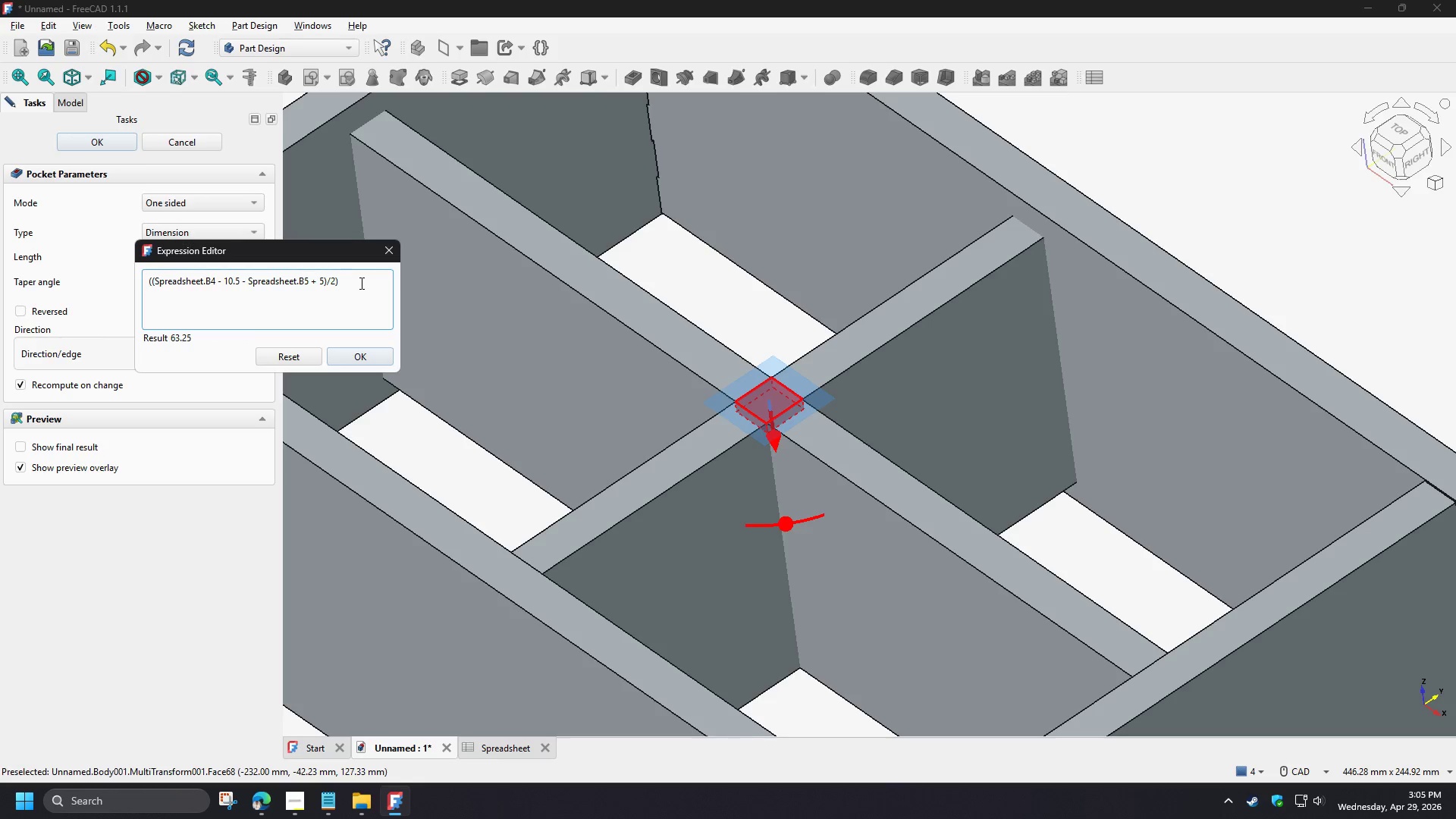 
left_click([360, 283])
 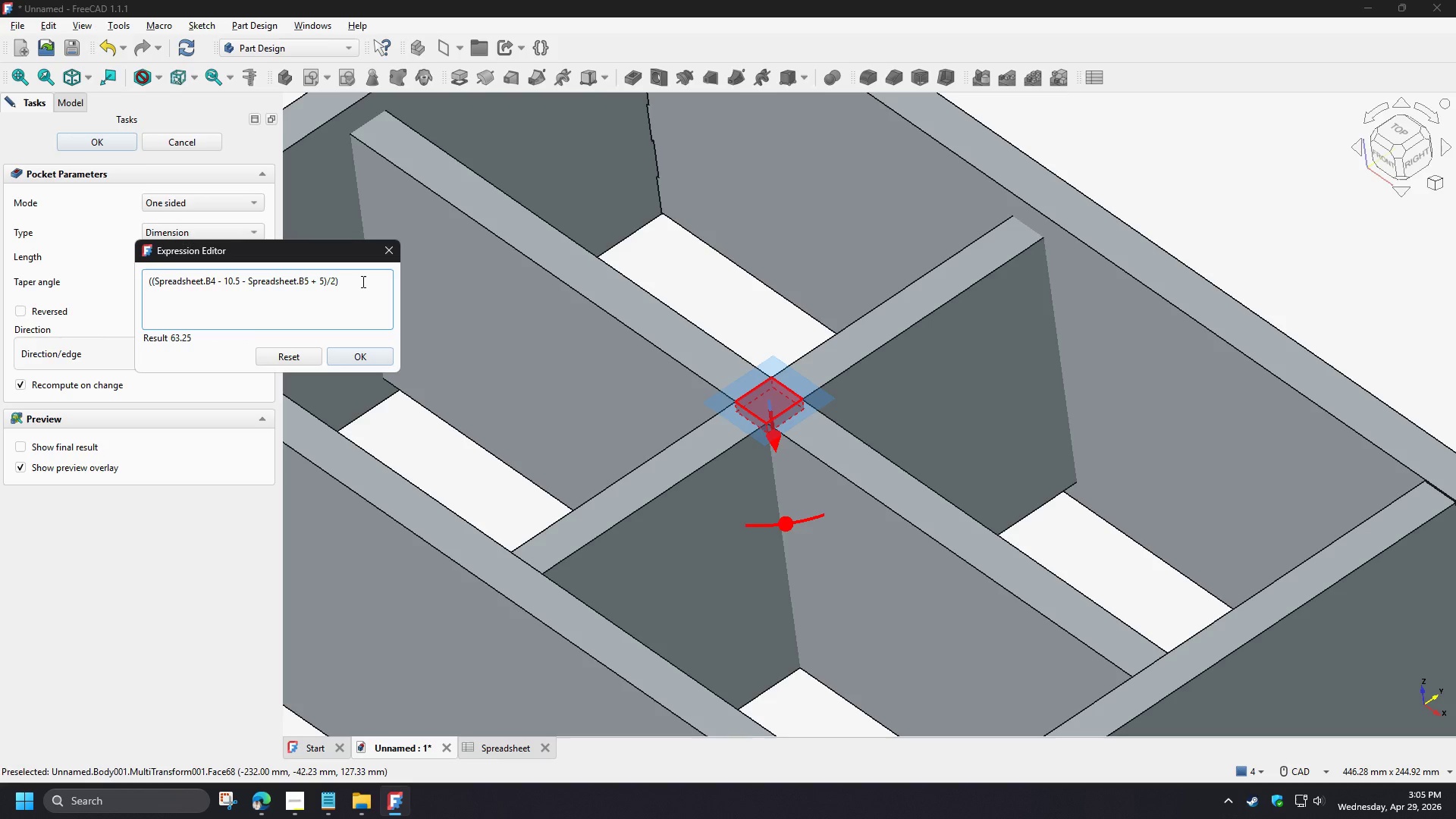 
key(NumpadSubtract)
 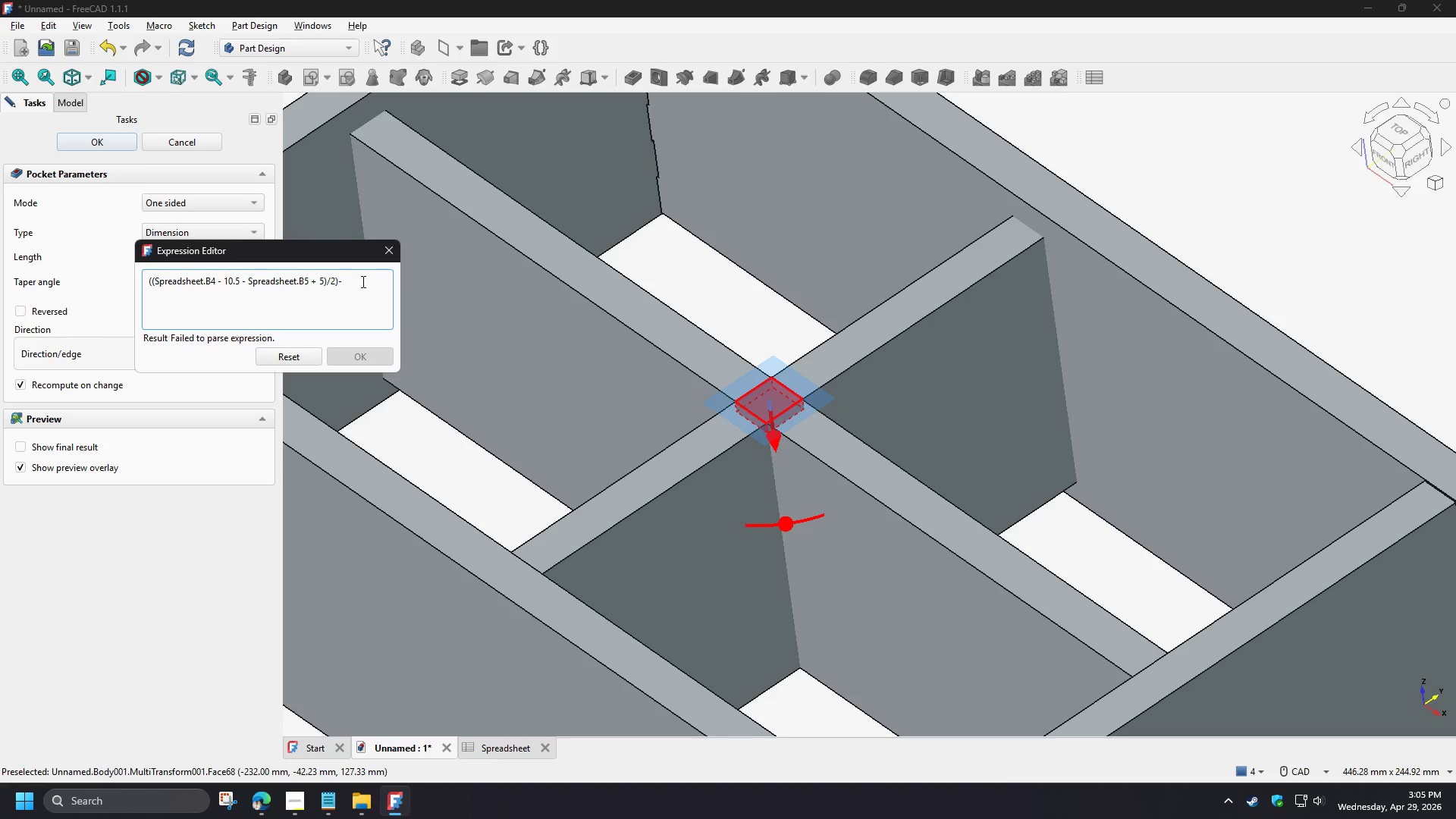 
key(NumpadDecimal)
 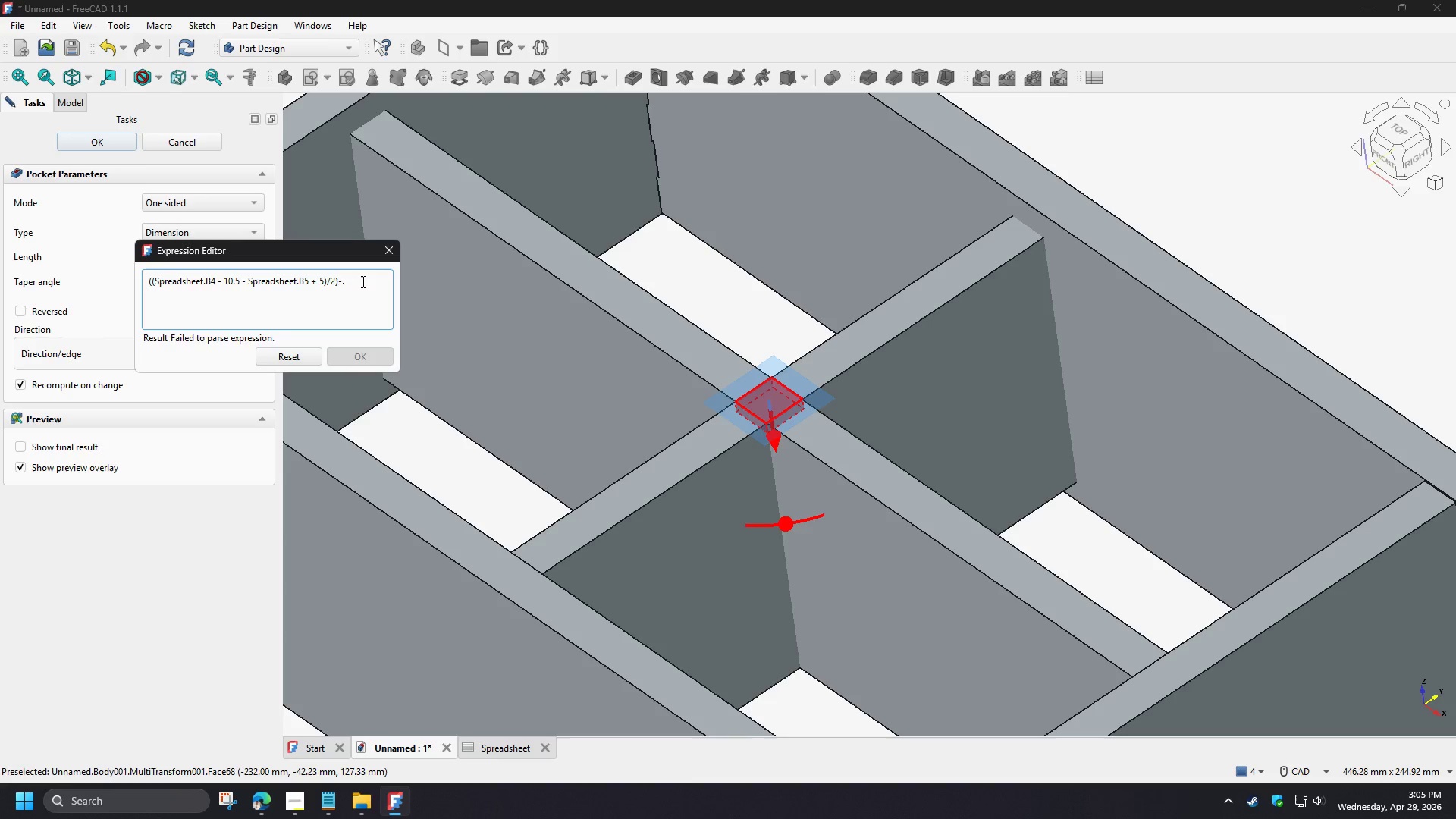 
key(Numpad2)
 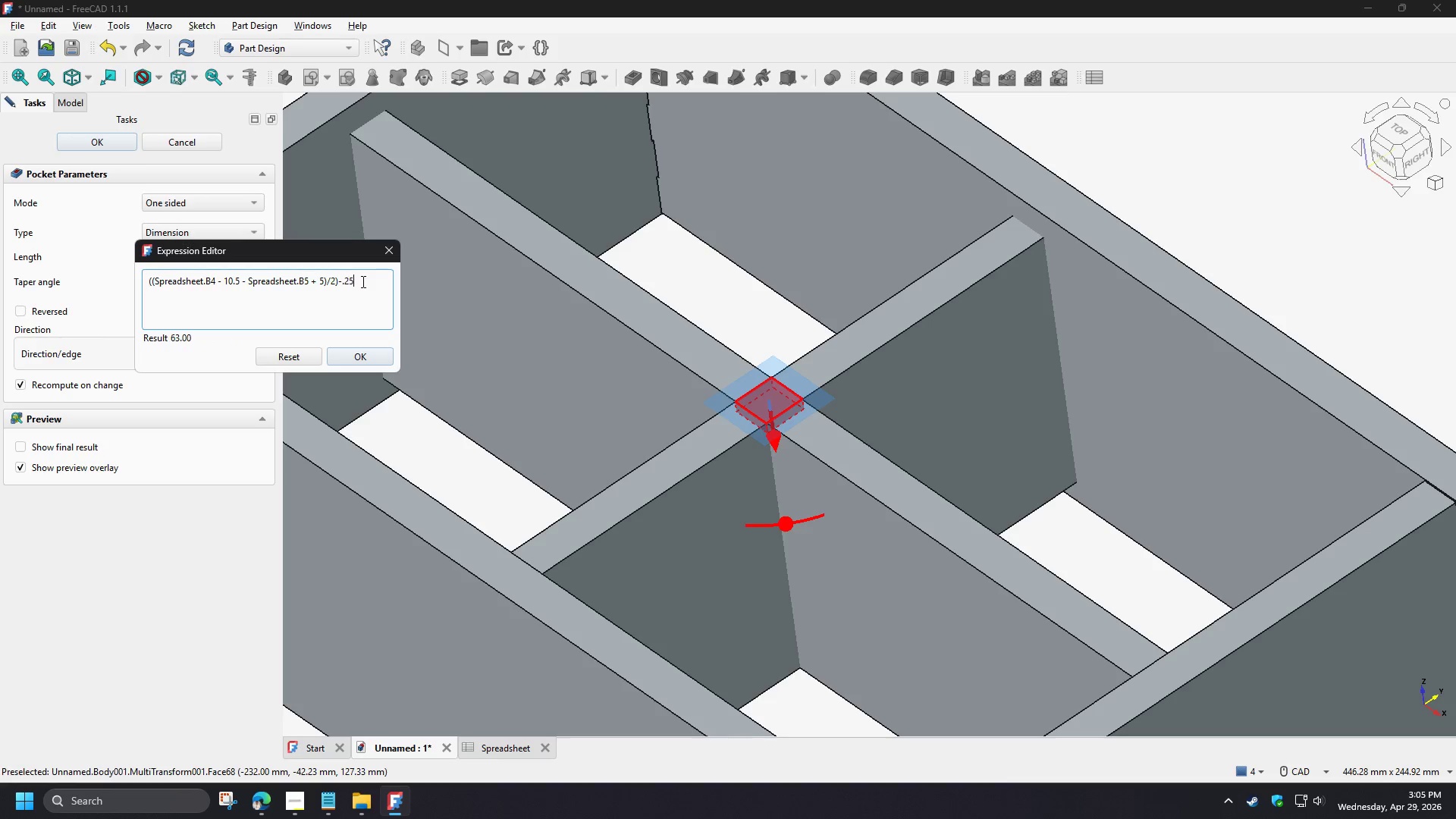 
key(Numpad5)
 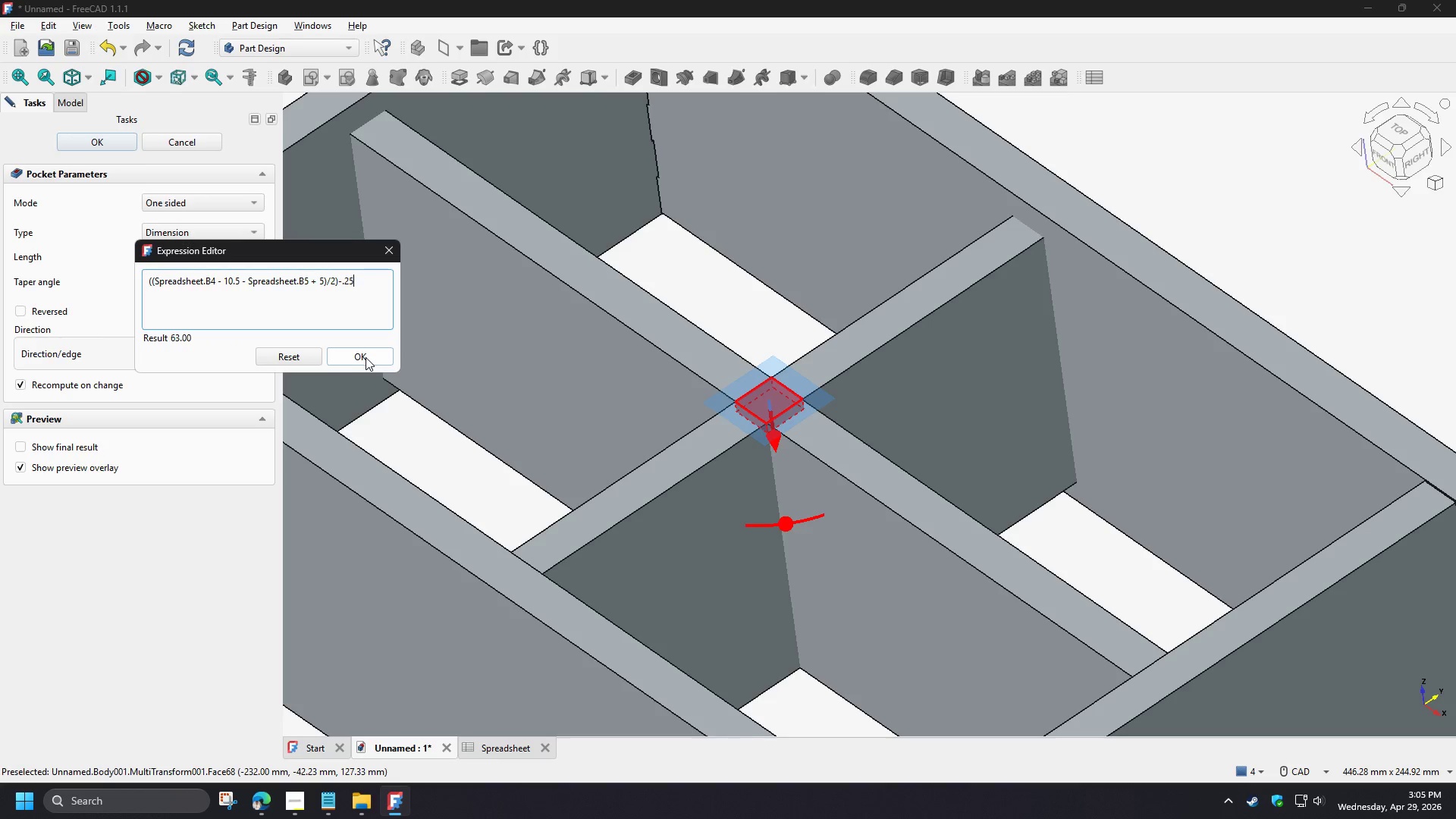 
left_click([366, 357])
 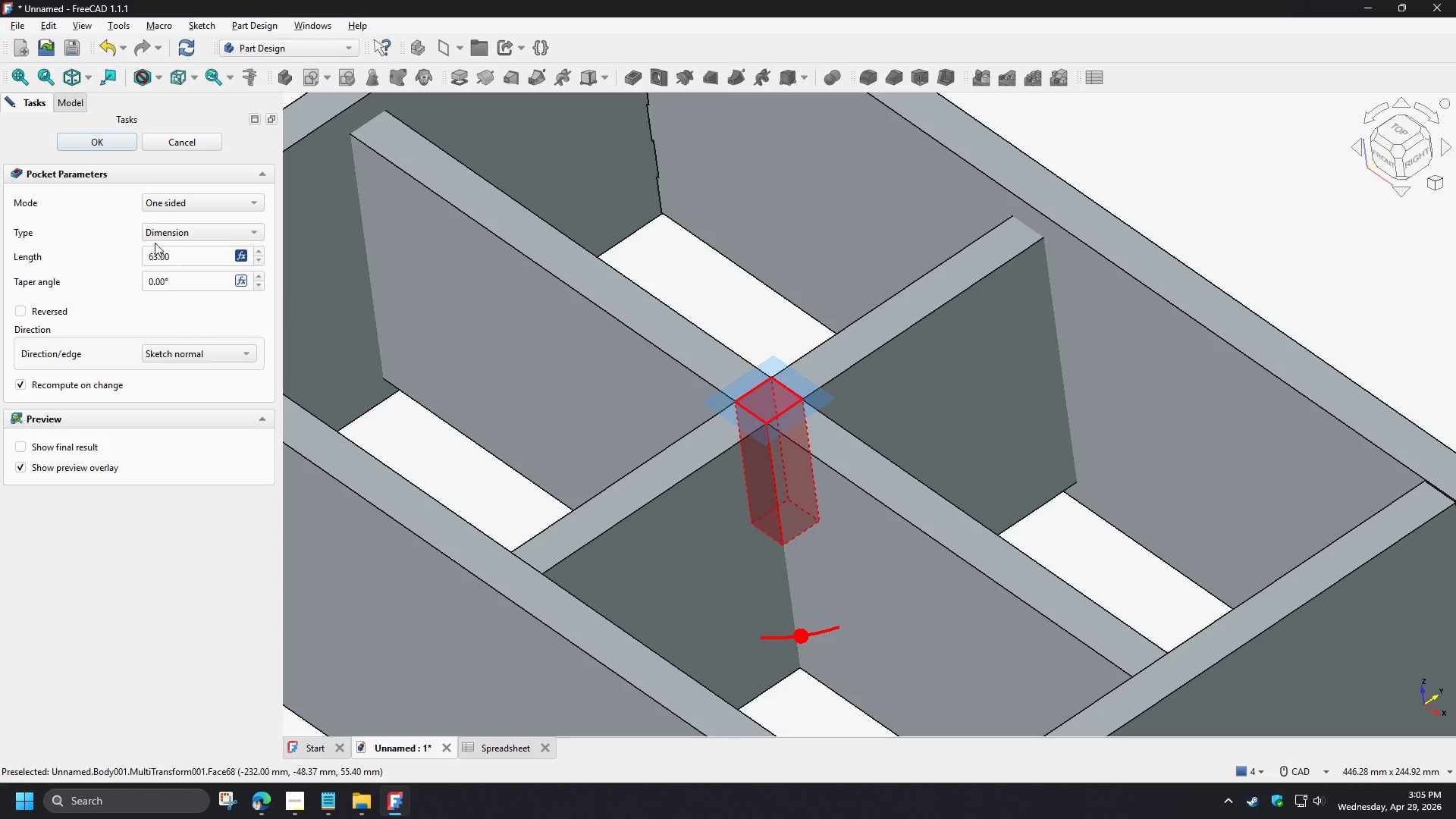 
left_click([120, 141])
 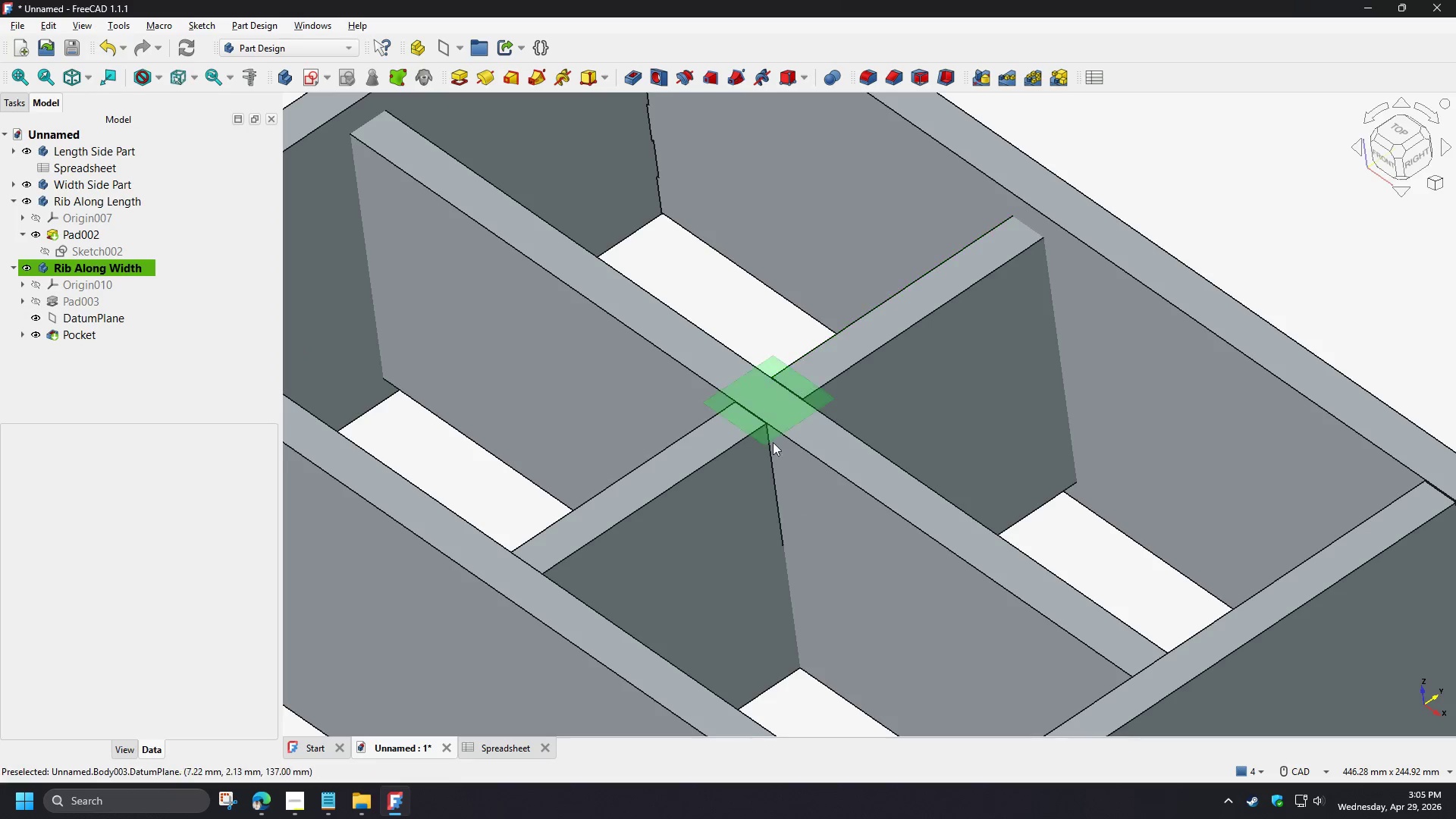 
scroll: coordinate [791, 495], scroll_direction: up, amount: 4.0
 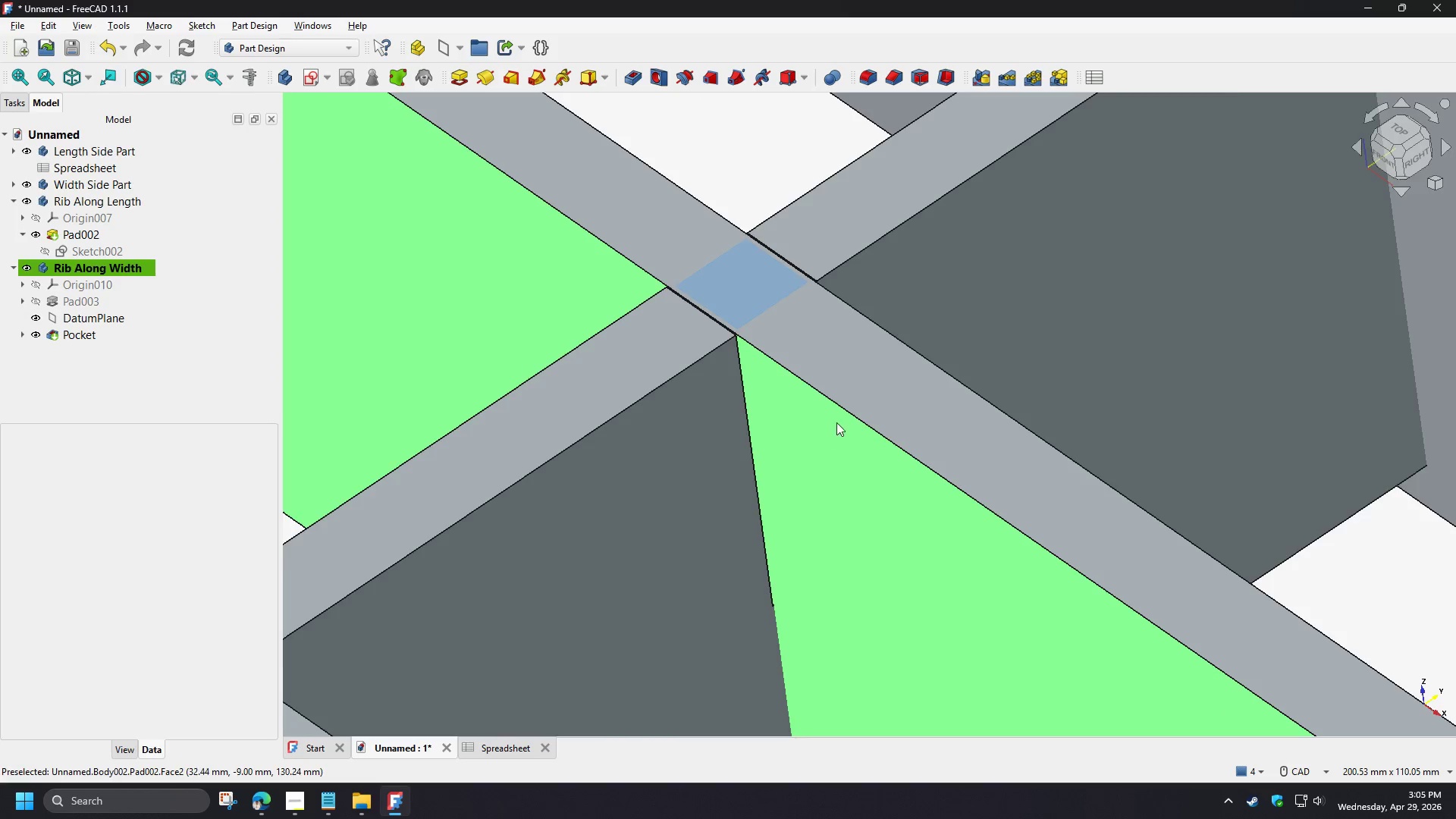 
left_click([1194, 206])
 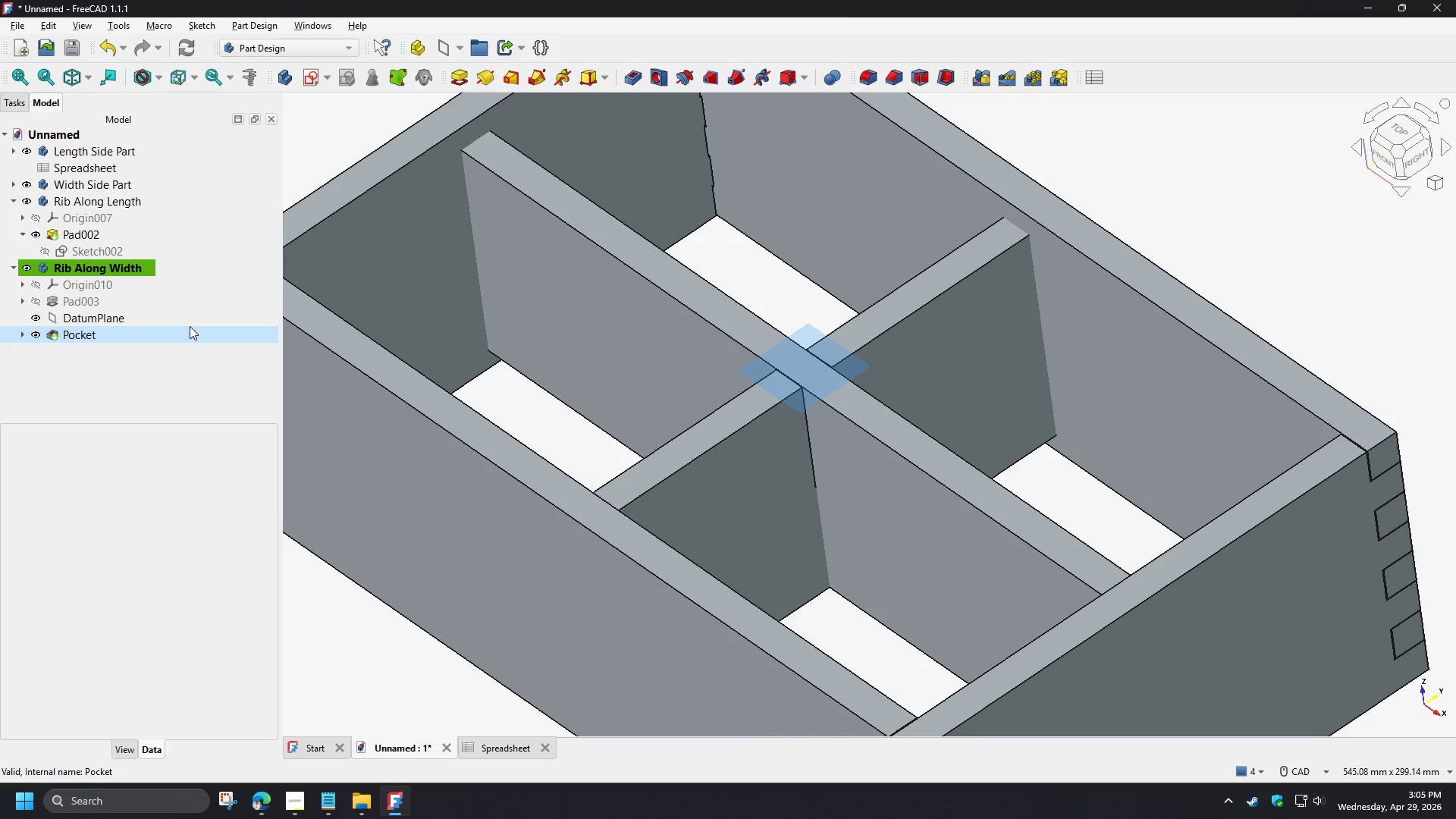 
scroll: coordinate [842, 416], scroll_direction: down, amount: 5.0
 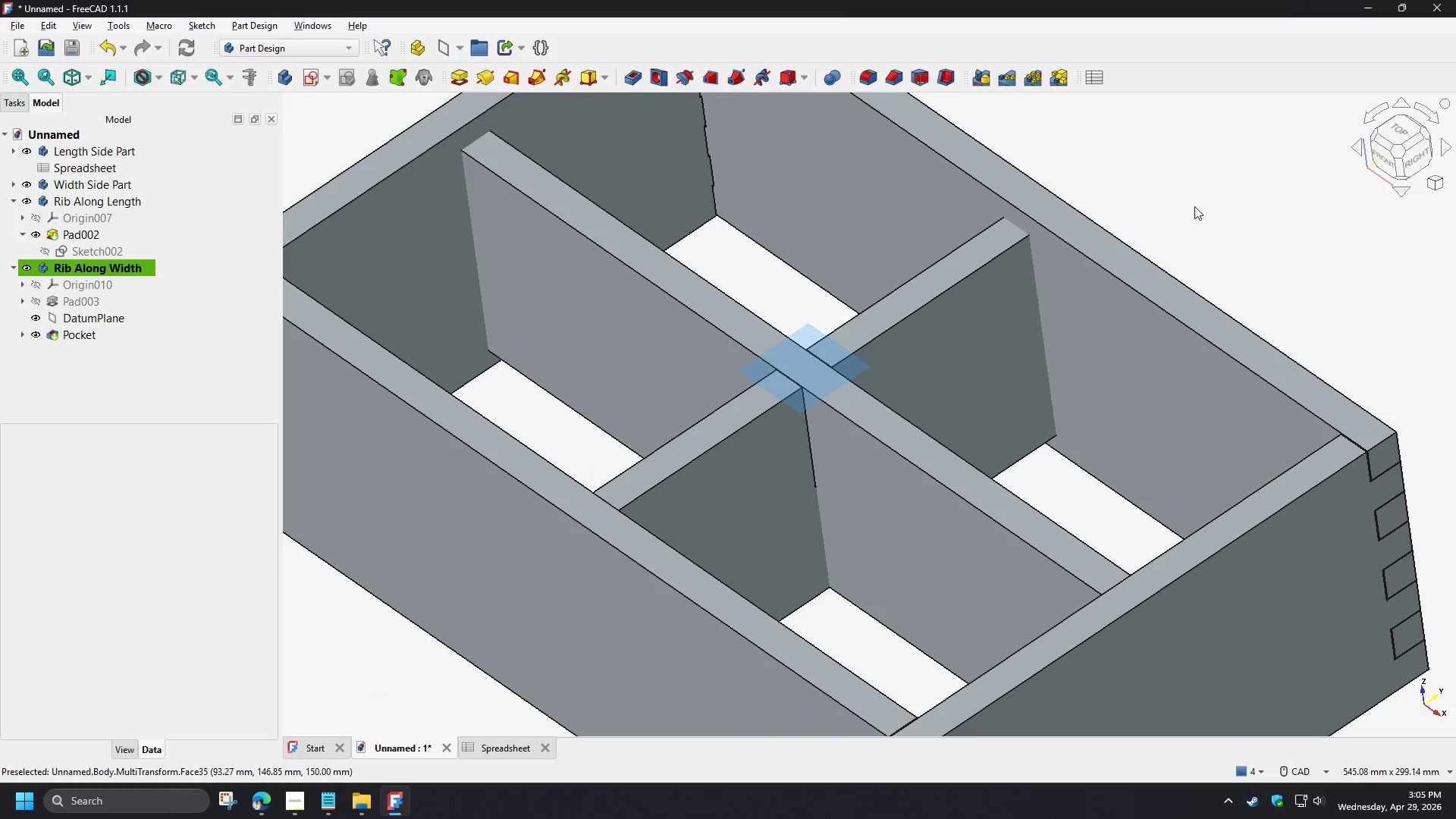 
left_click([92, 319])
 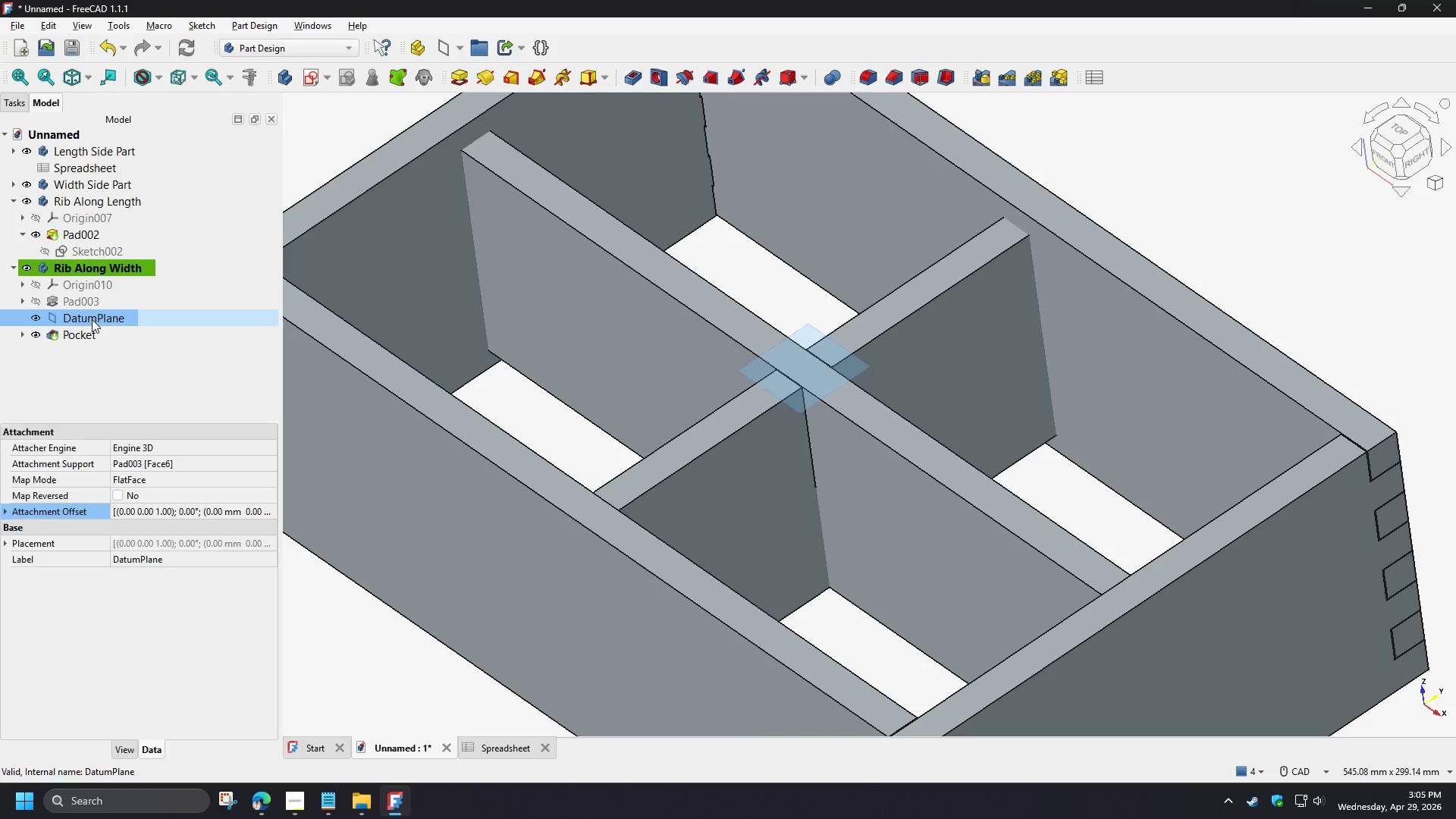 
key(Space)
 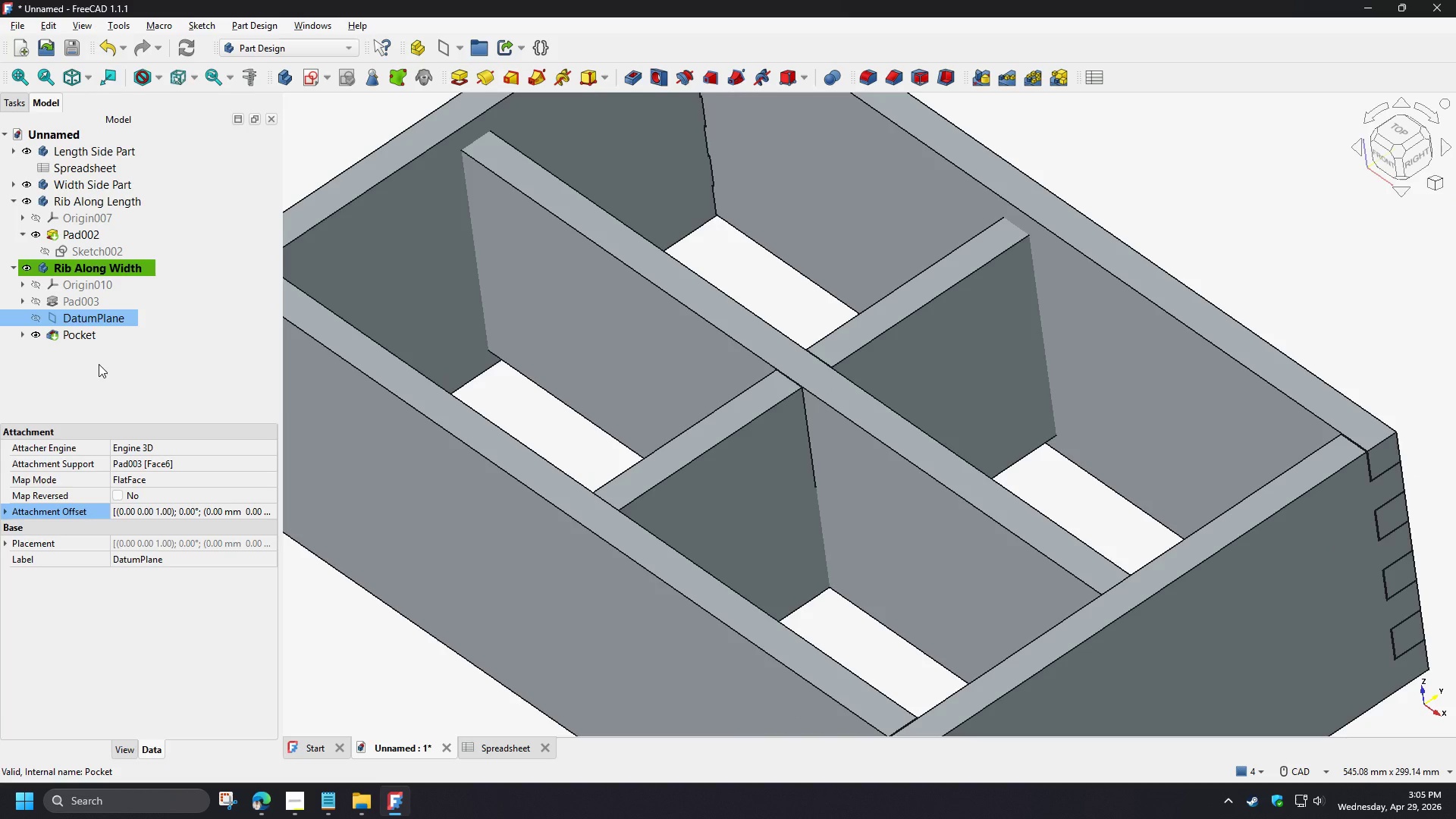 
left_click([99, 364])
 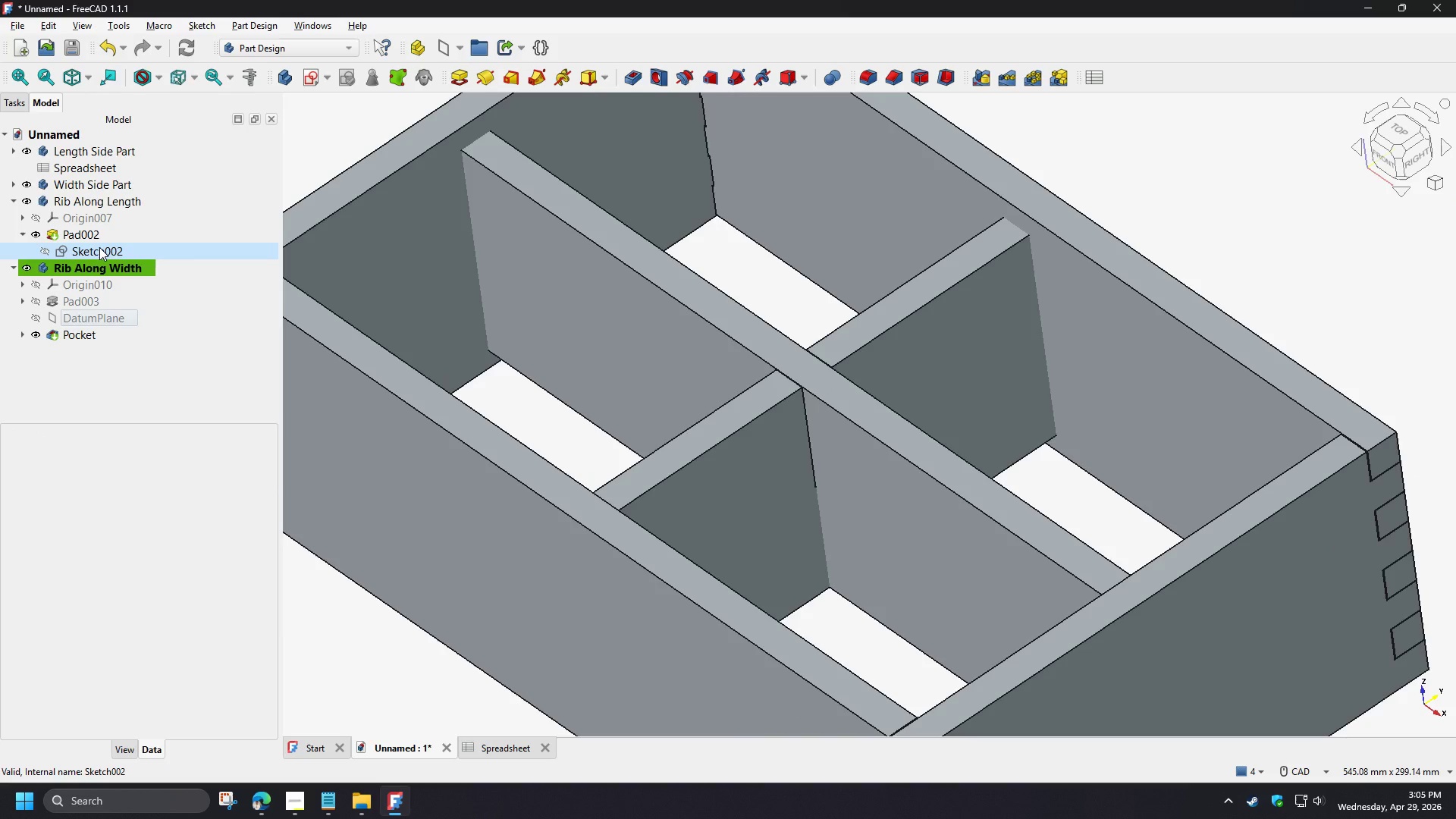 
left_click([99, 247])
 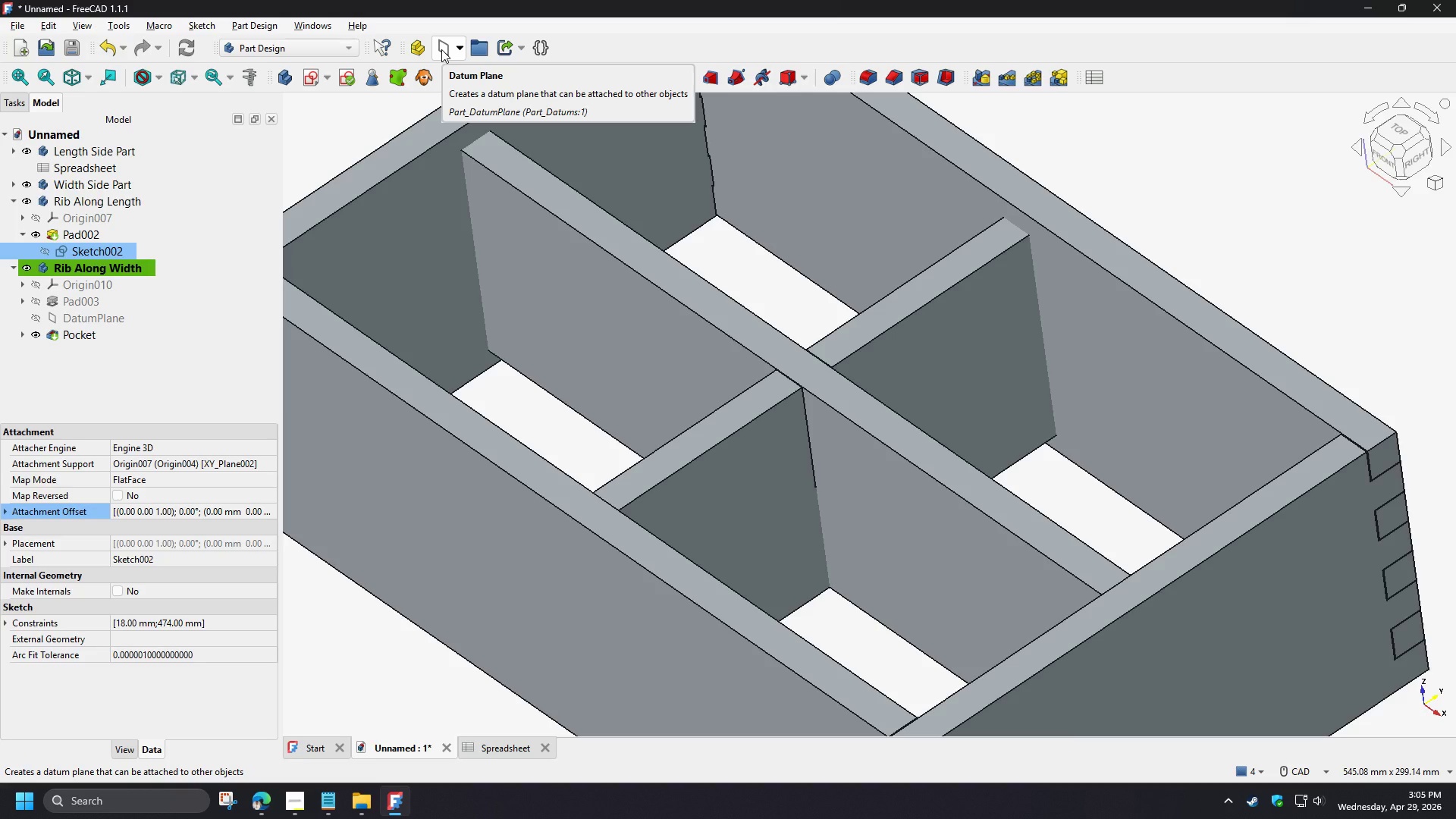 
wait(6.88)
 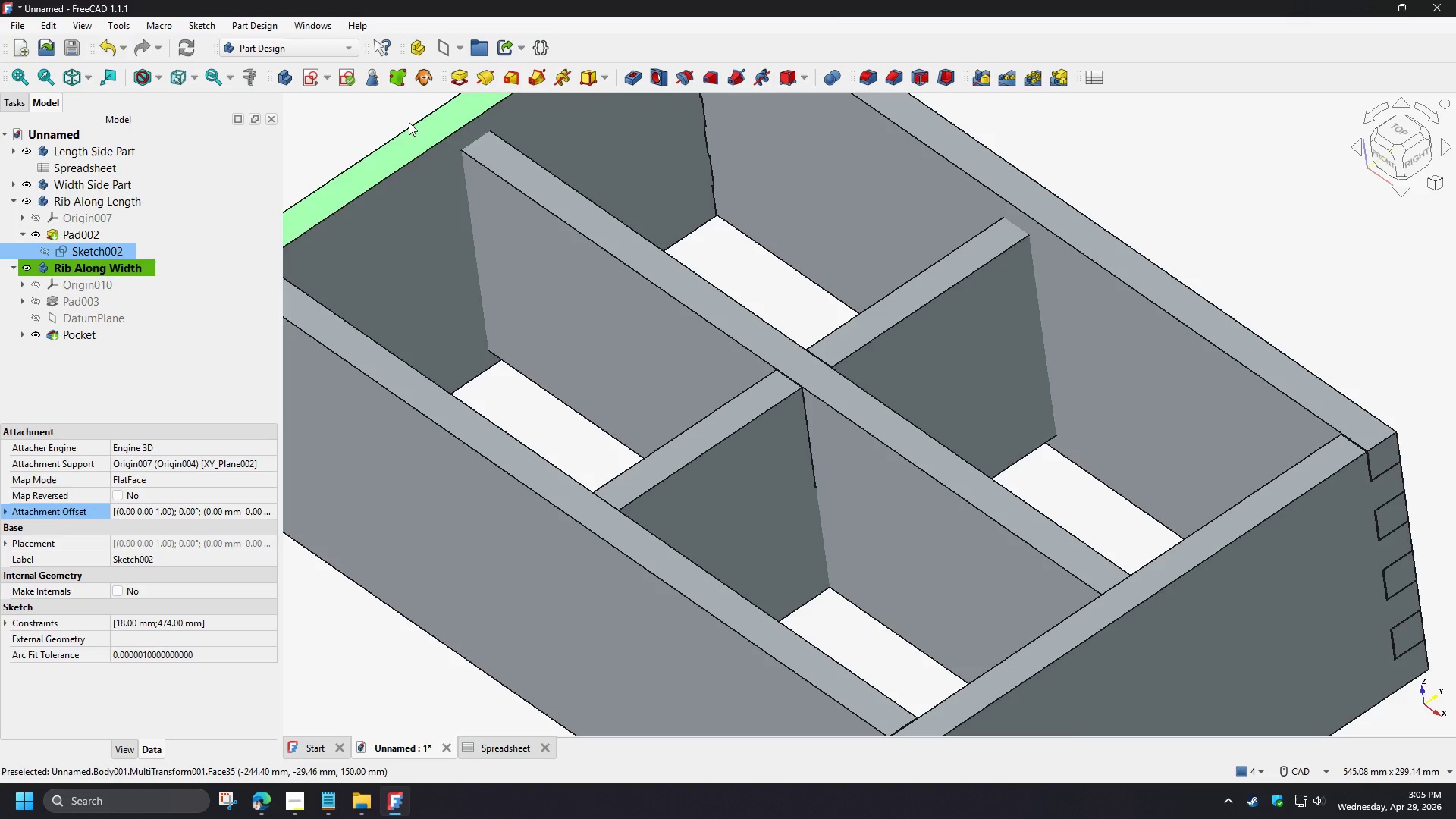 
left_click([441, 49])
 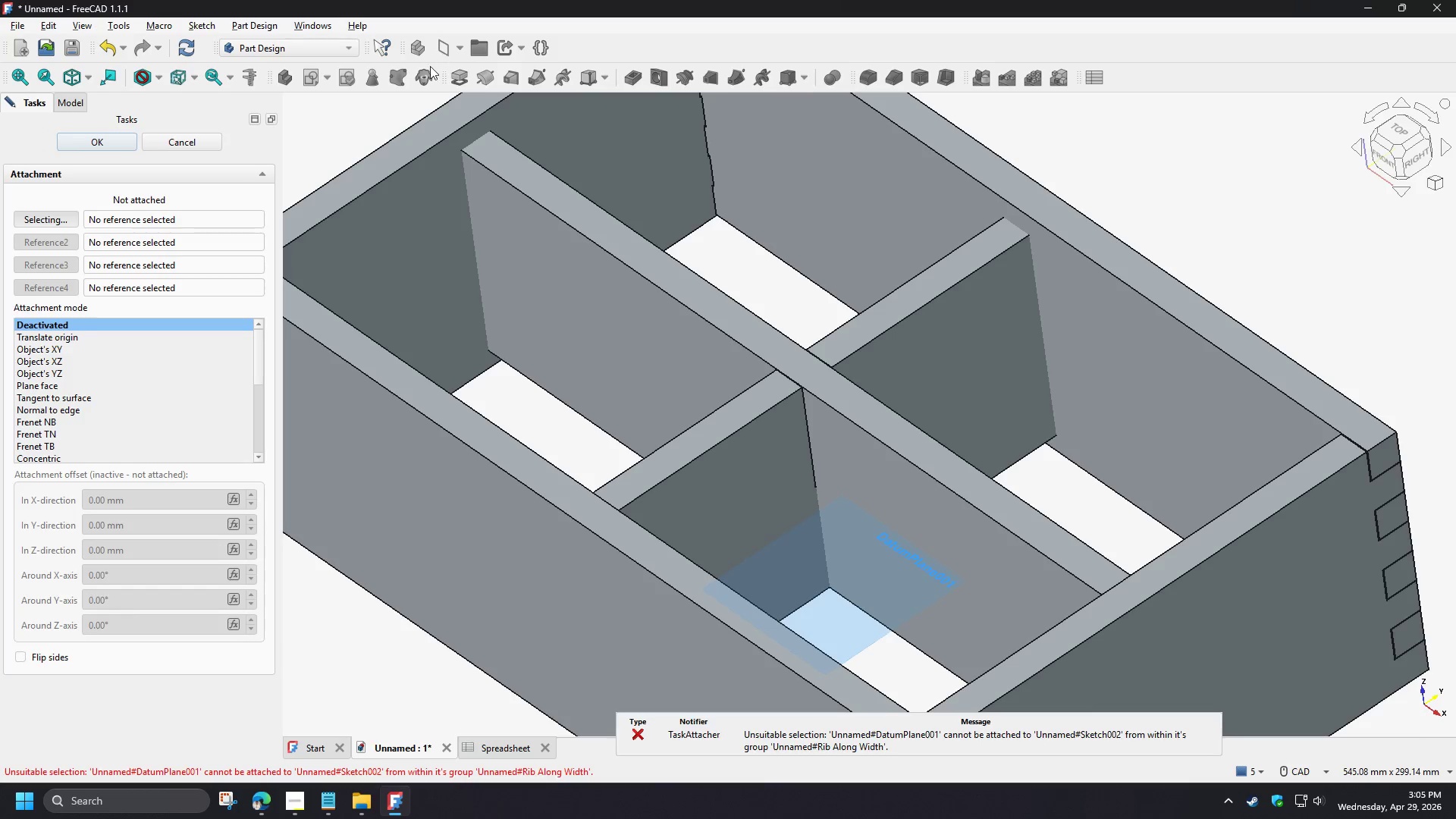 
left_click([195, 141])
 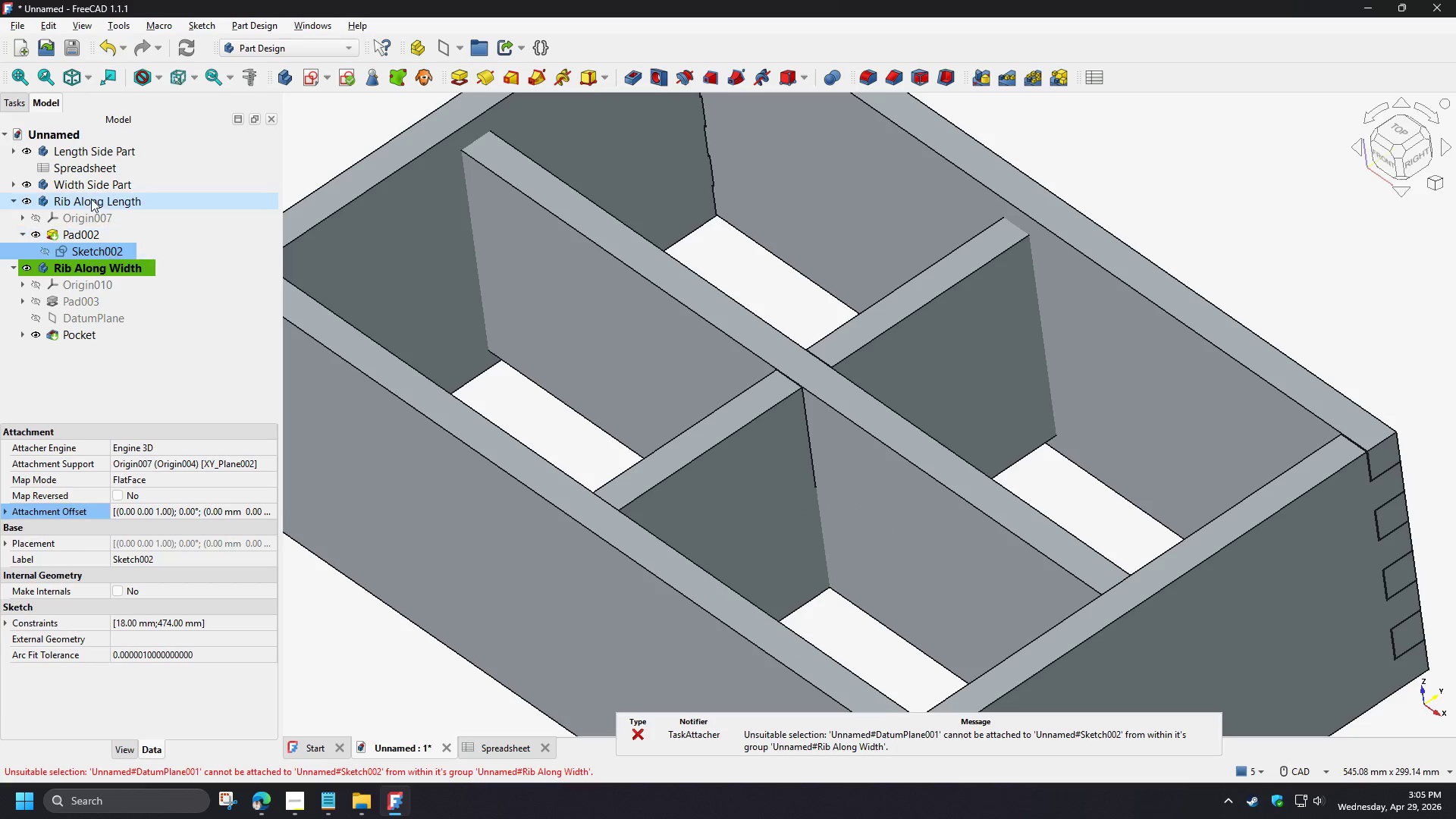 
double_click([91, 199])
 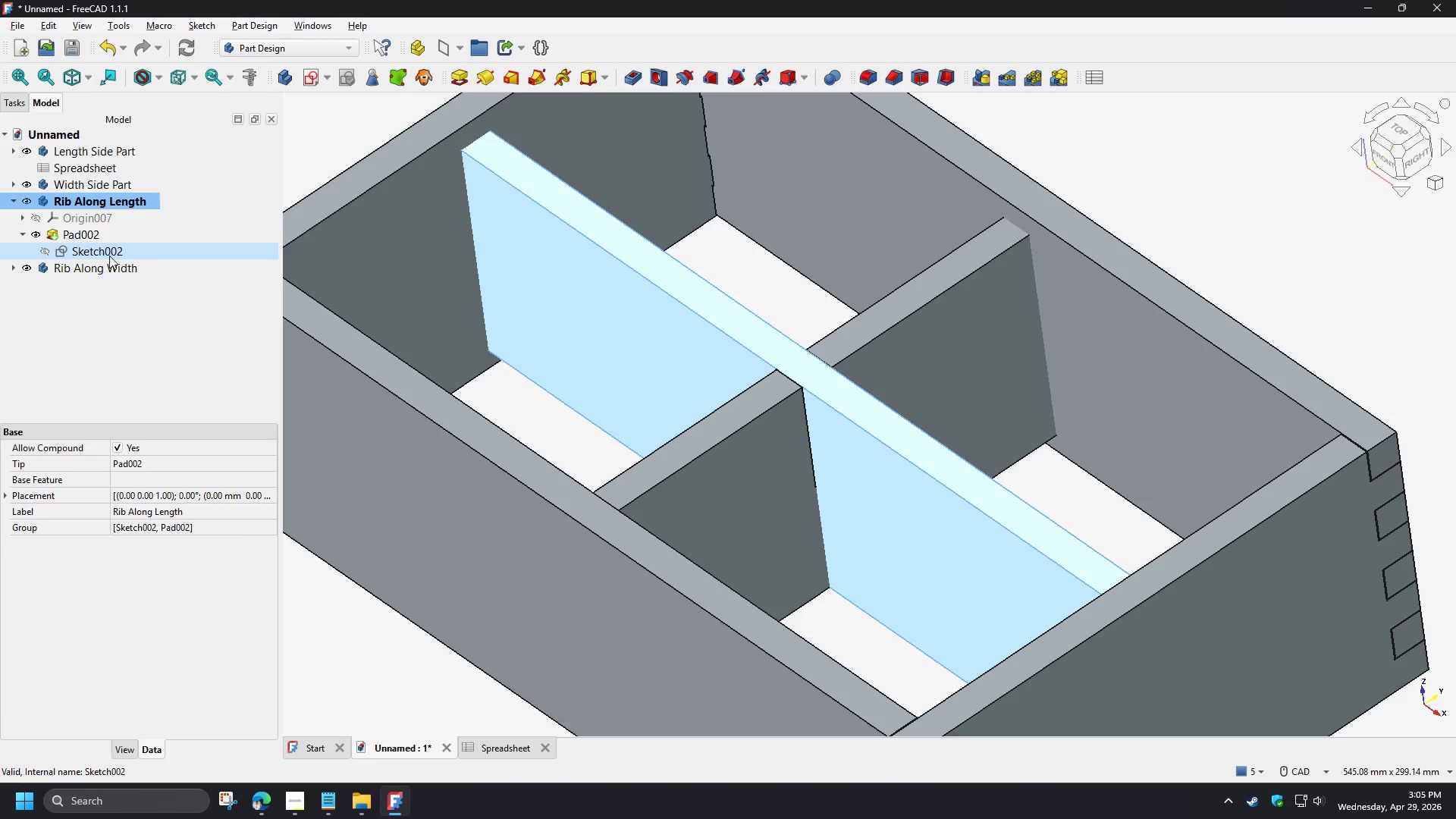 
left_click([99, 256])
 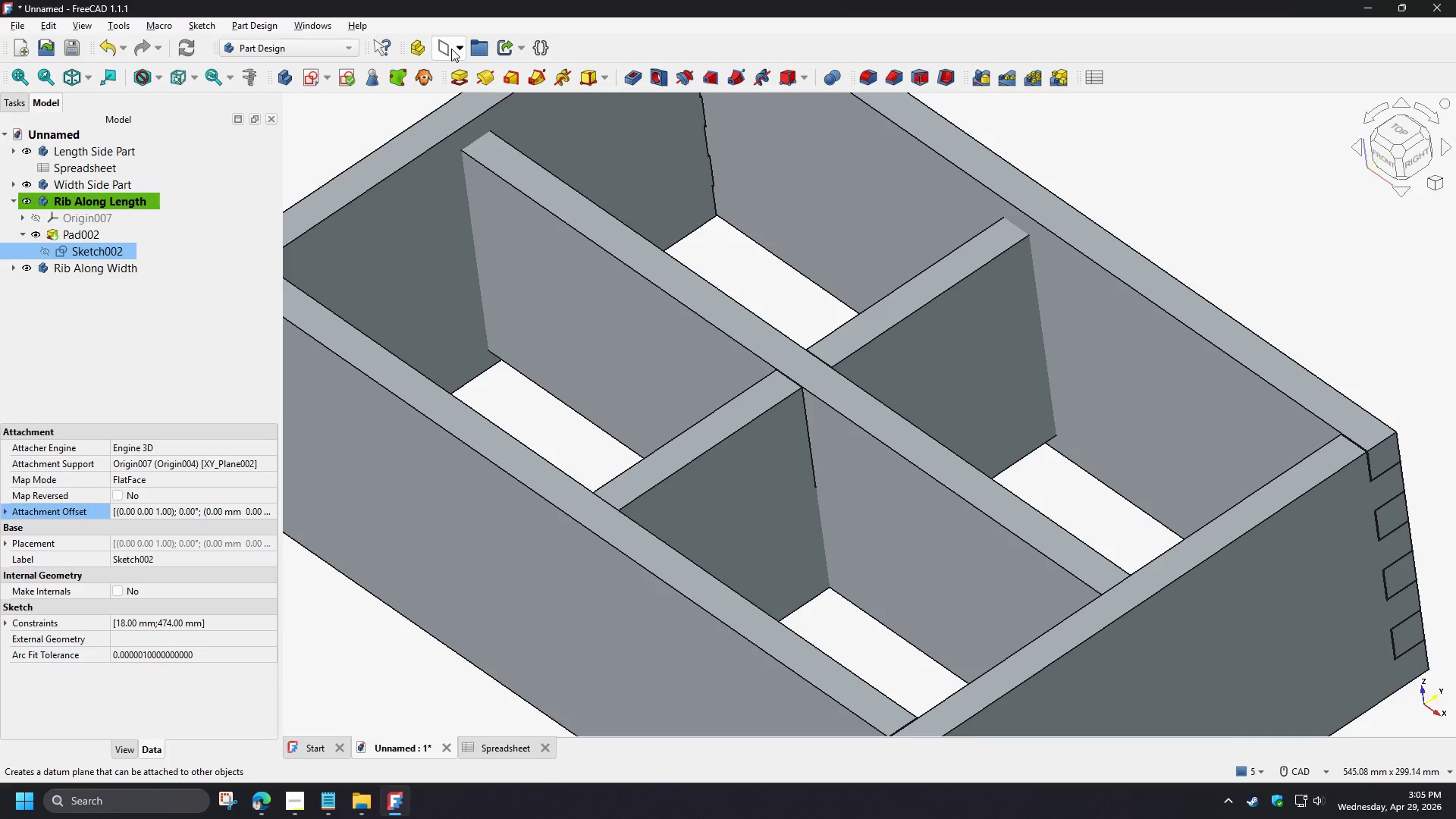 
left_click([447, 48])
 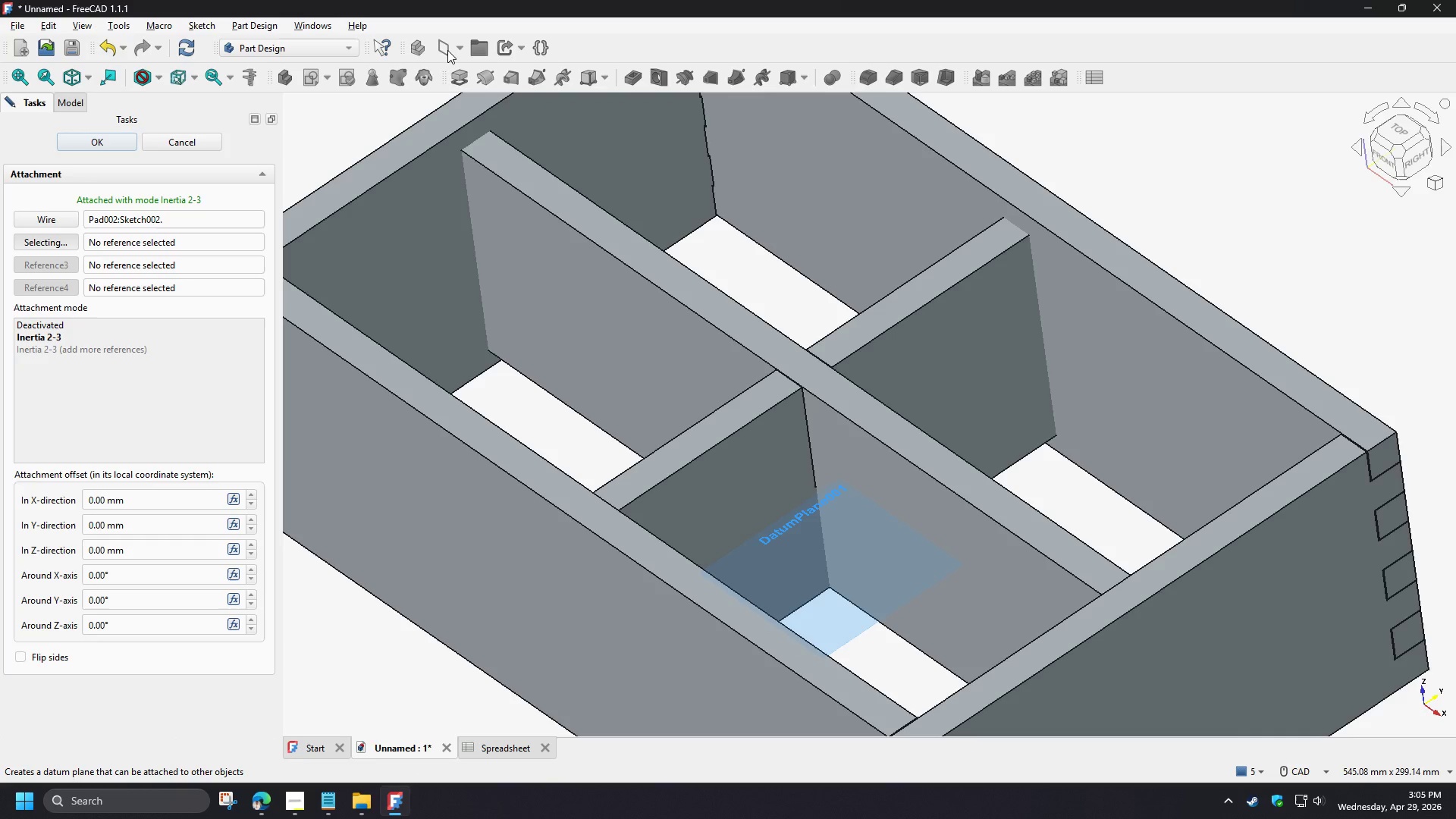 
wait(9.05)
 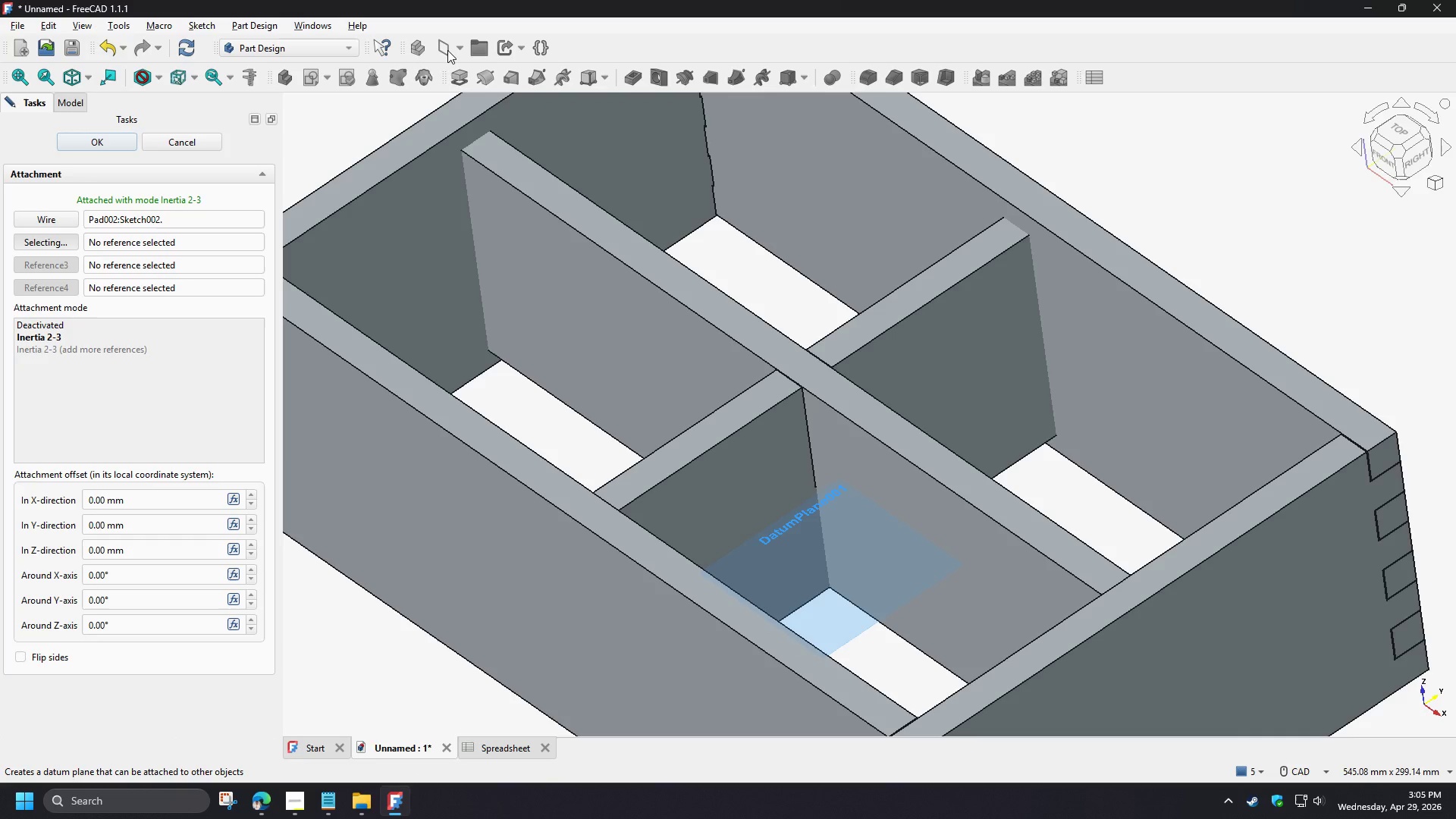 
right_click([832, 554])
 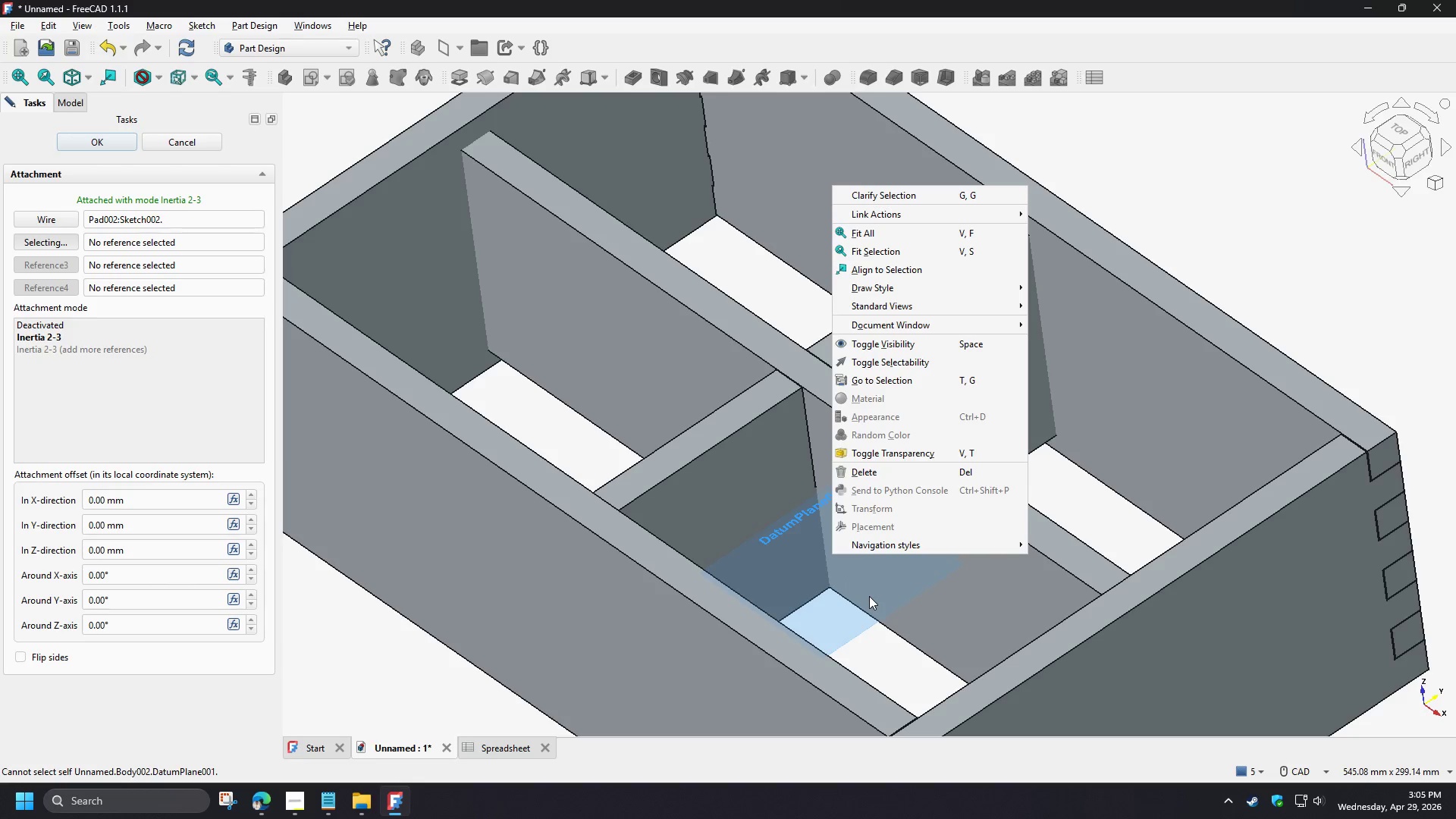 
left_click([869, 596])
 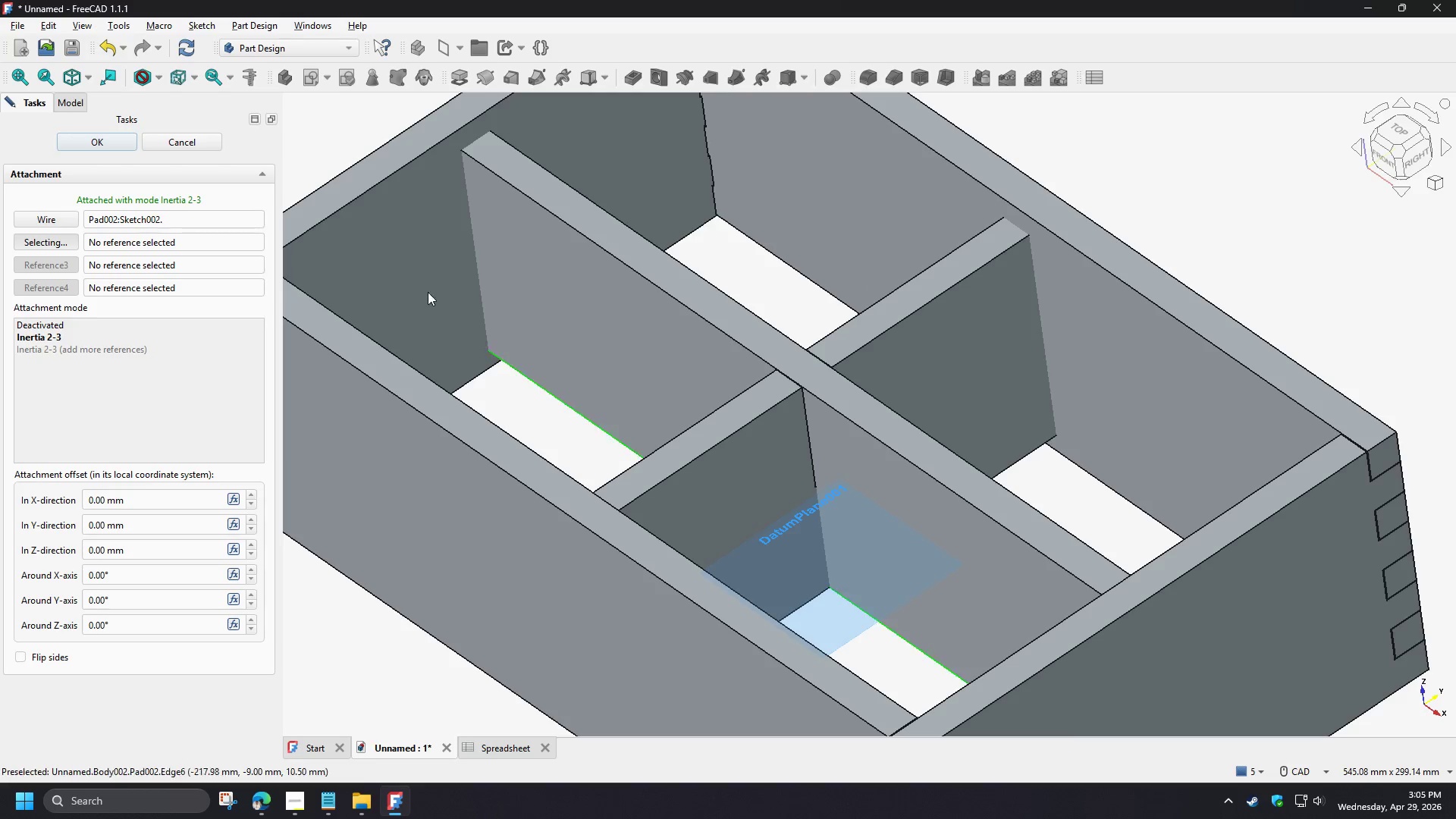 
left_click([92, 146])
 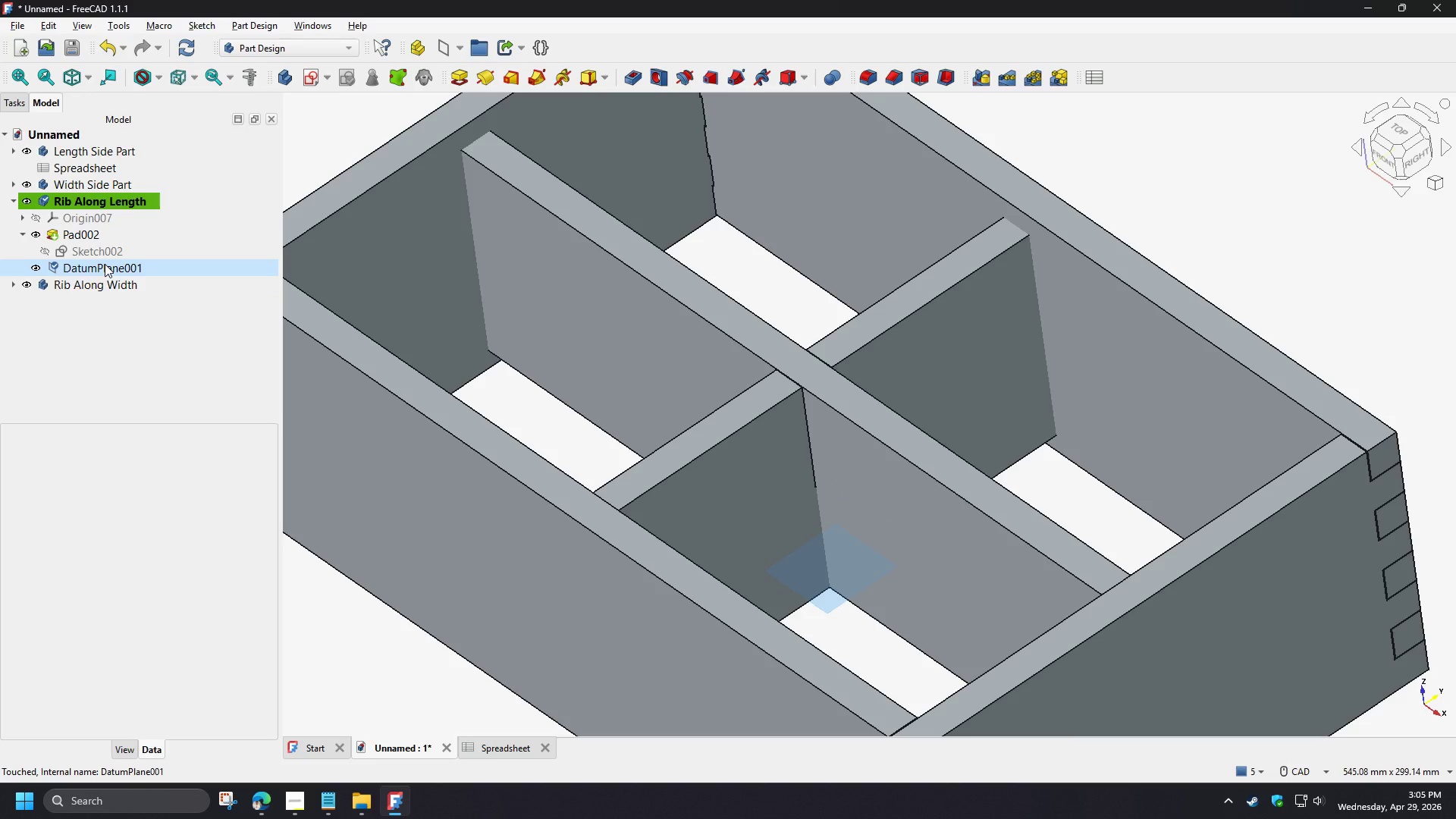 
left_click([105, 264])
 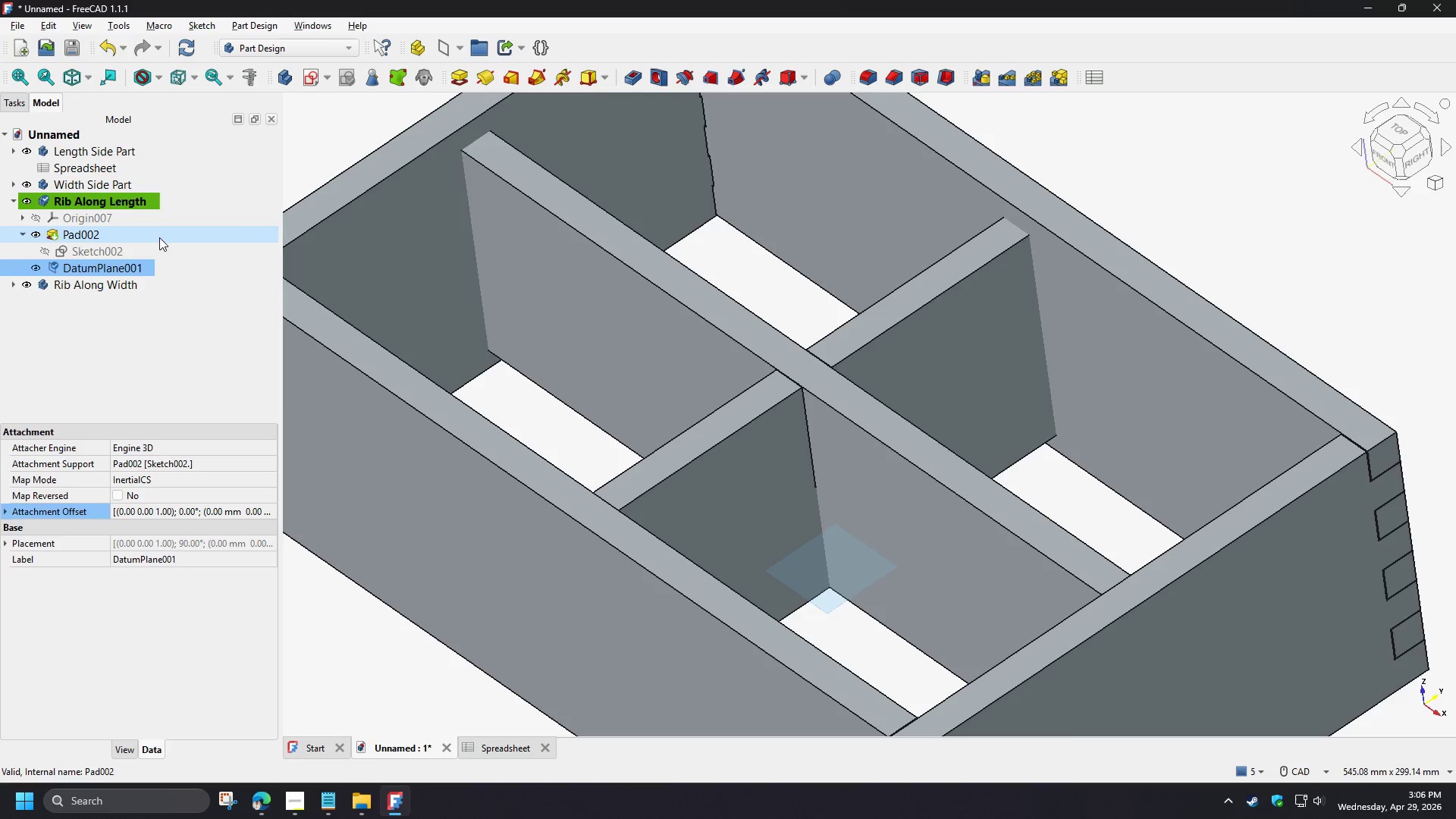 
wait(5.66)
 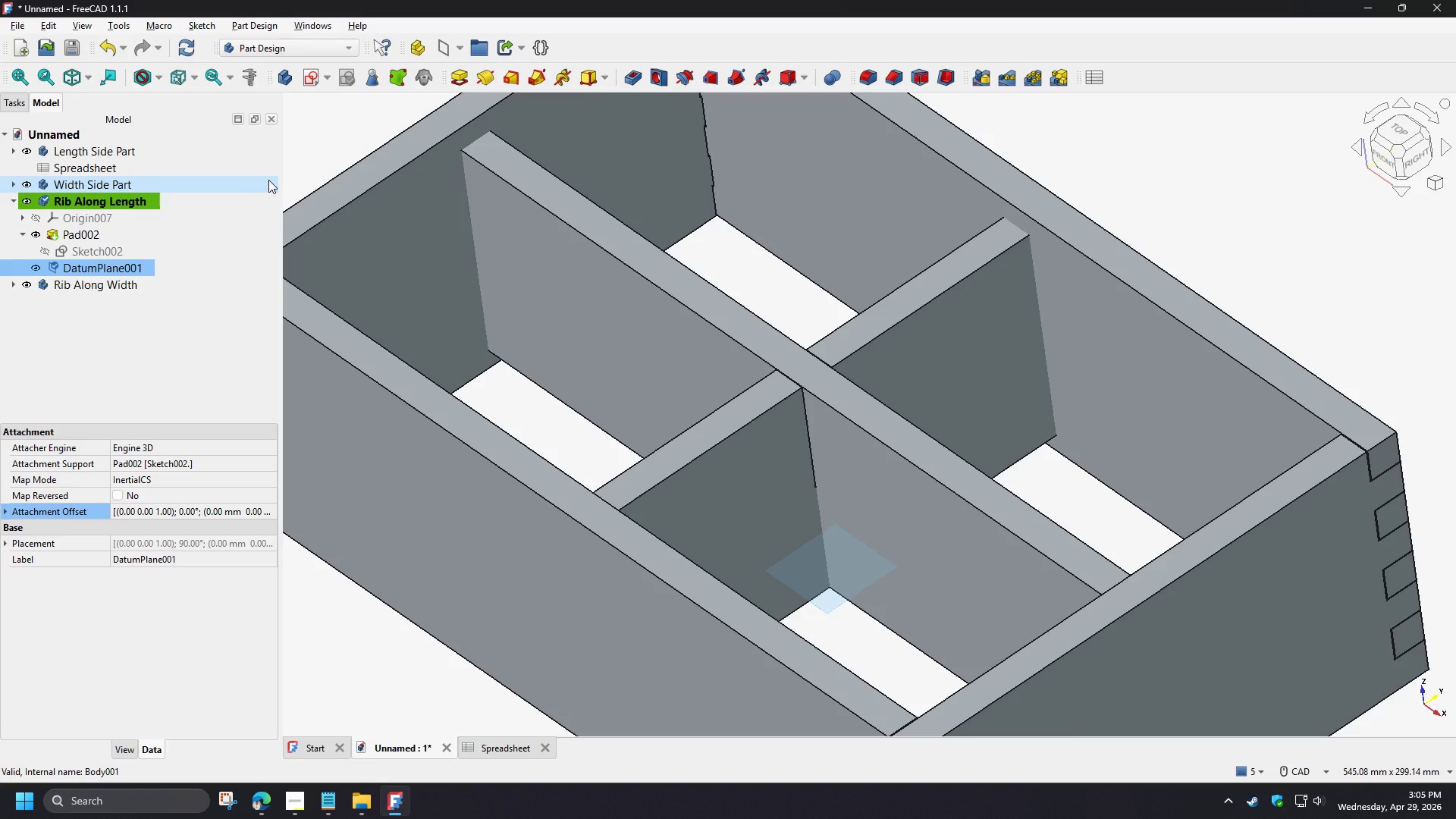 
left_click([308, 75])
 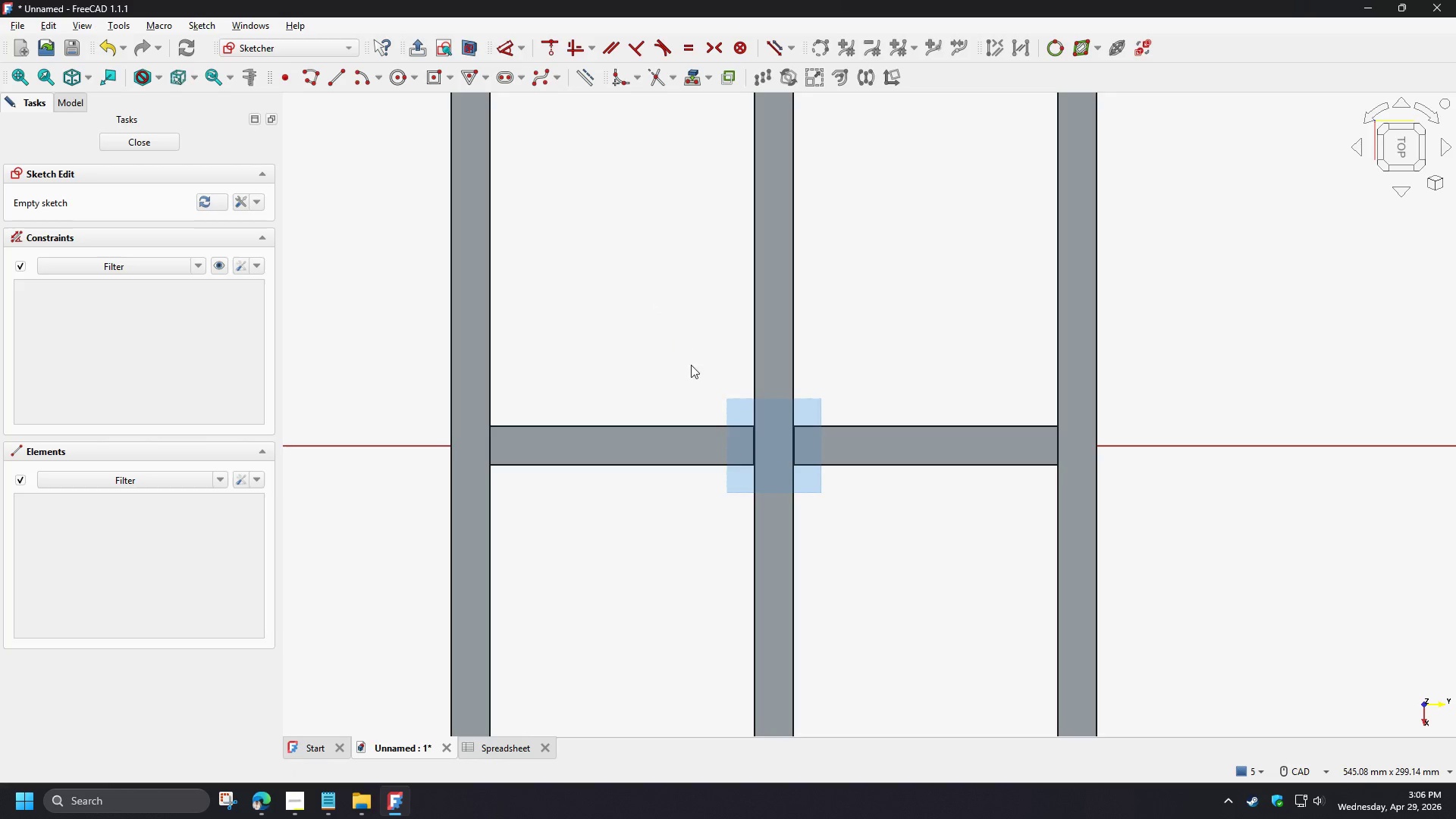 
scroll: coordinate [789, 470], scroll_direction: up, amount: 5.0
 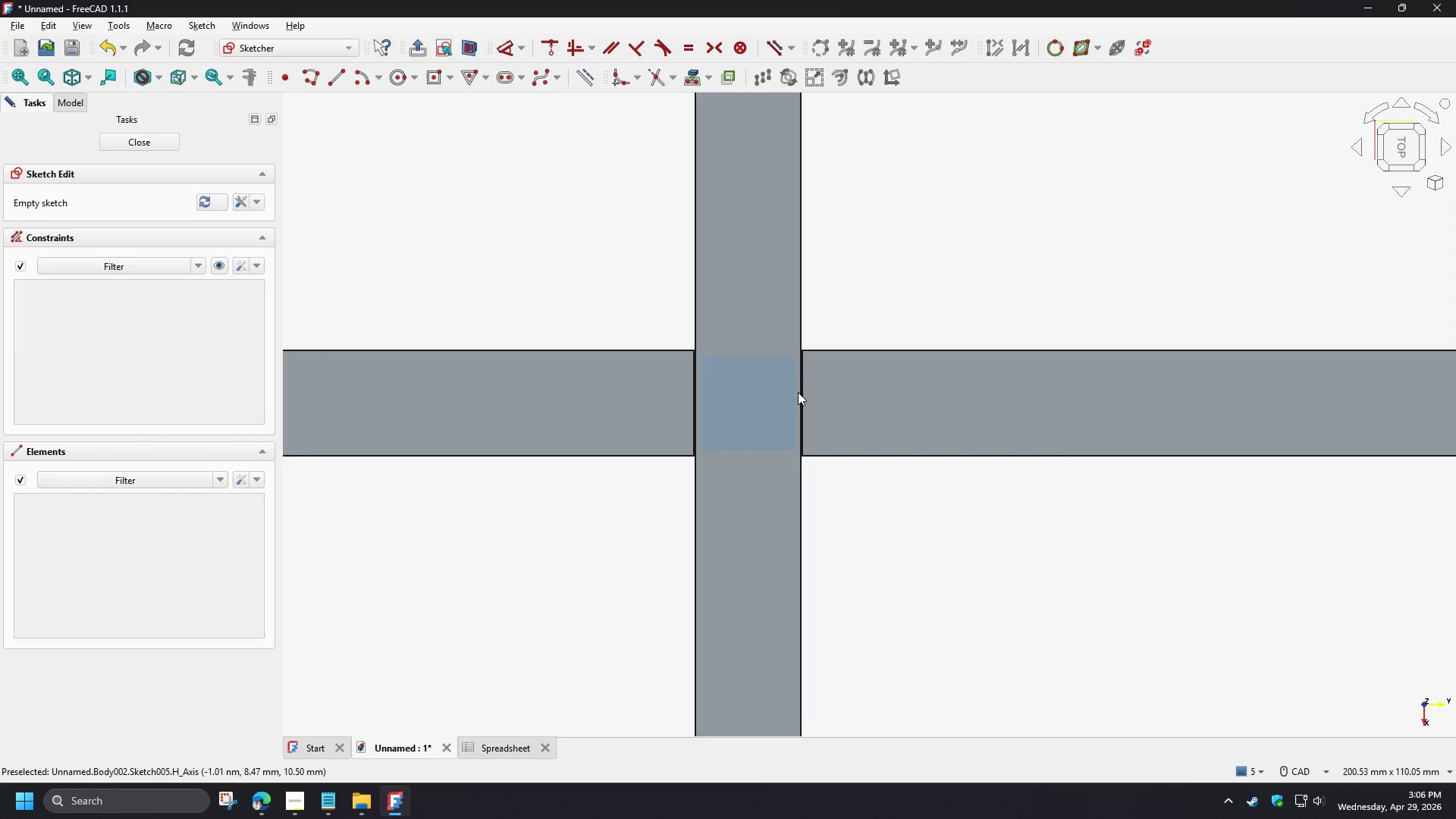 
scroll: coordinate [798, 392], scroll_direction: down, amount: 1.0
 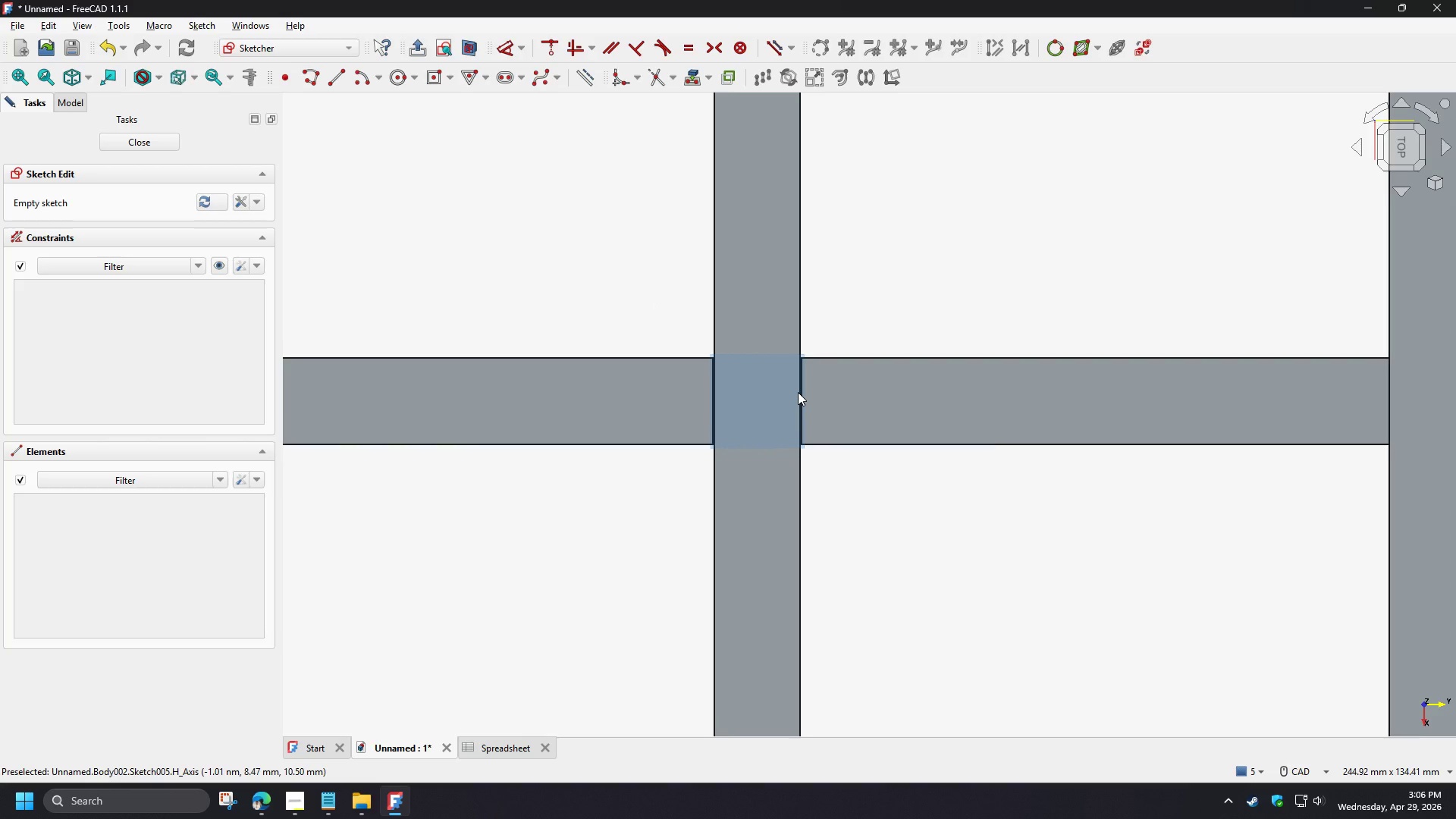 
scroll: coordinate [785, 386], scroll_direction: up, amount: 1.0
 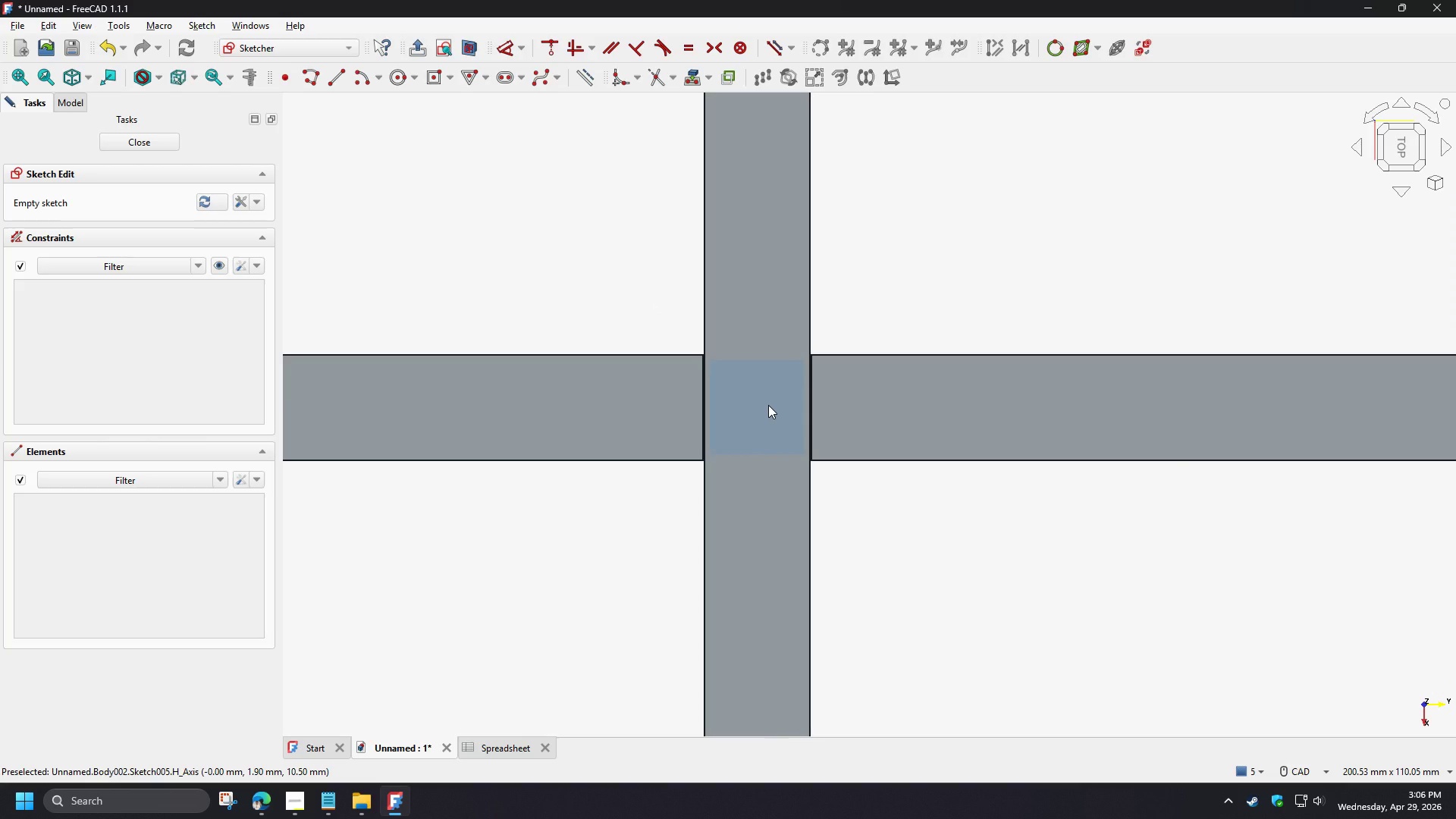 
scroll: coordinate [768, 405], scroll_direction: none, amount: 0.0
 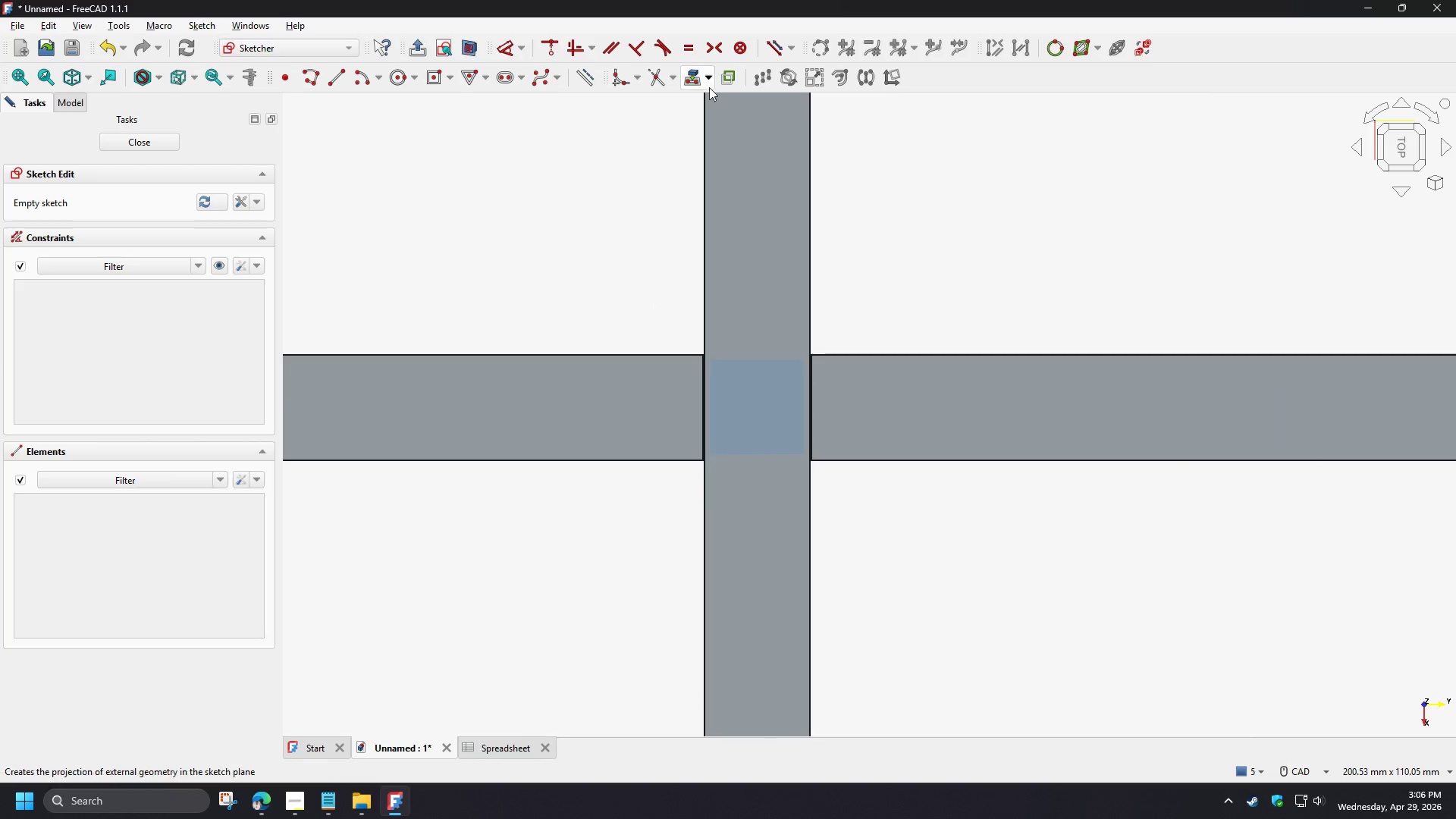 
left_click([692, 75])
 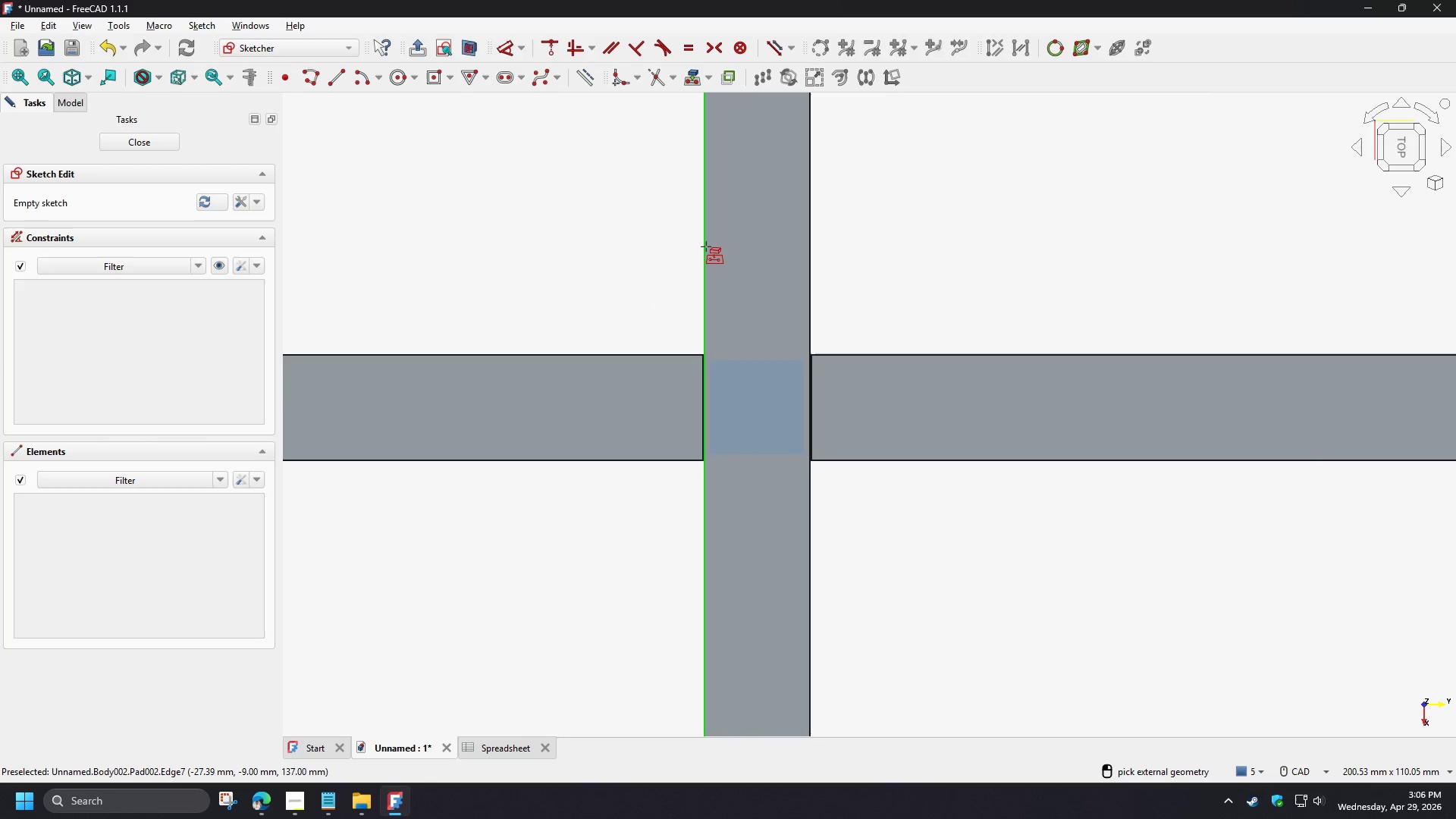 
left_click([706, 246])
 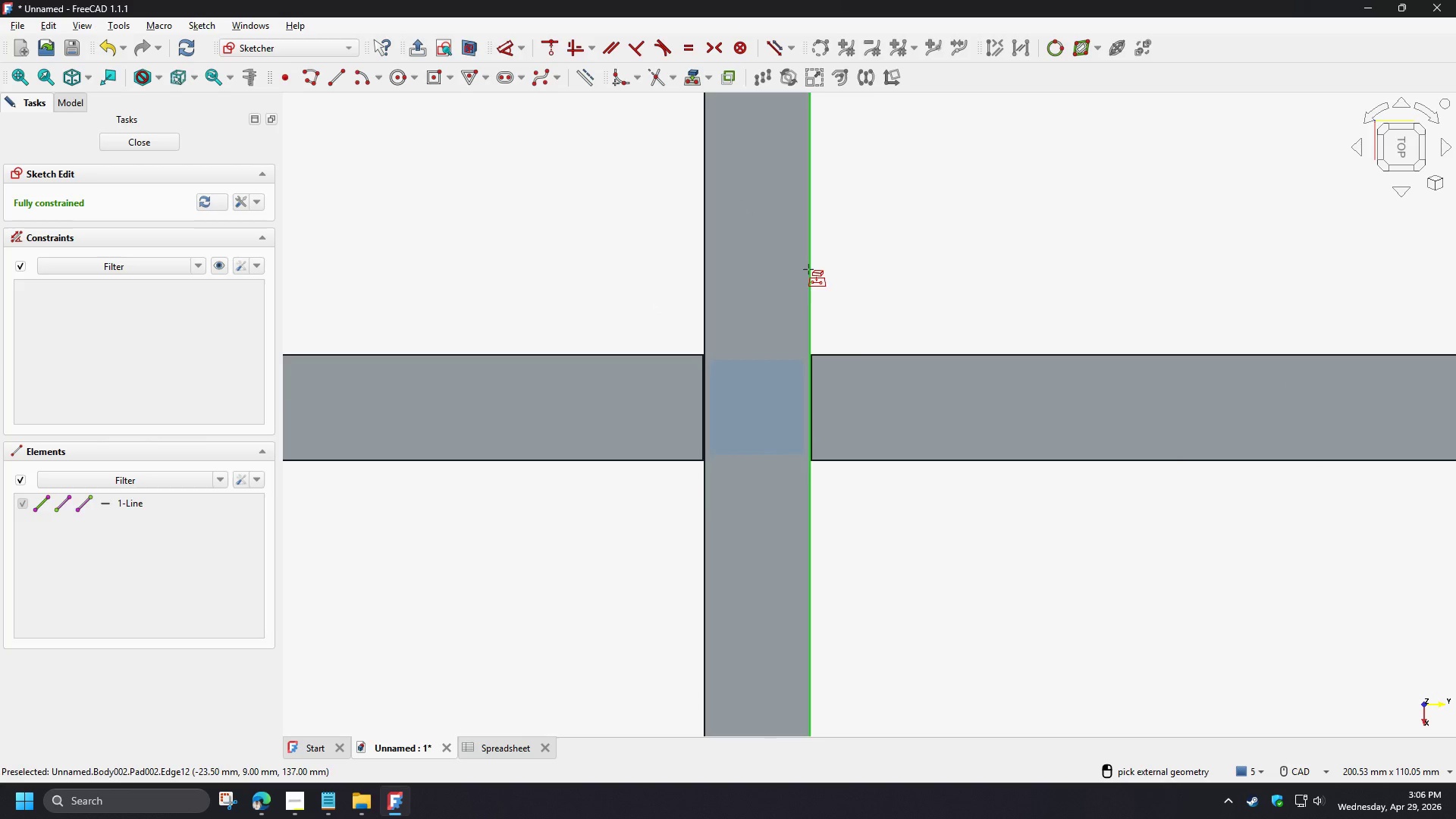 
left_click([808, 269])
 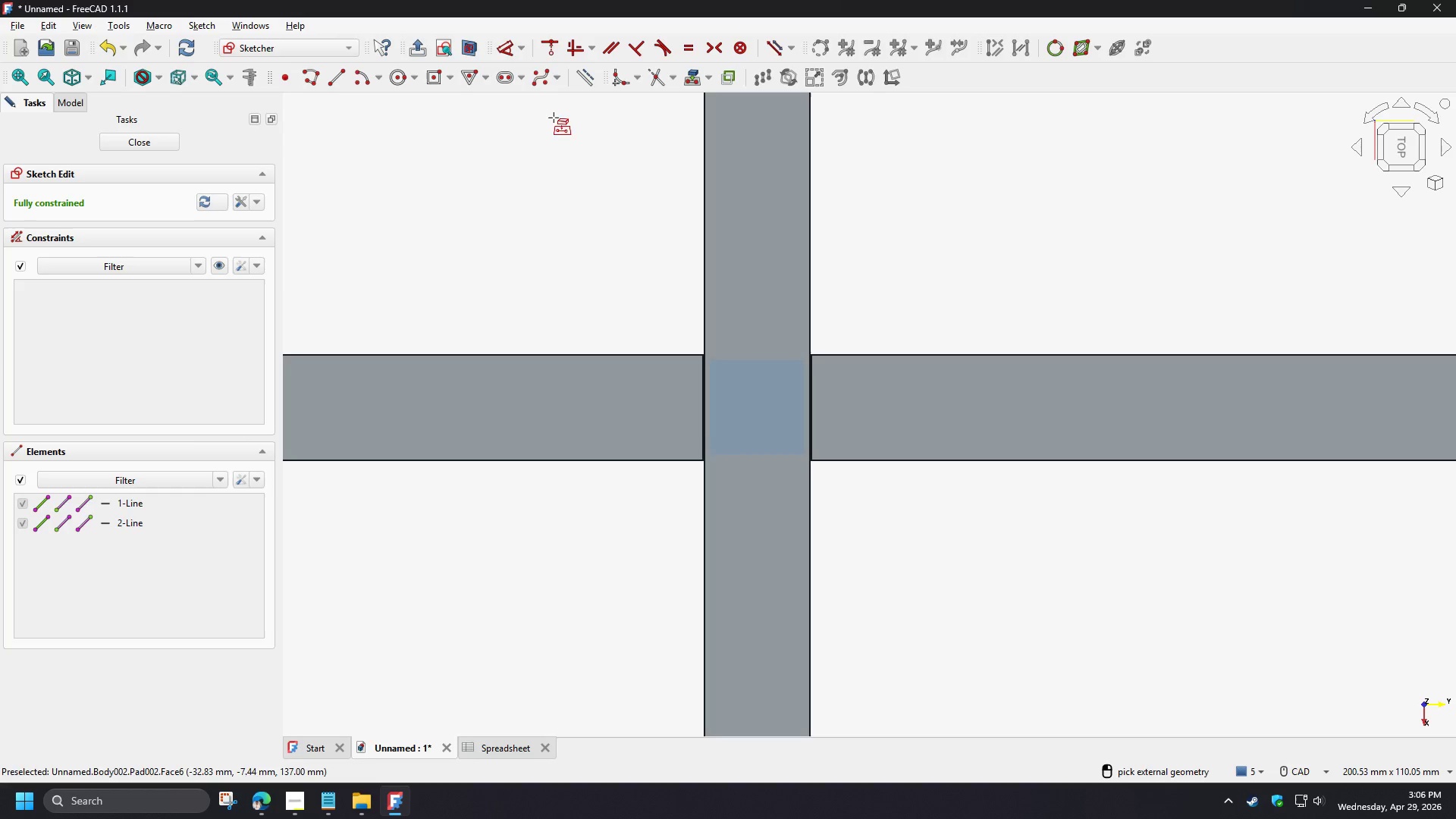 
left_click([469, 49])
 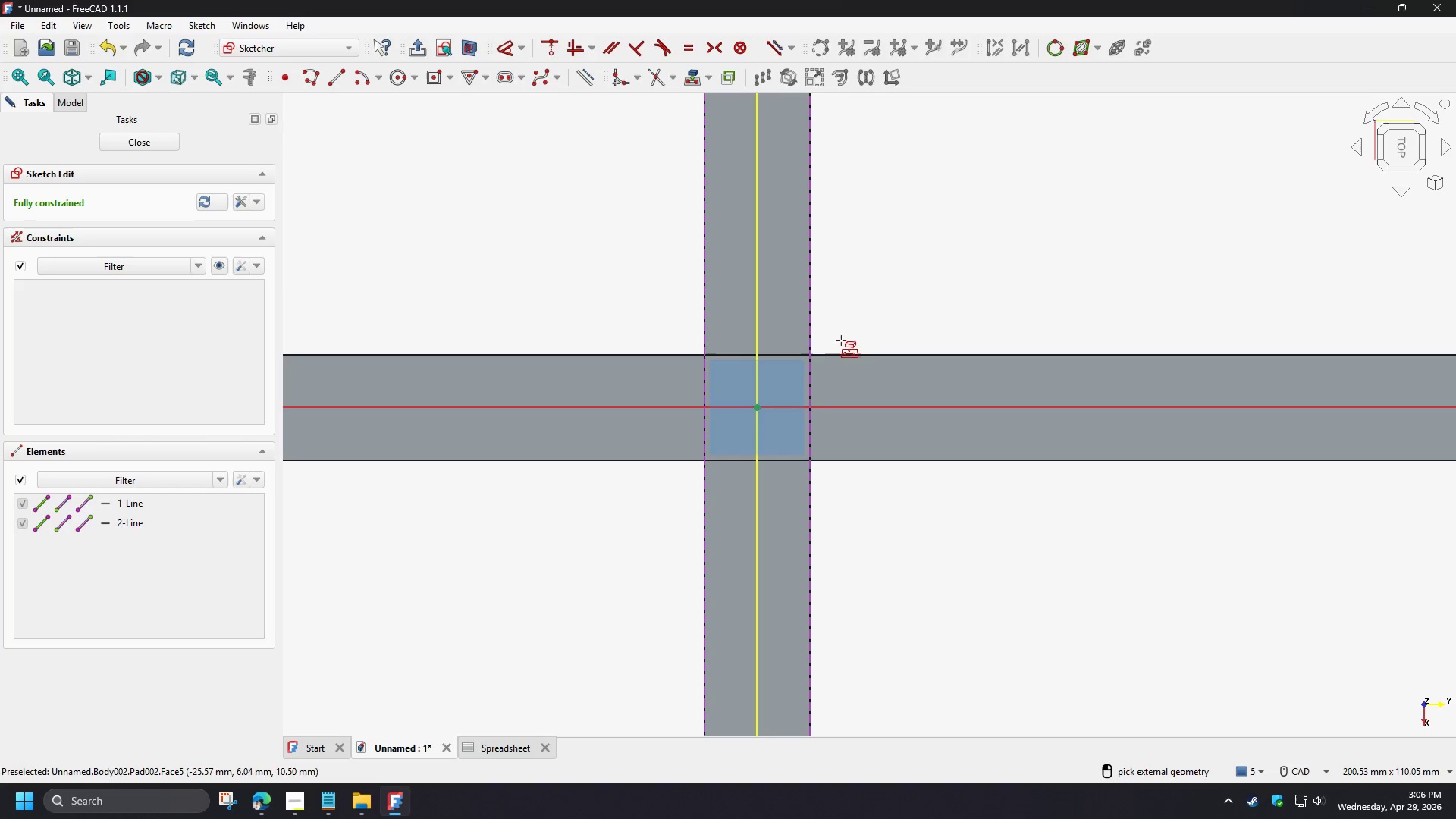 
right_click([891, 281])
 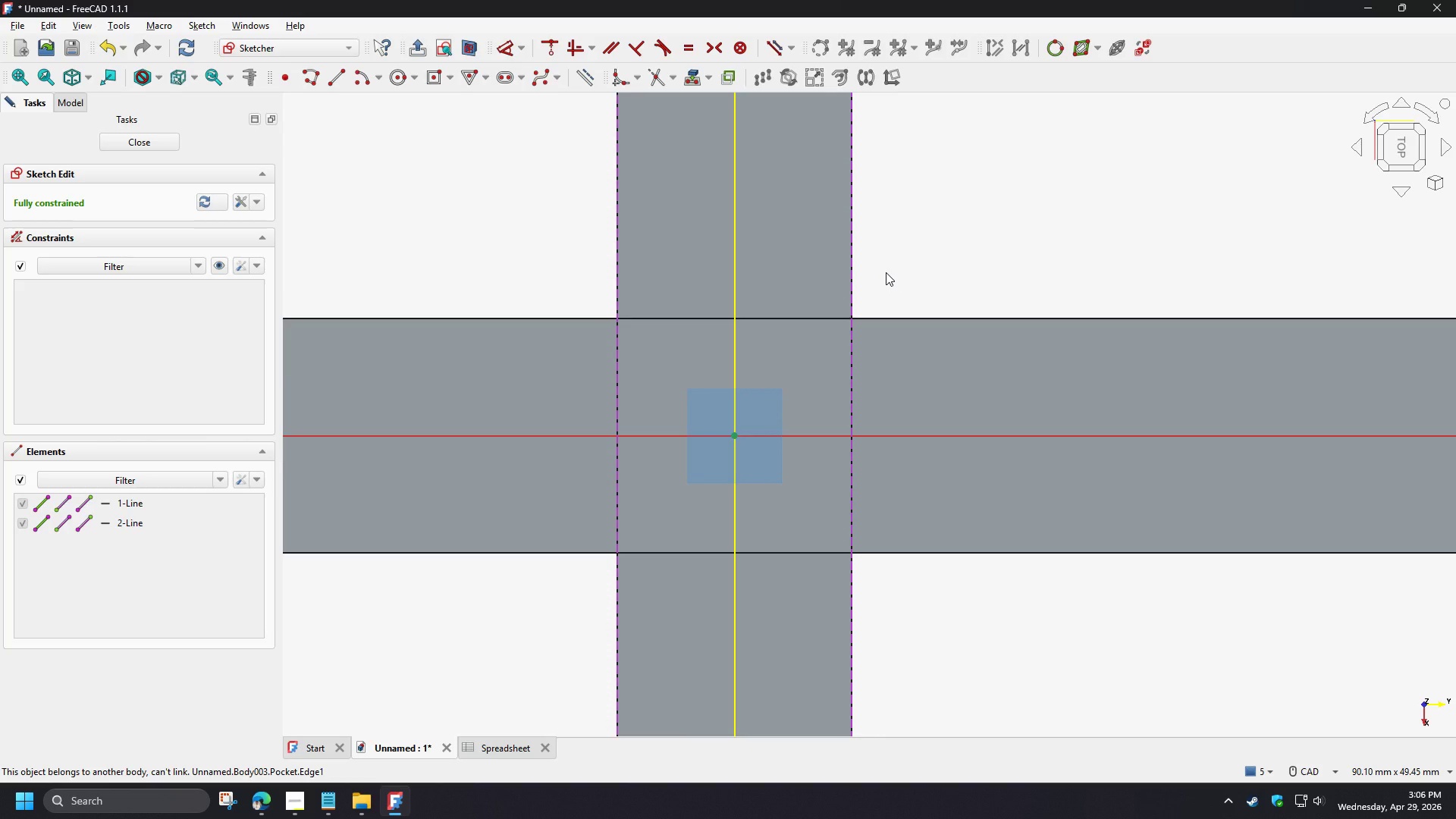 
scroll: coordinate [770, 388], scroll_direction: up, amount: 4.0
 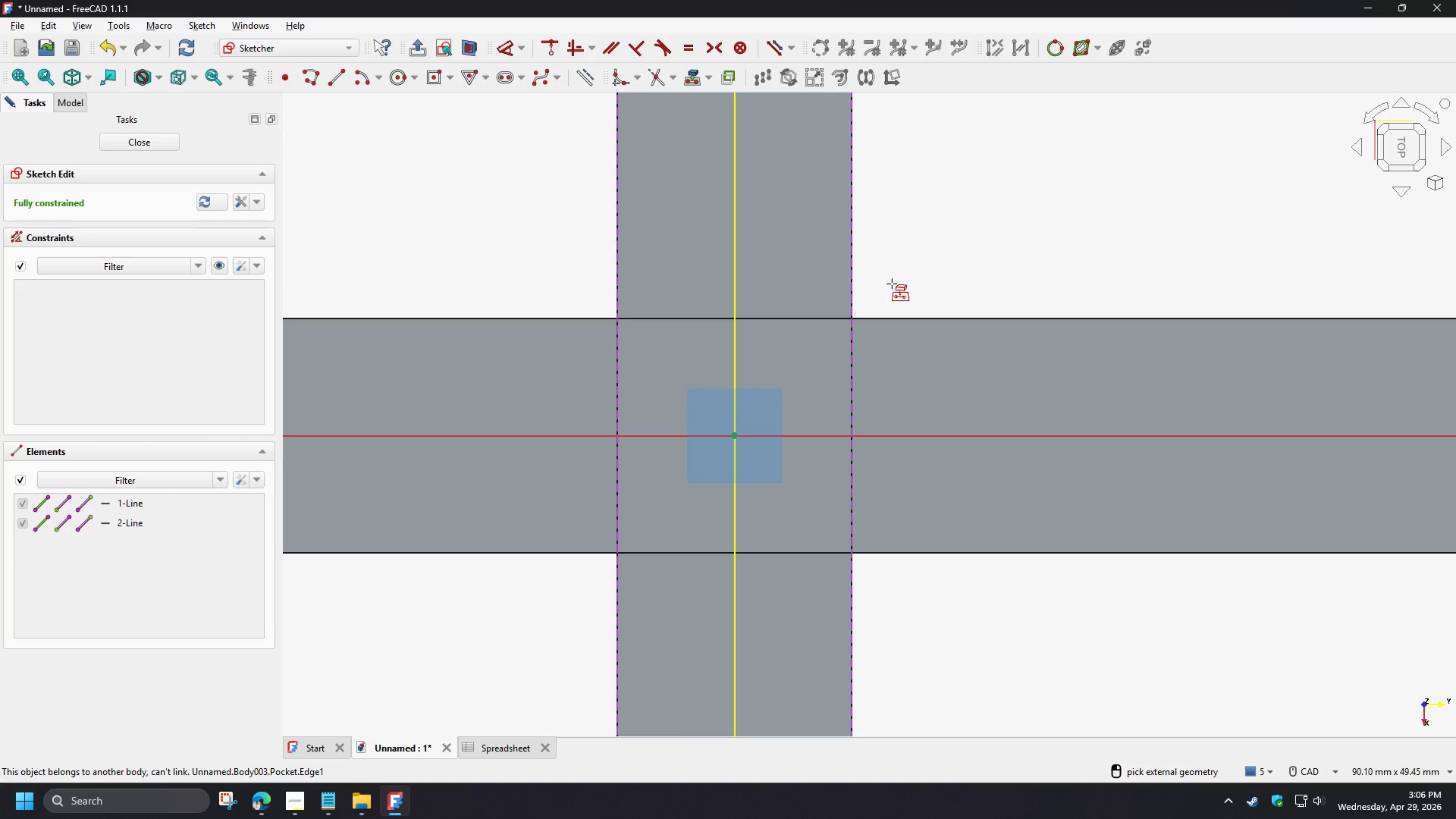 
scroll: coordinate [886, 272], scroll_direction: down, amount: 4.0
 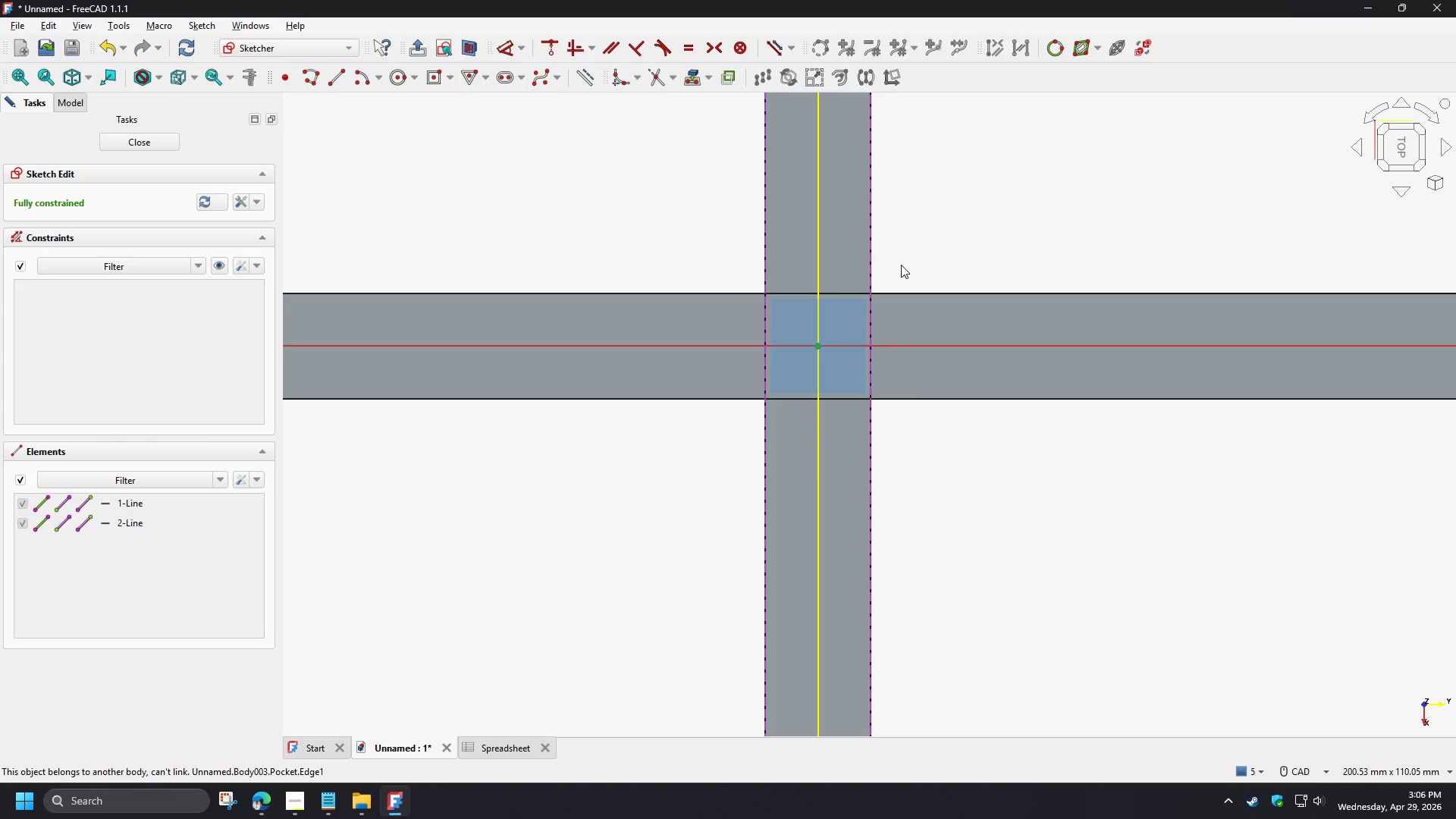 
wait(7.31)
 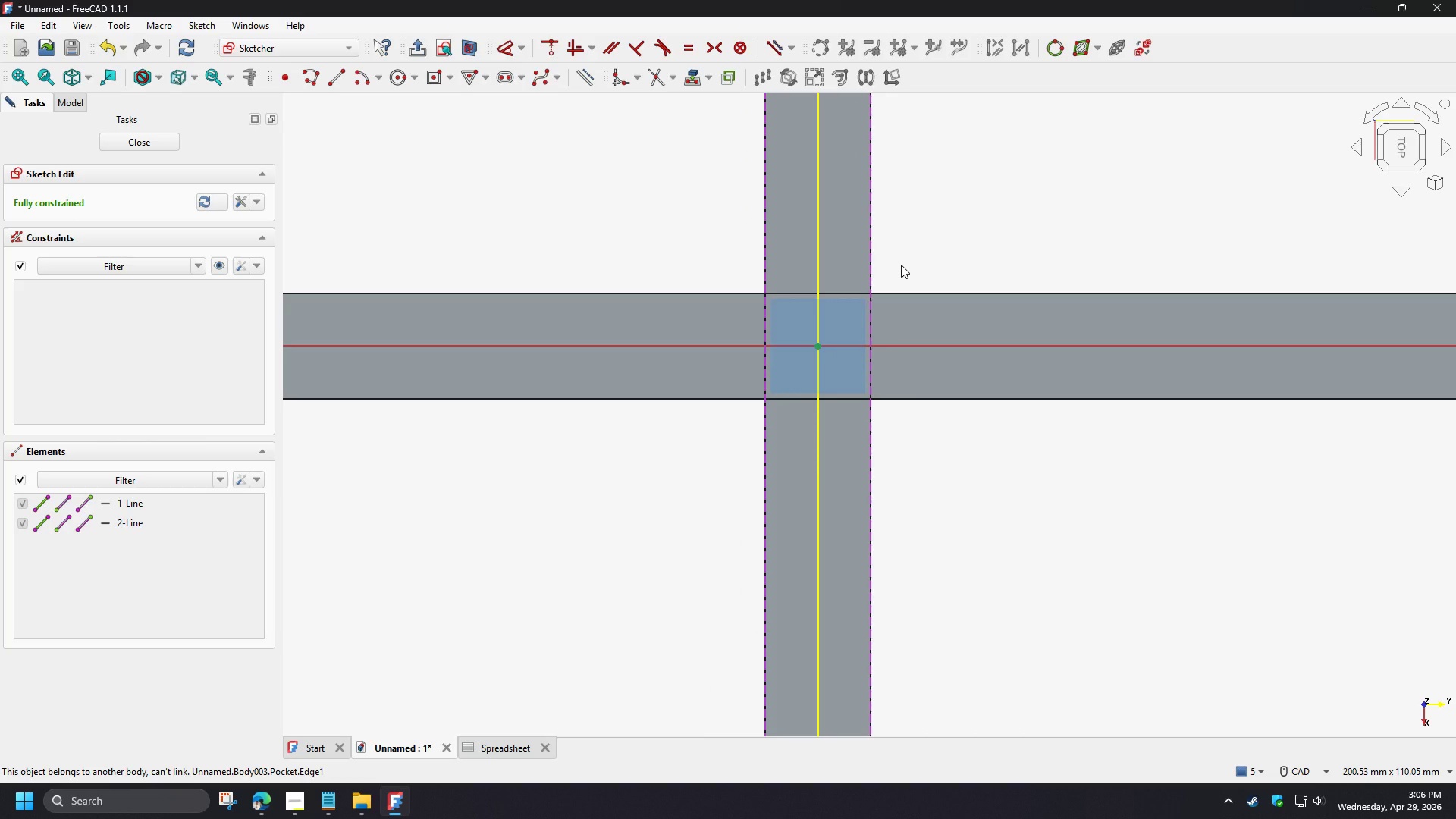 
scroll: coordinate [901, 265], scroll_direction: up, amount: 2.0
 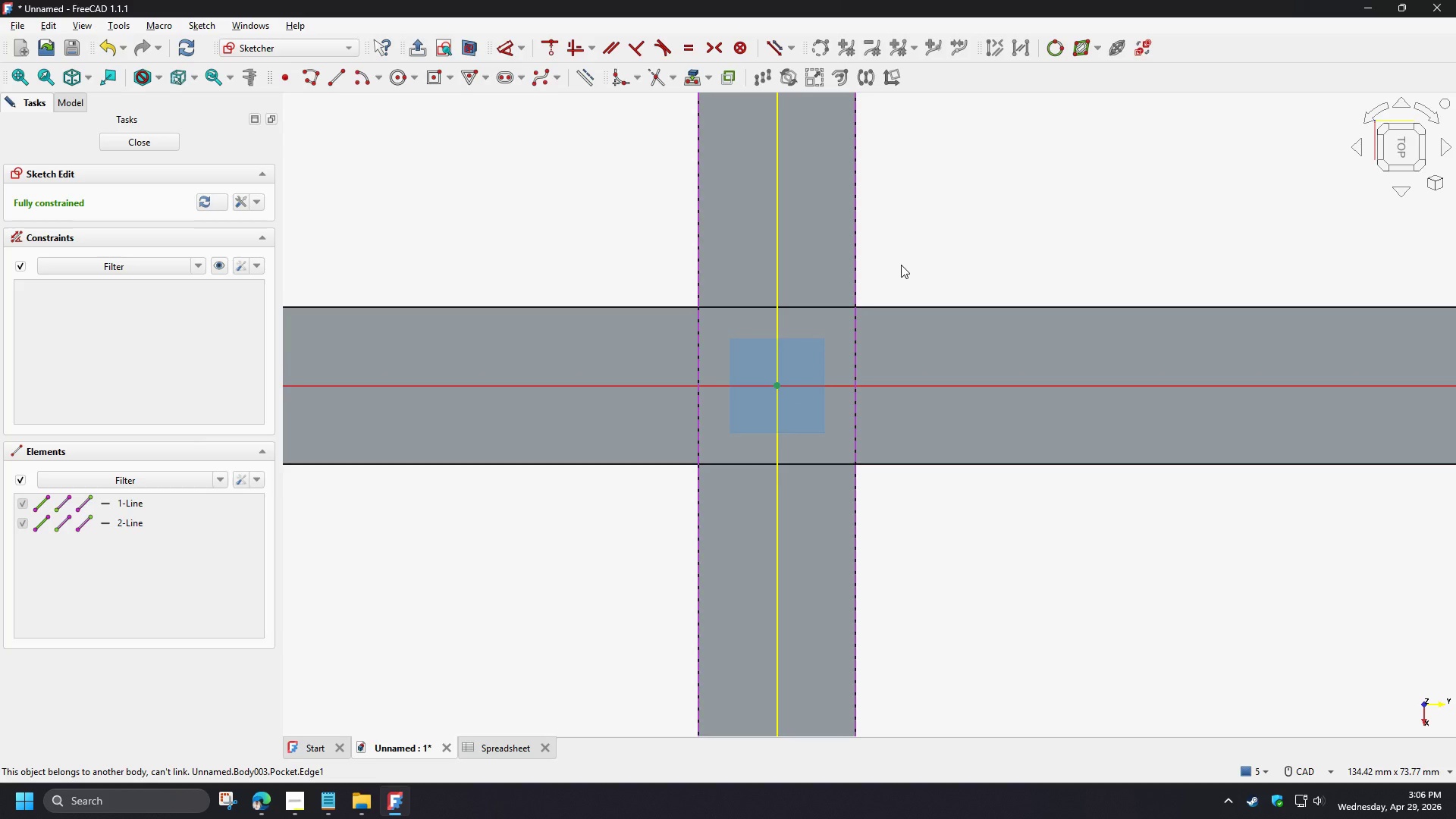 
wait(6.65)
 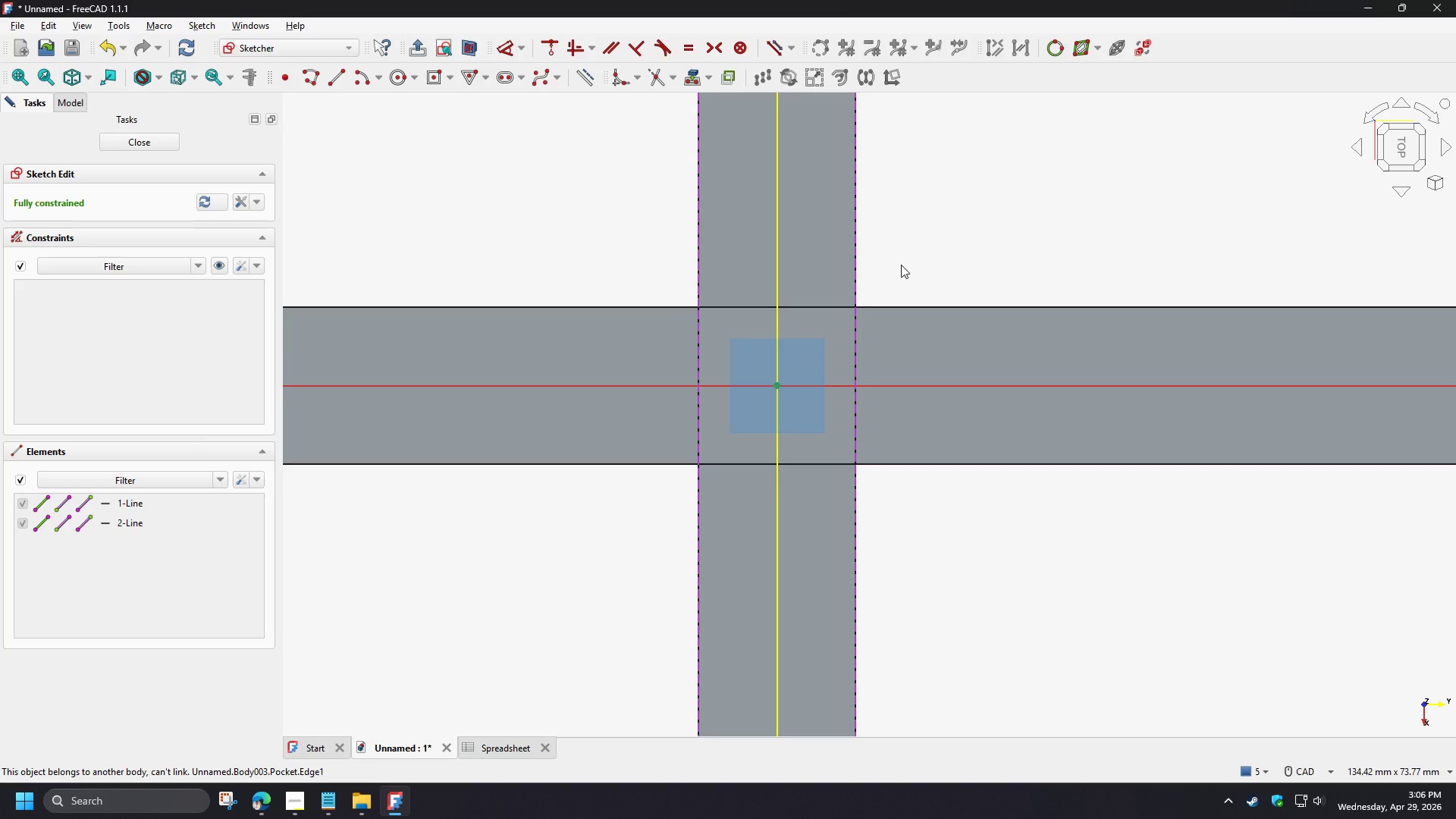 
left_click([429, 80])
 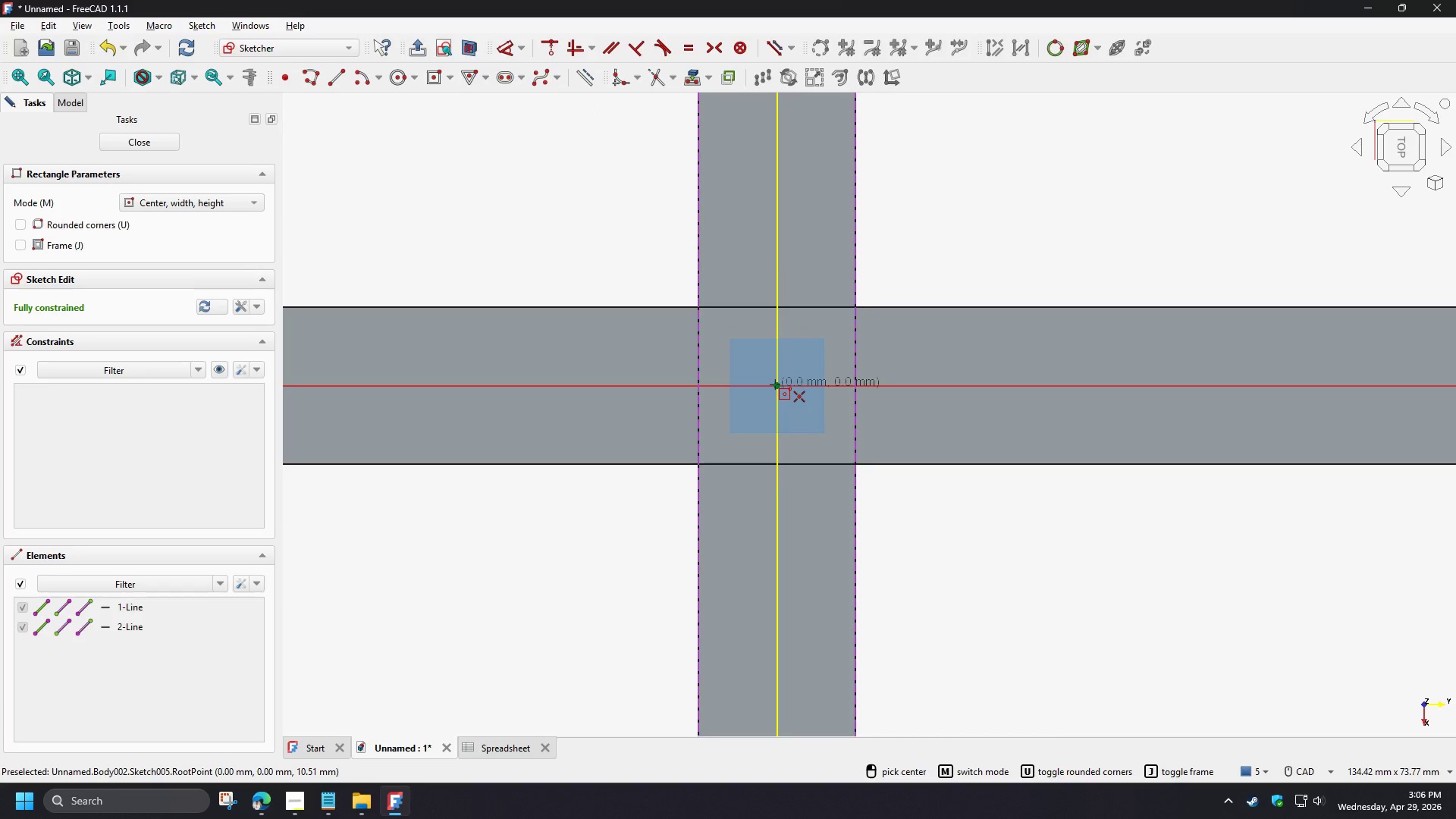 
left_click([775, 384])
 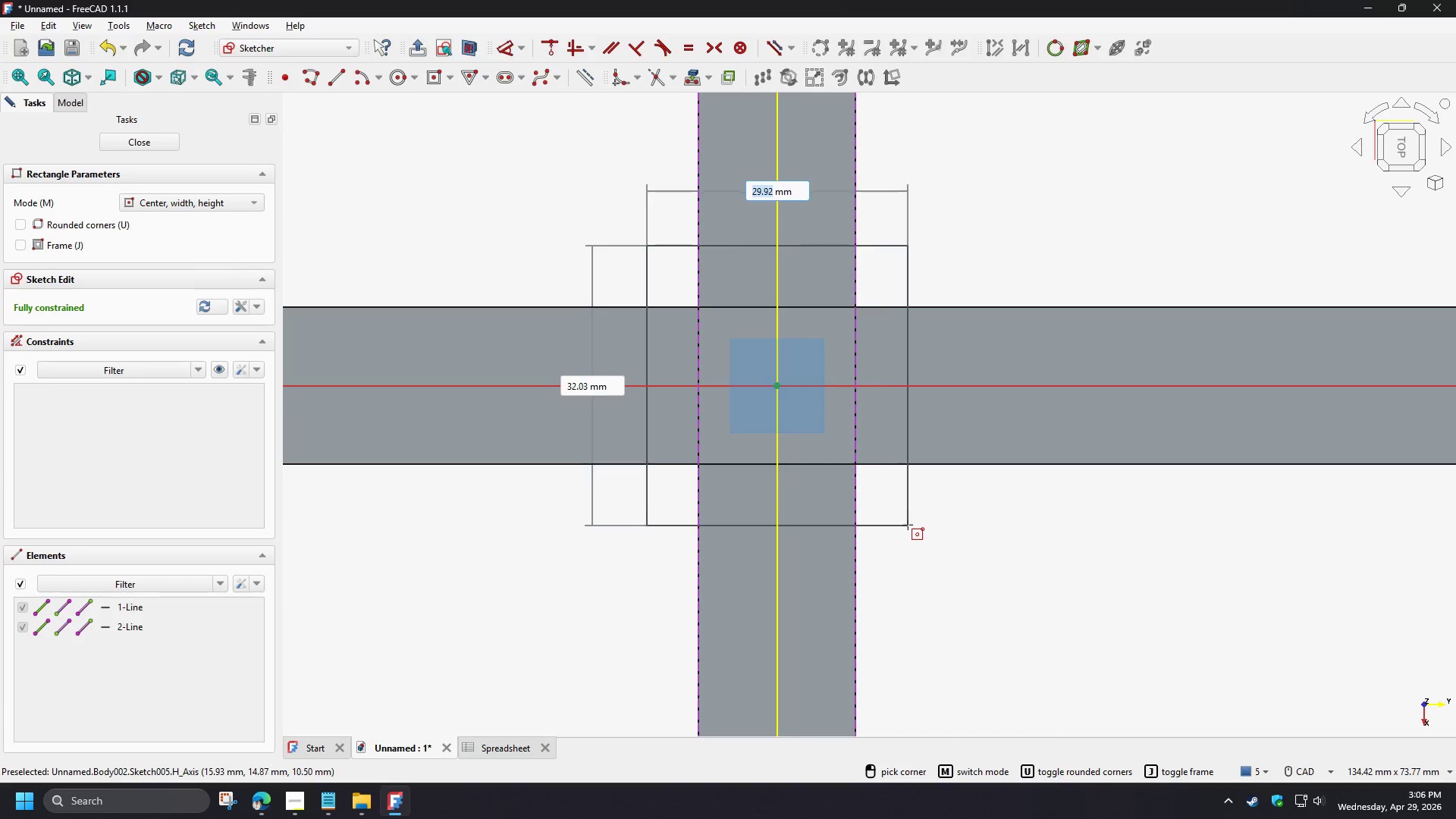 
left_click([908, 525])
 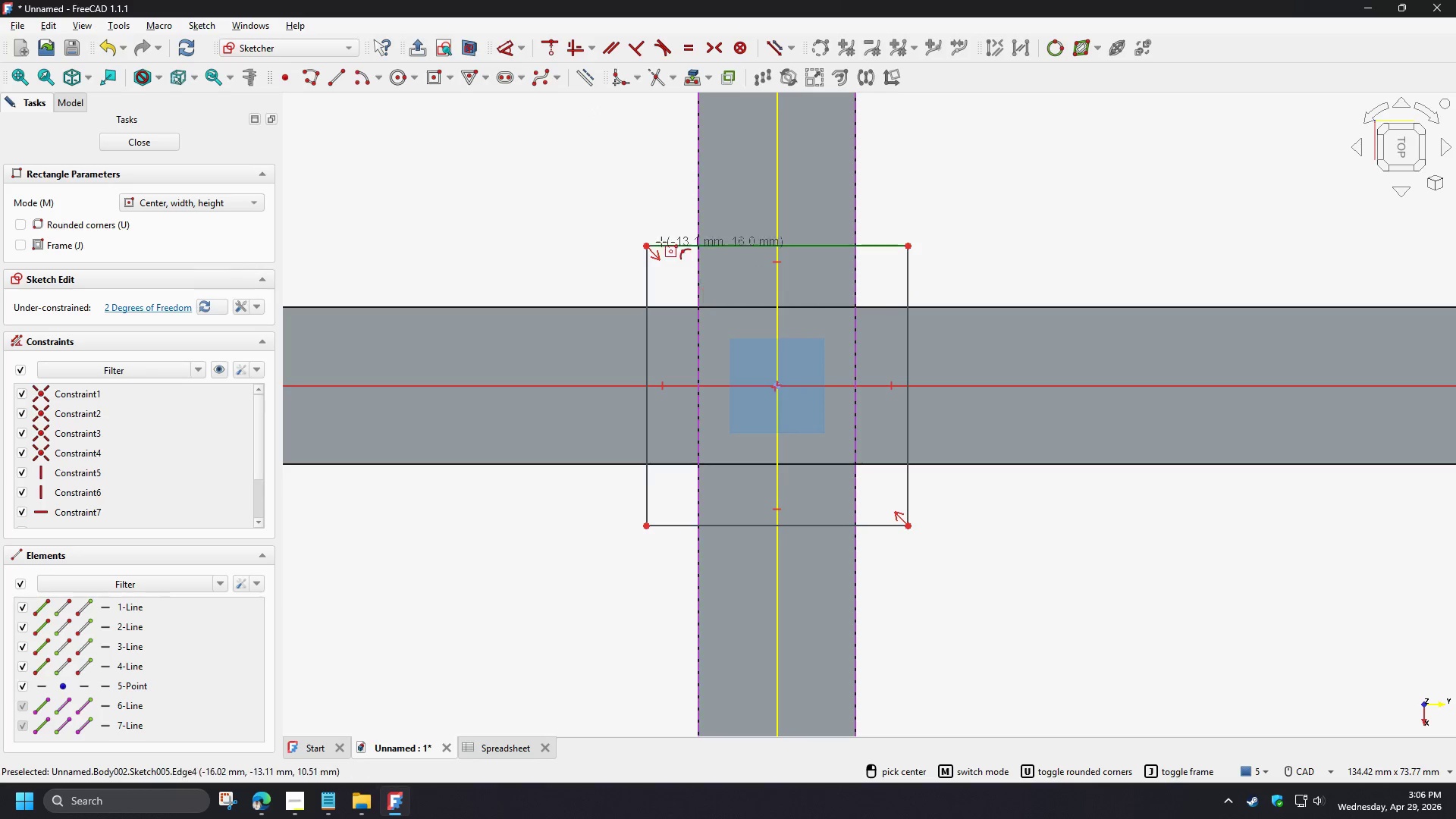 
right_click([648, 221])
 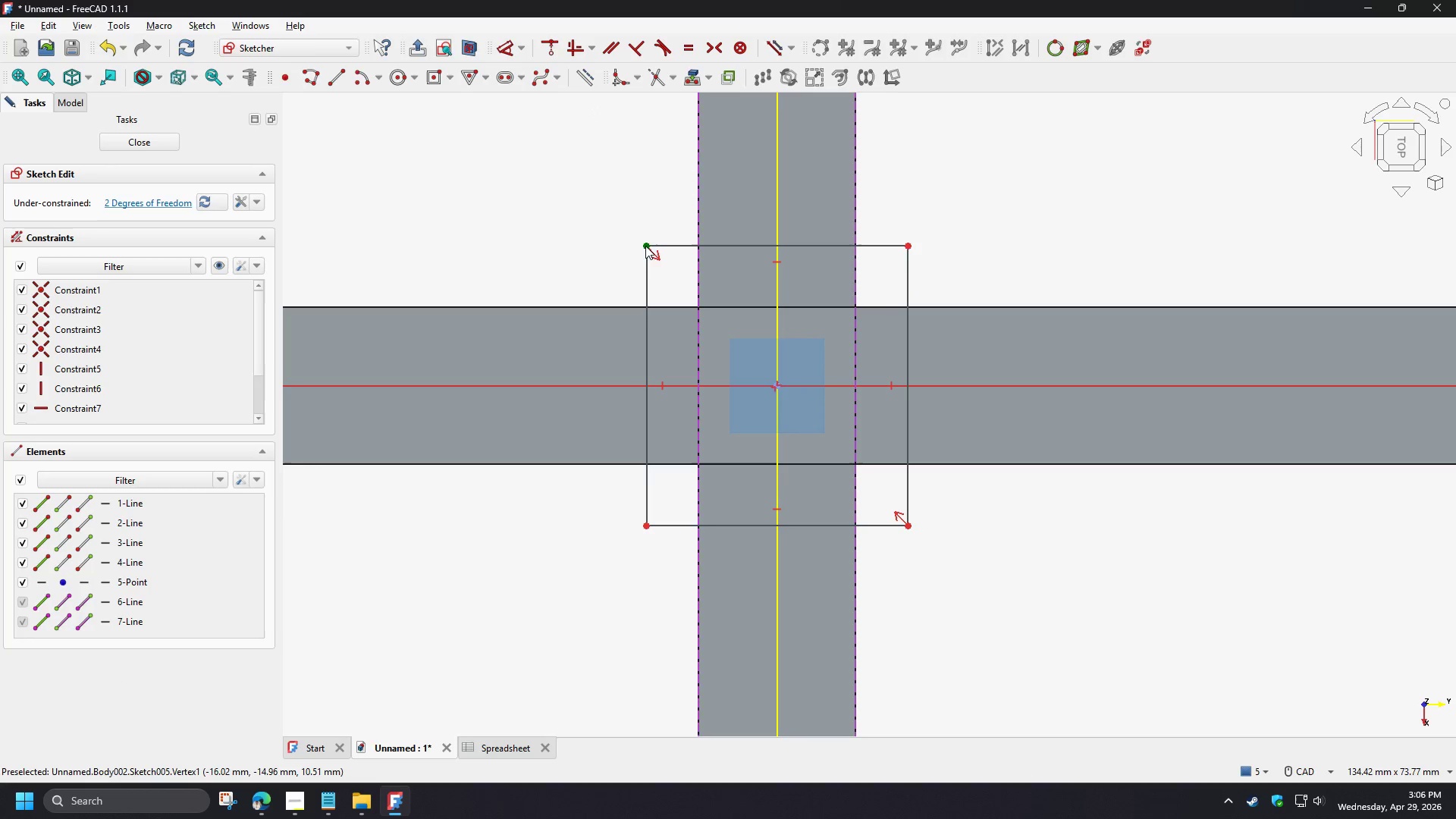 
left_click([645, 246])
 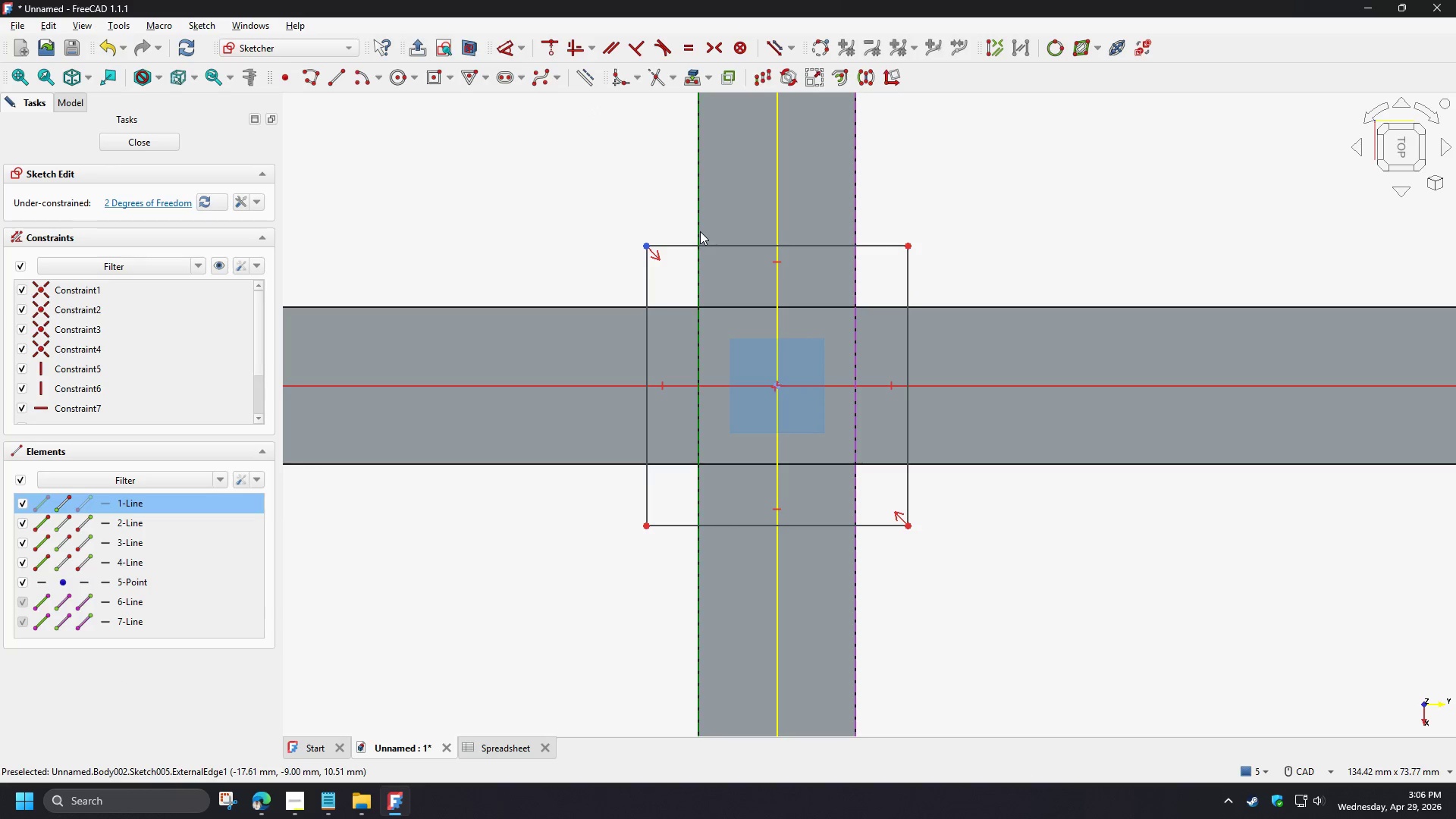 
left_click([700, 231])
 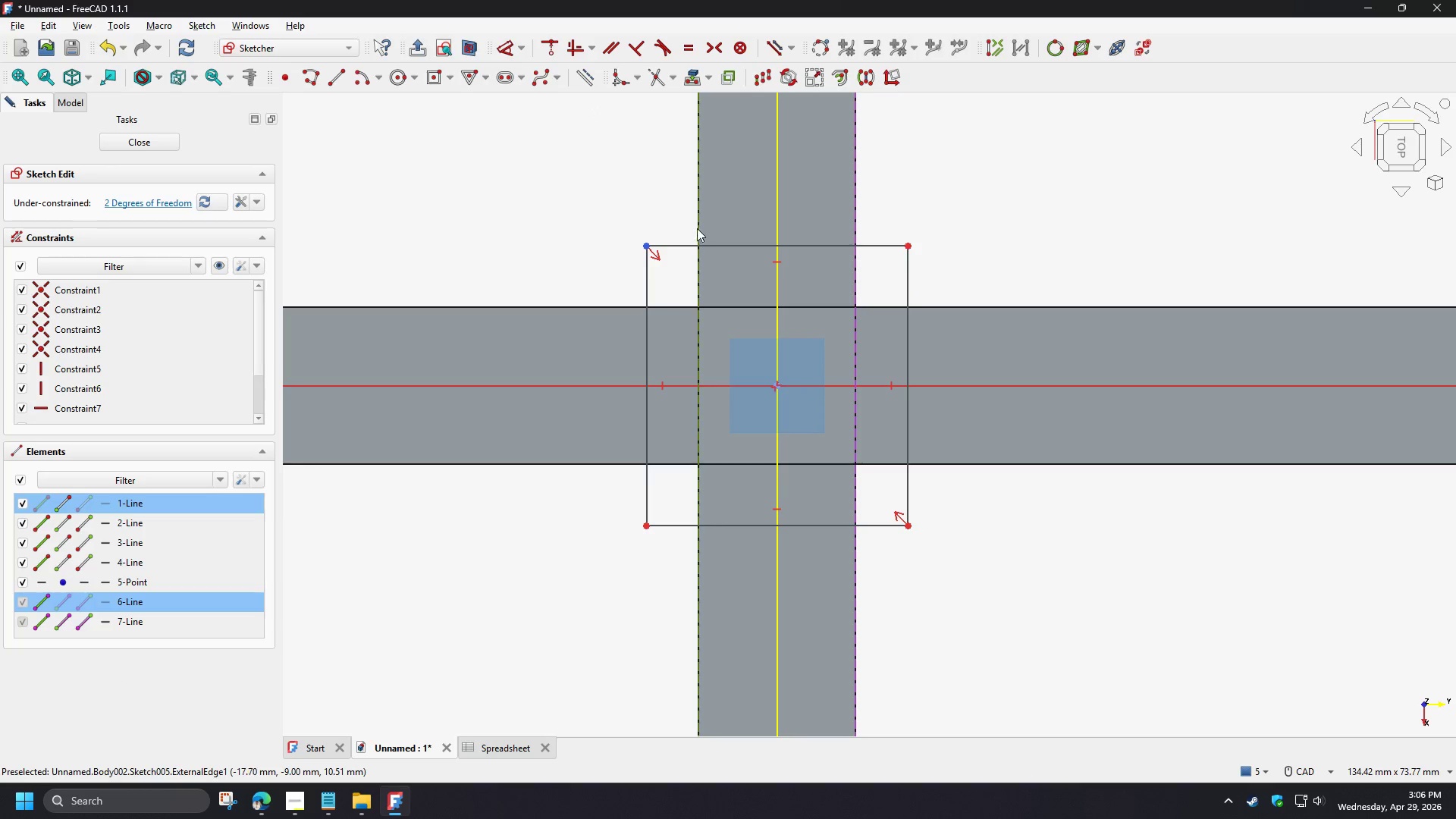 
key(C)
 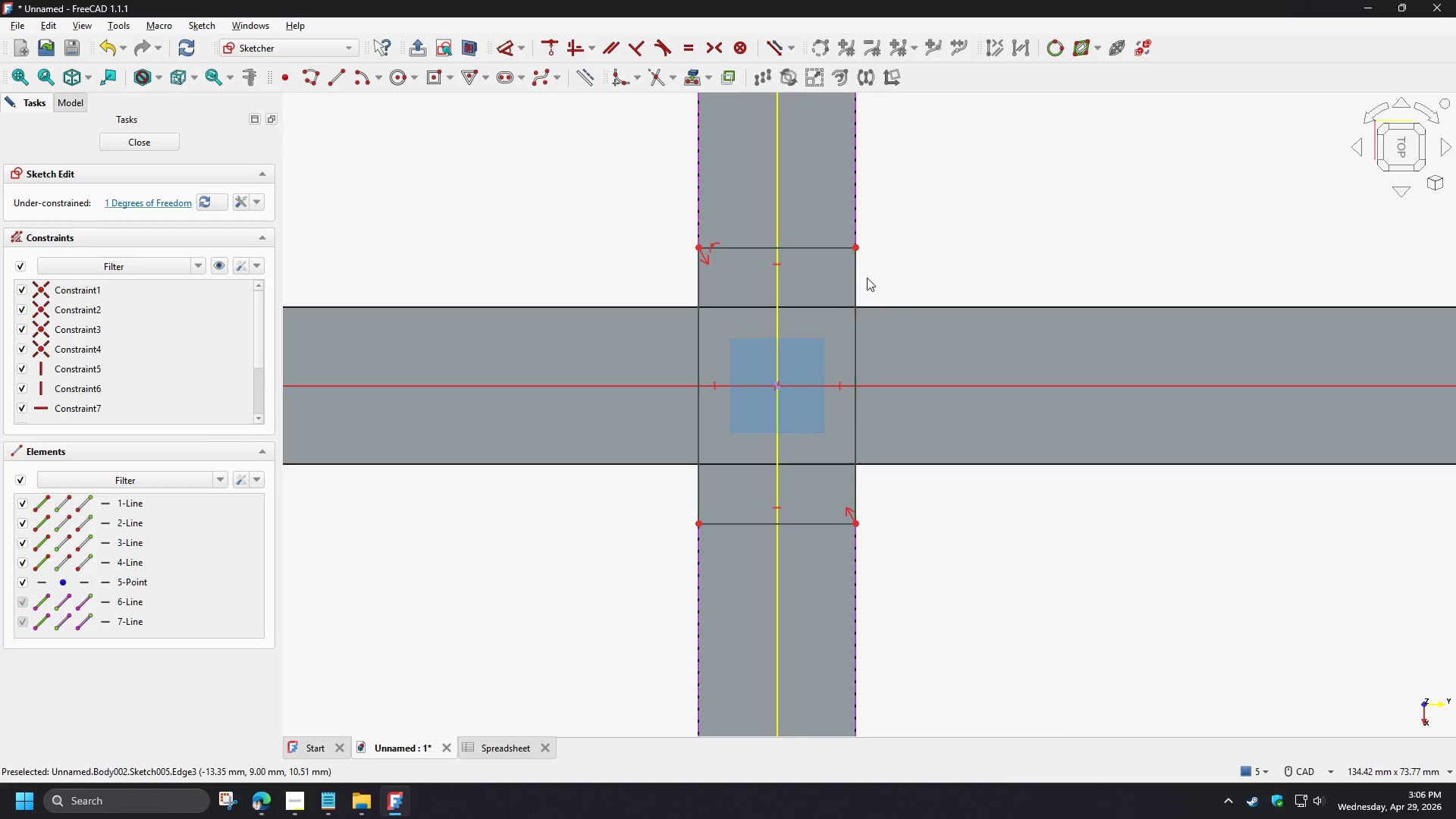 
left_click([857, 272])
 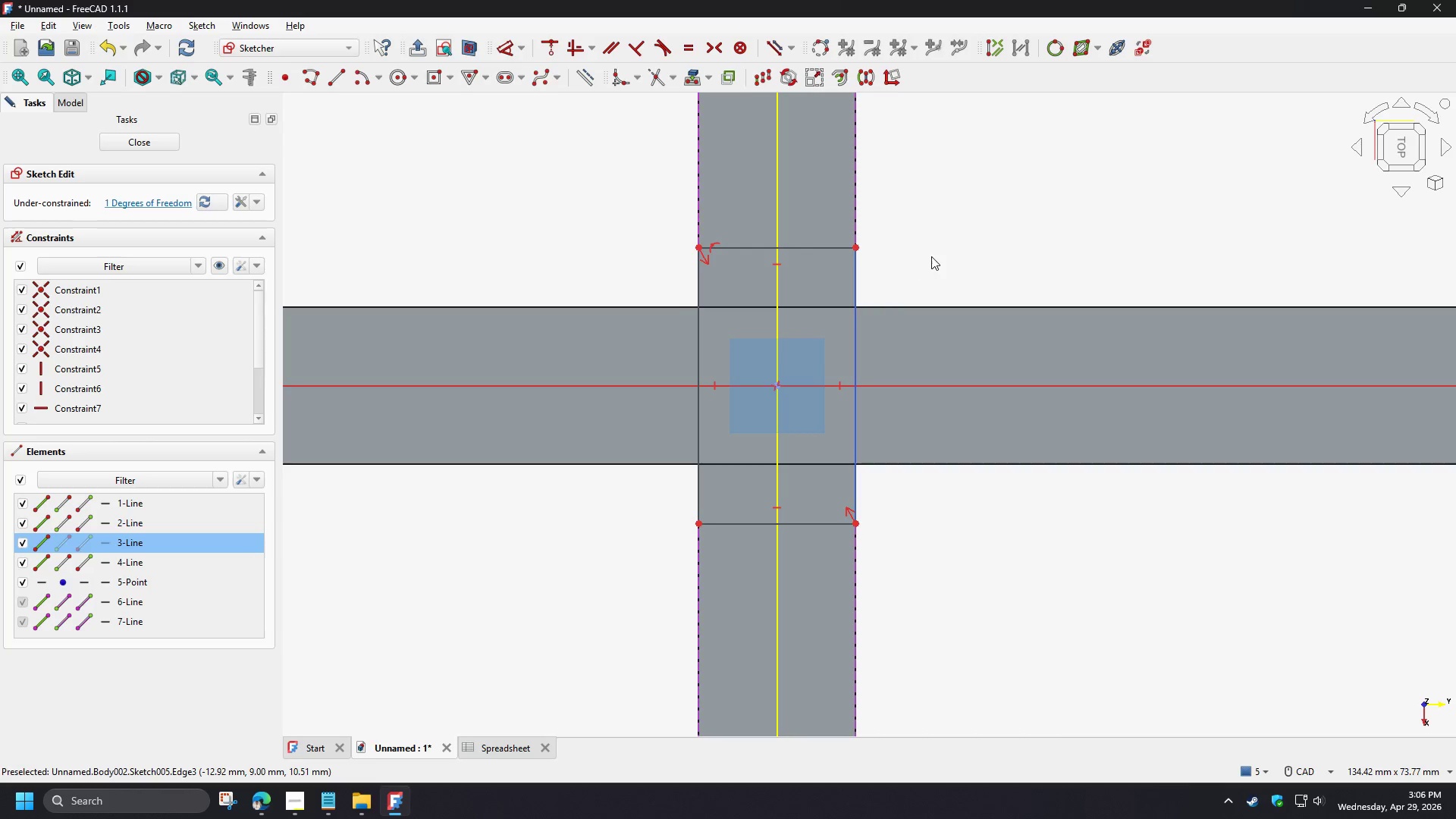 
key(D)
 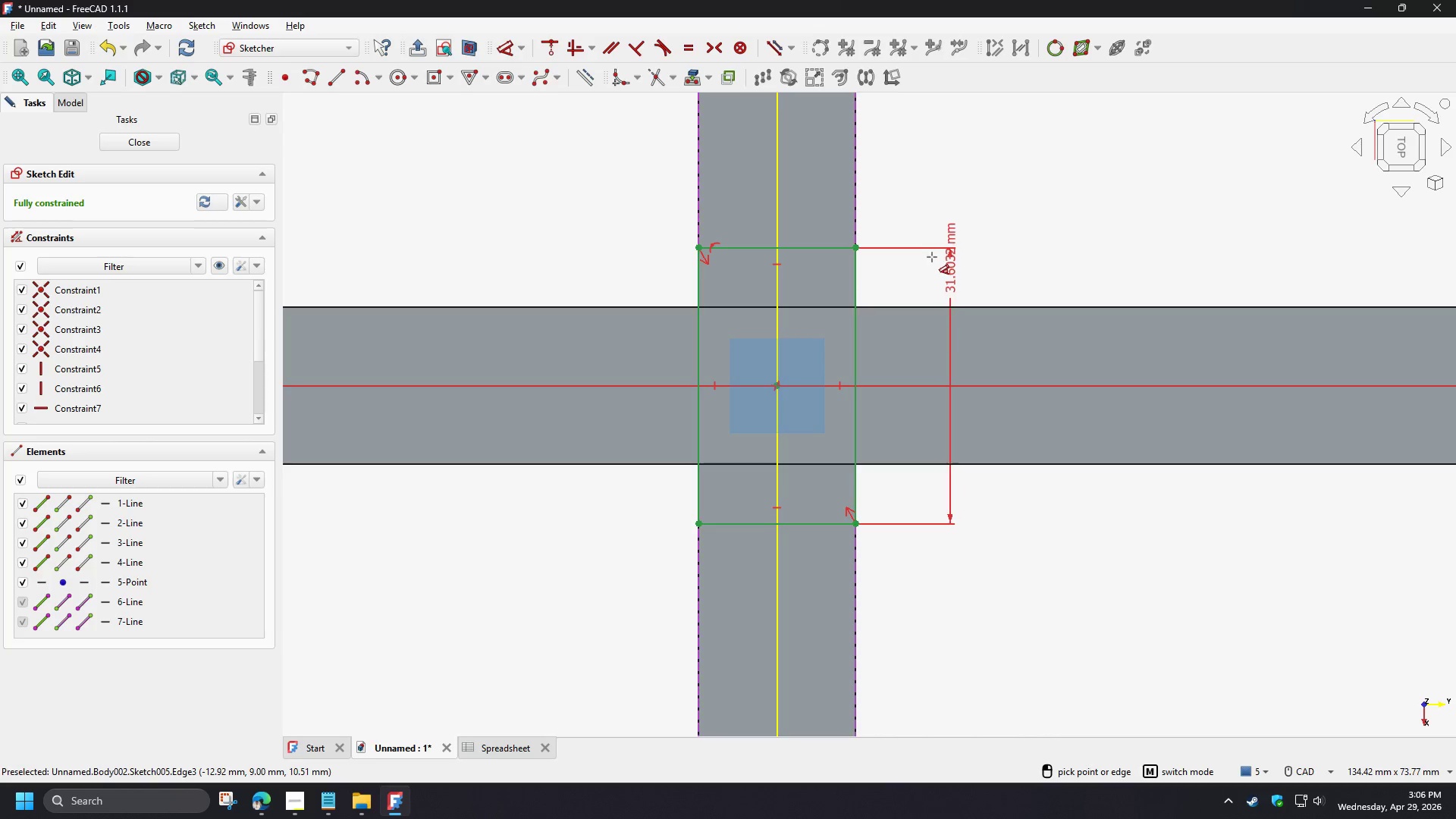 
left_click([931, 256])
 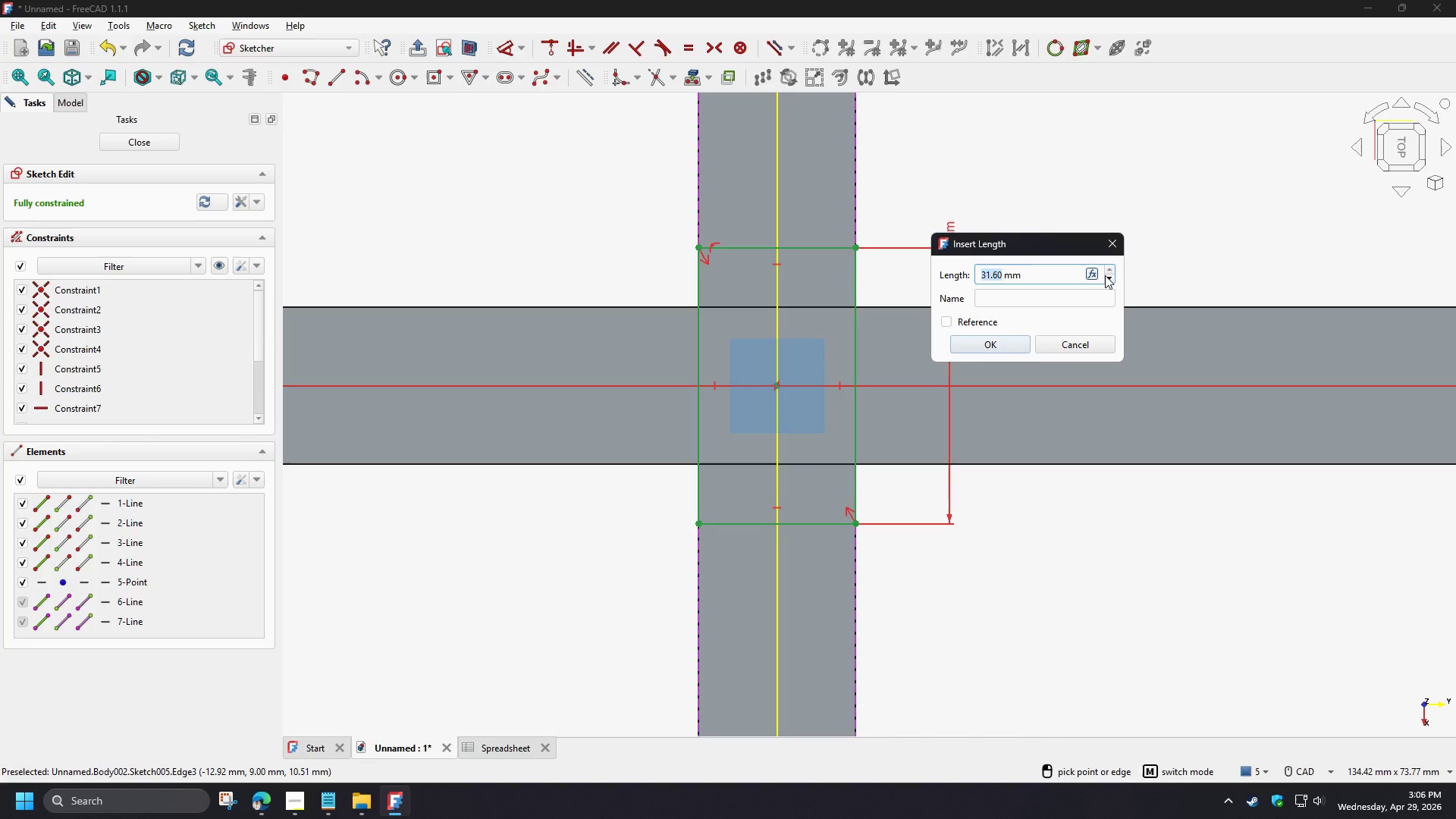 
left_click([1094, 272])
 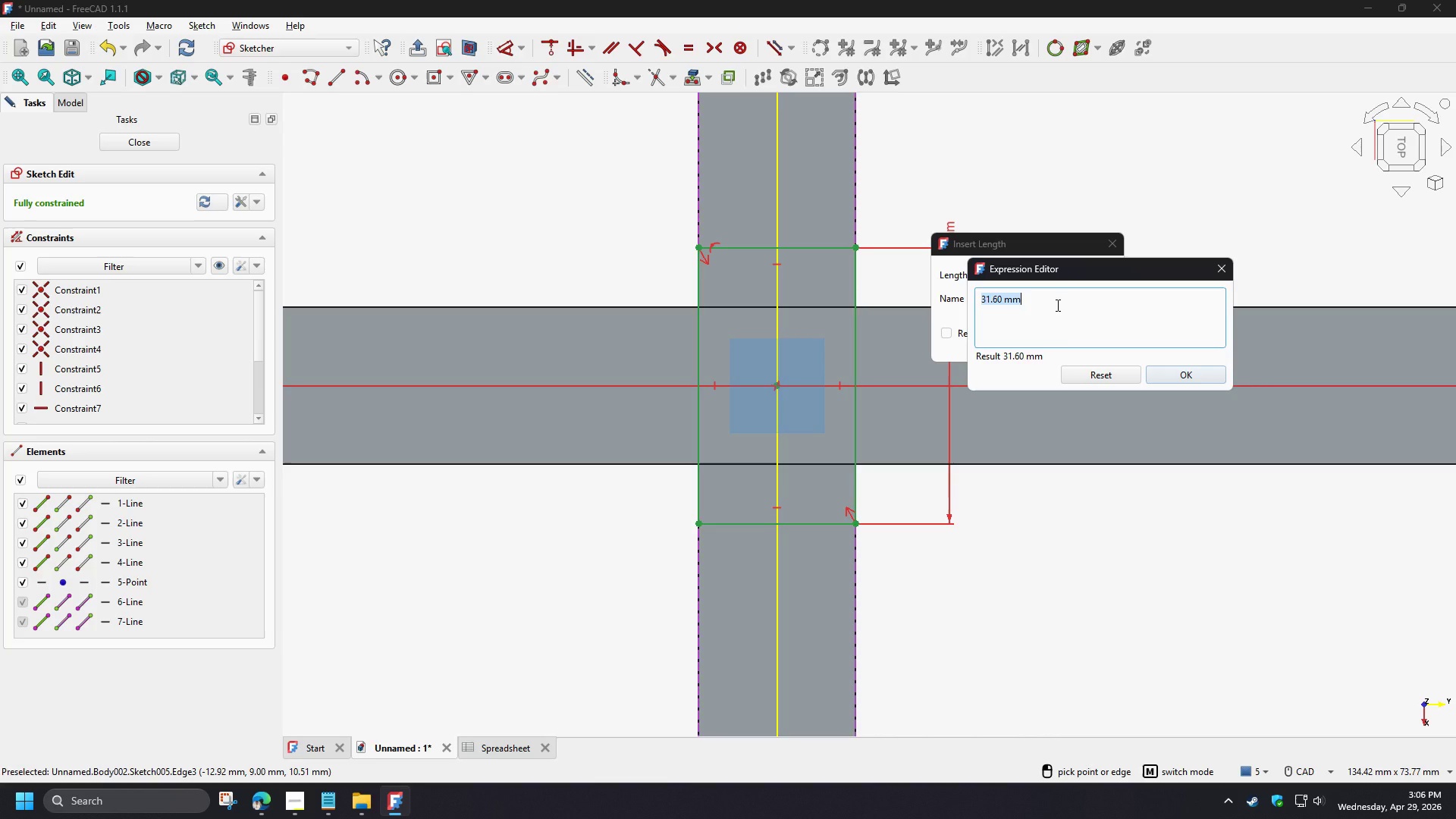 
type(spr)
 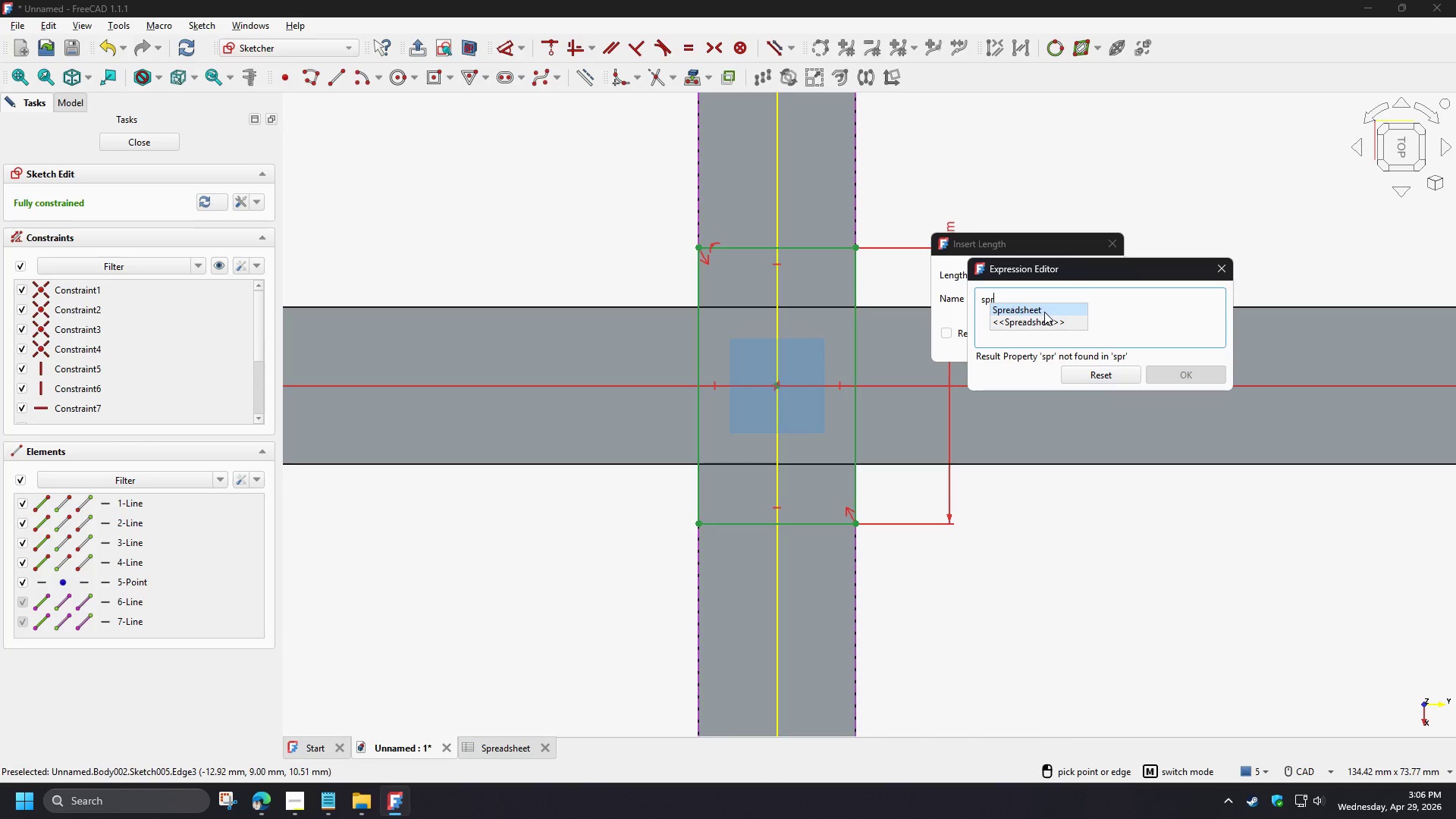 
left_click([1044, 312])
 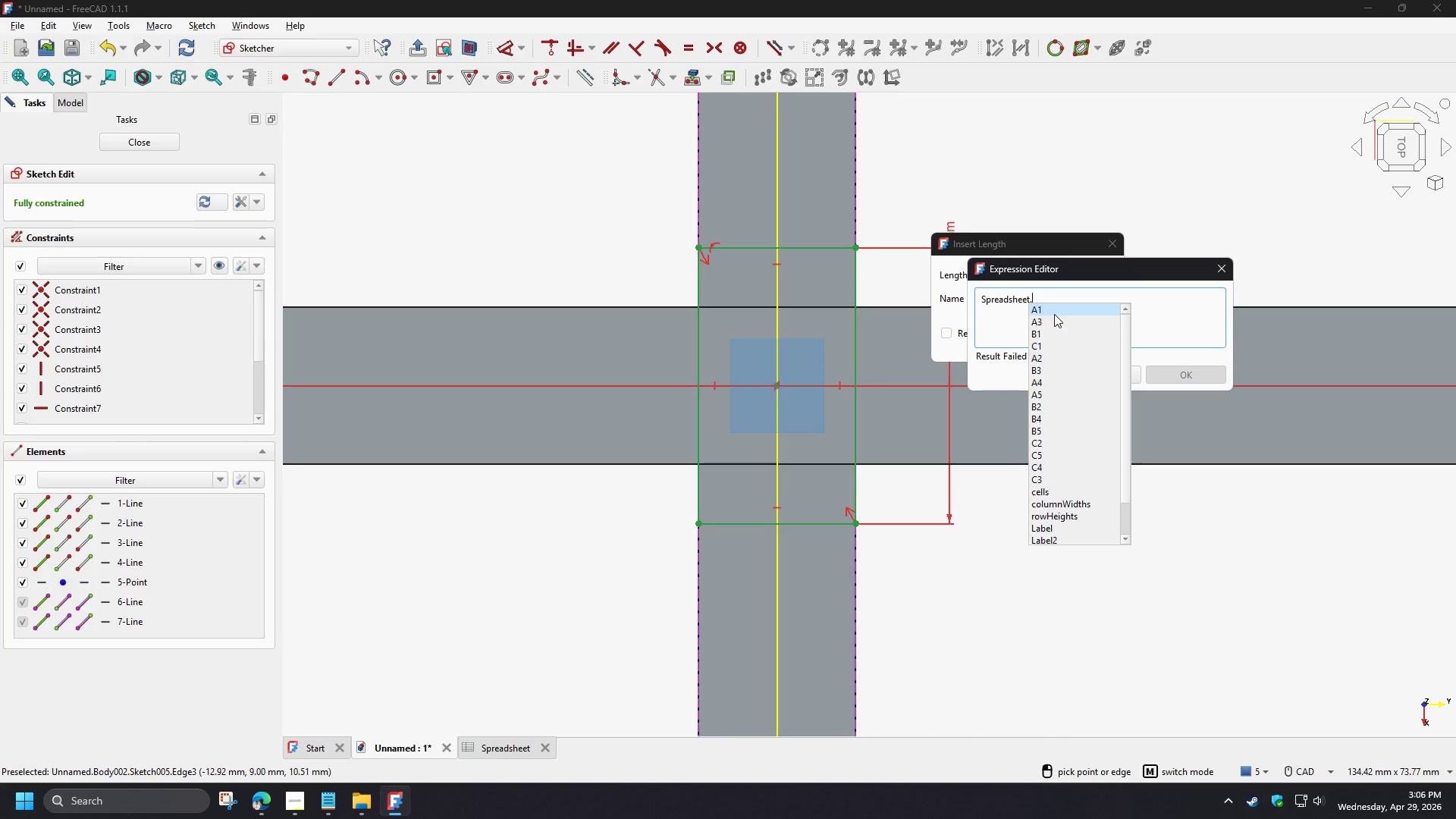 
key(B)
 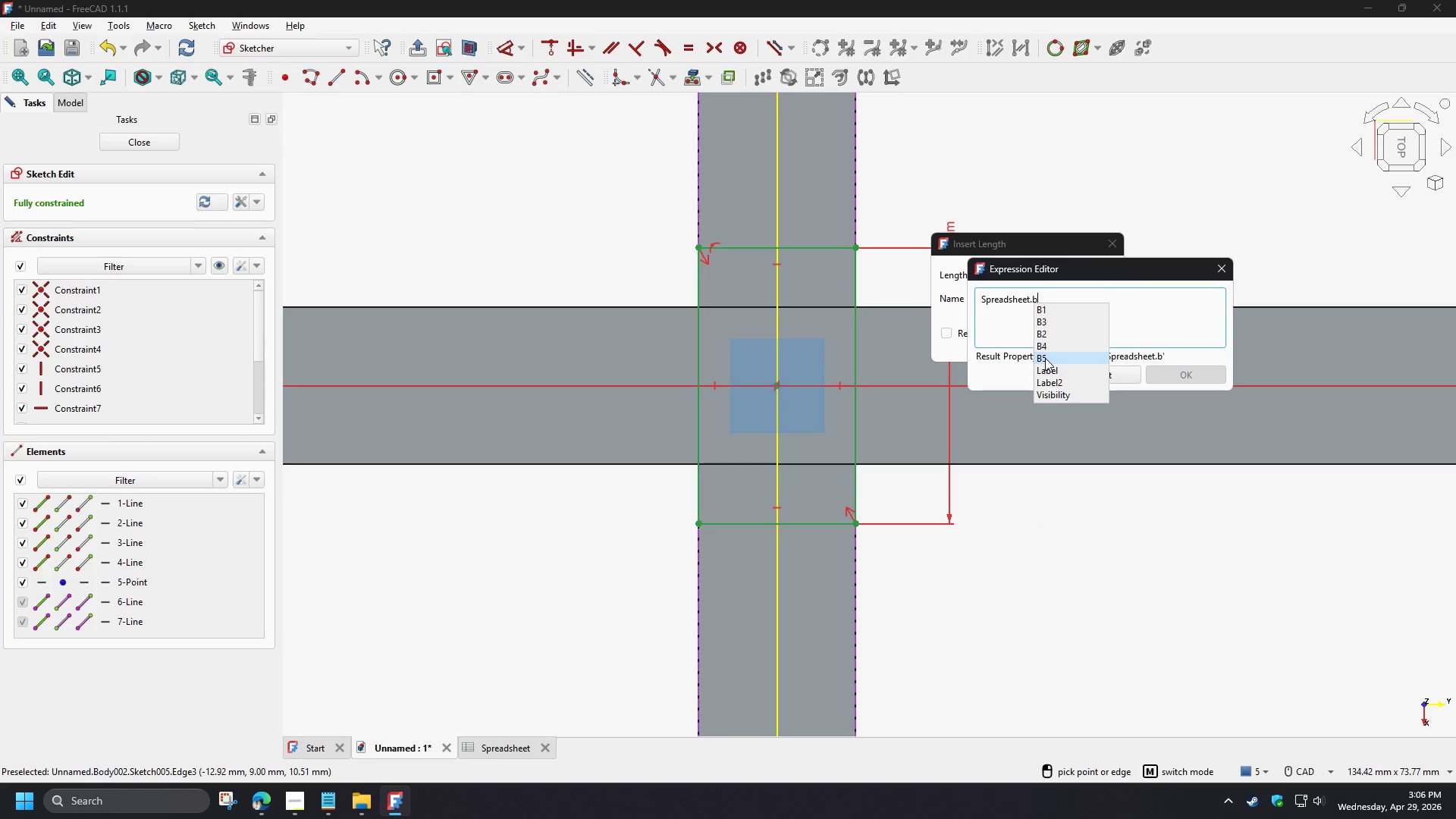 
left_click([1045, 358])
 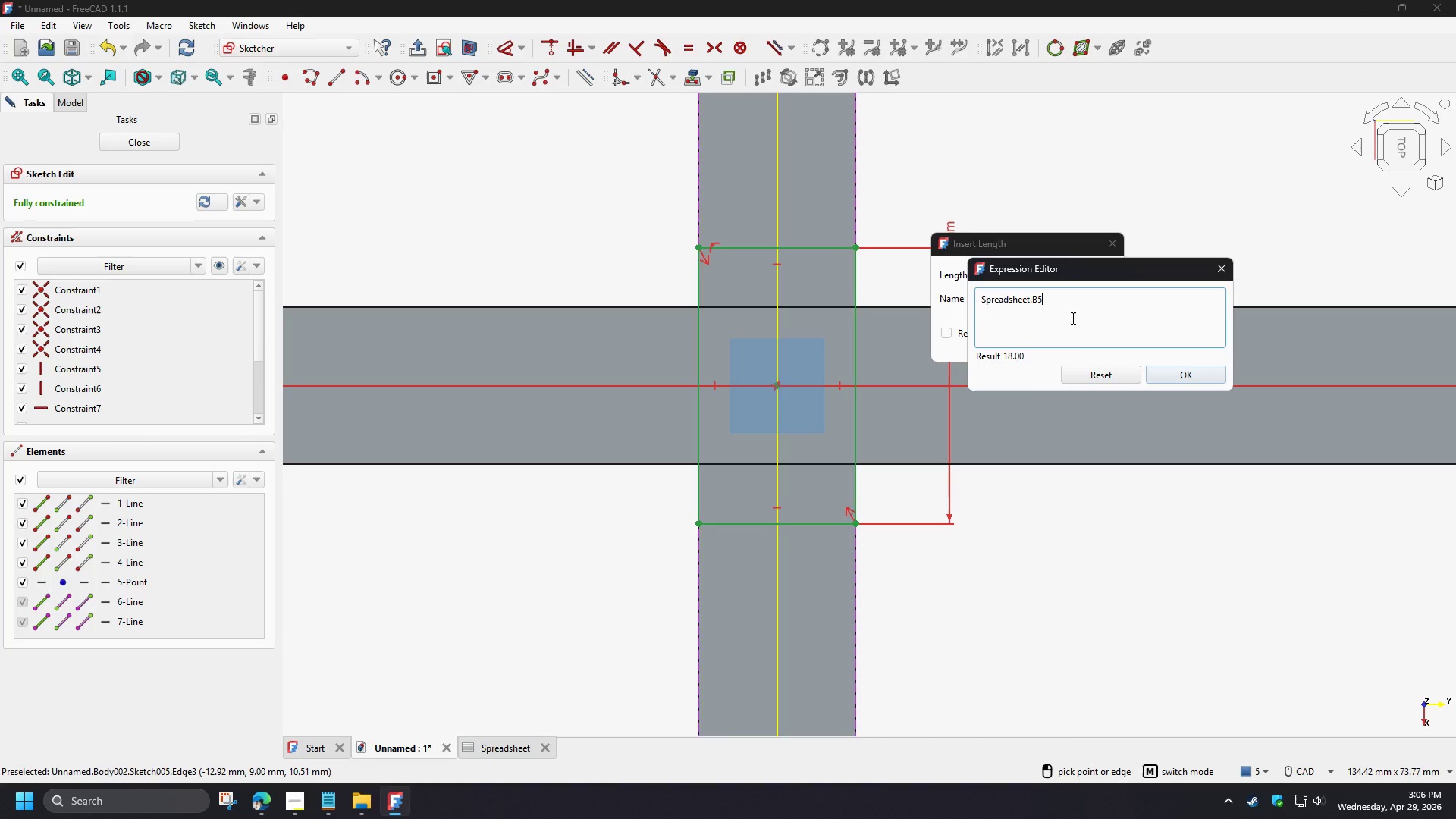 
key(NumpadAdd)
 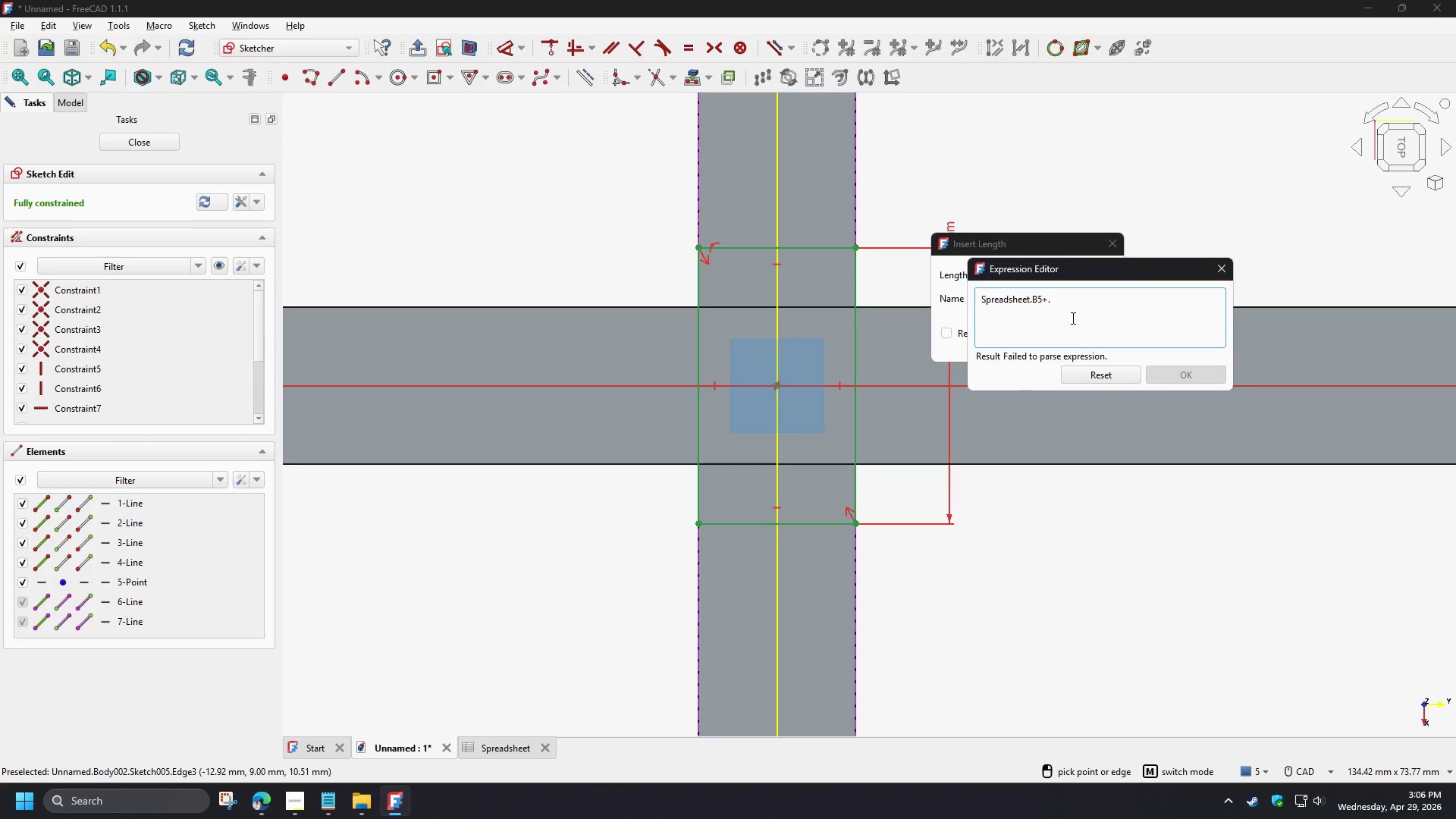 
key(NumpadDecimal)
 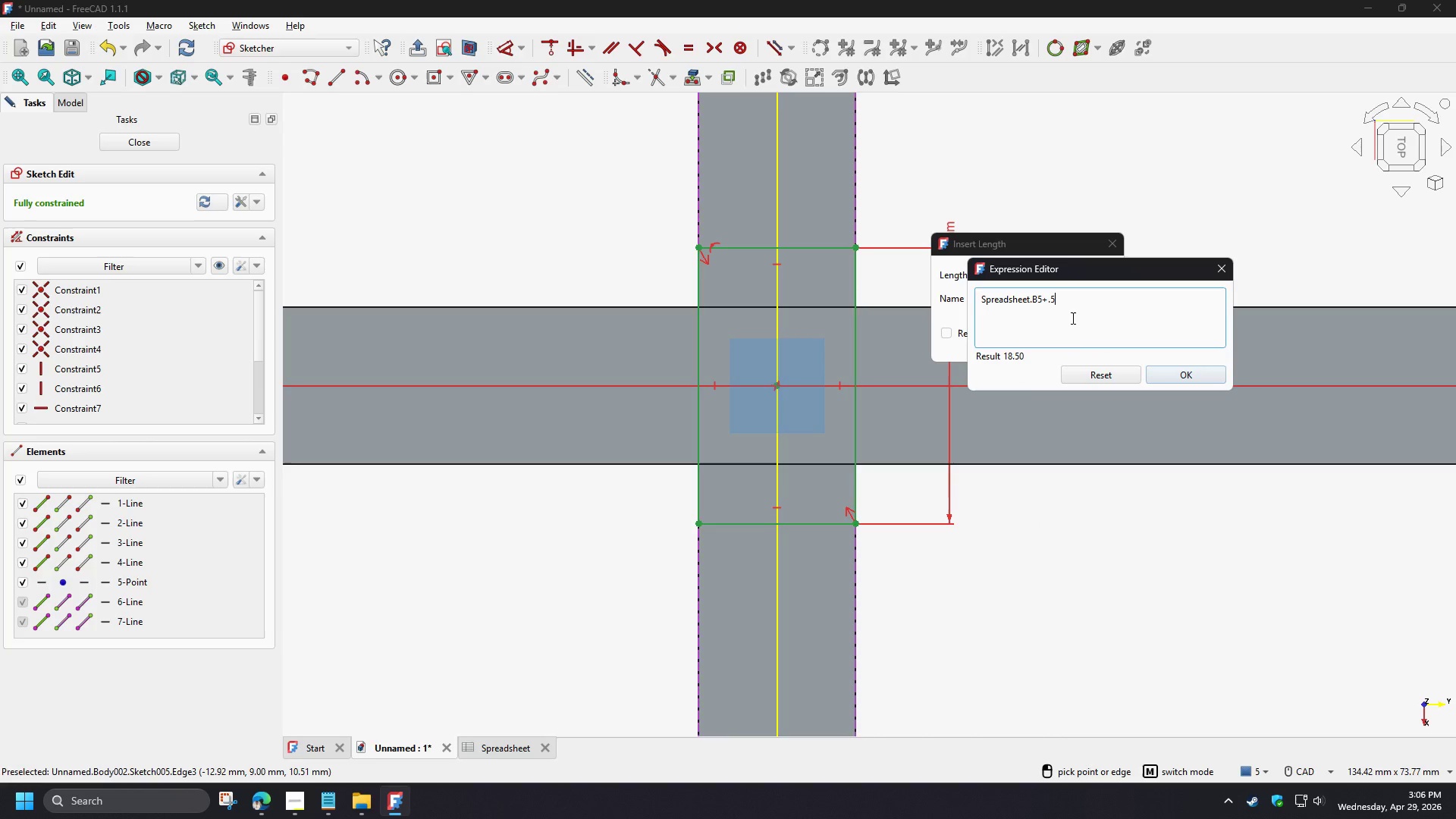 
key(Numpad5)
 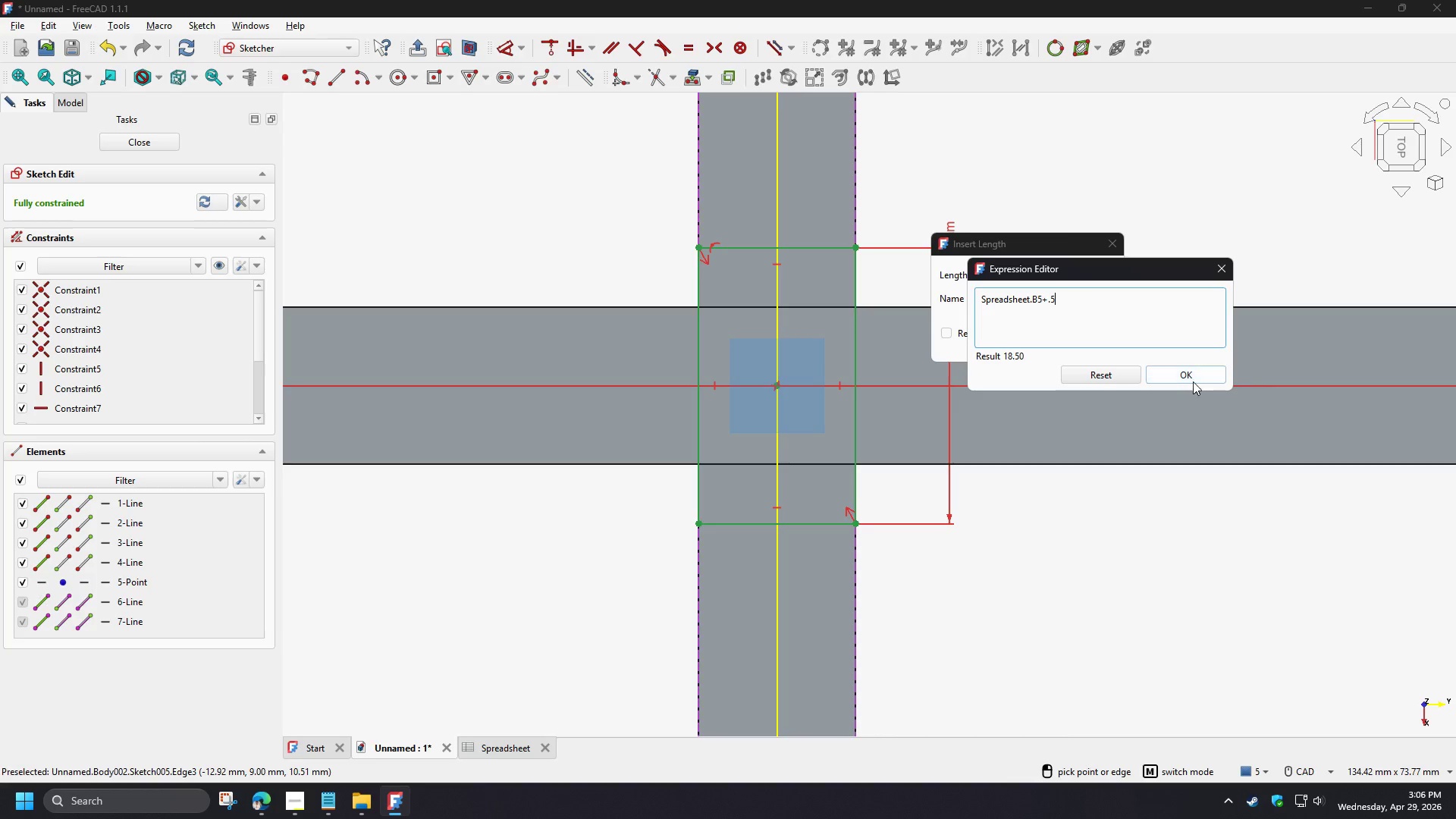 
left_click([1191, 372])
 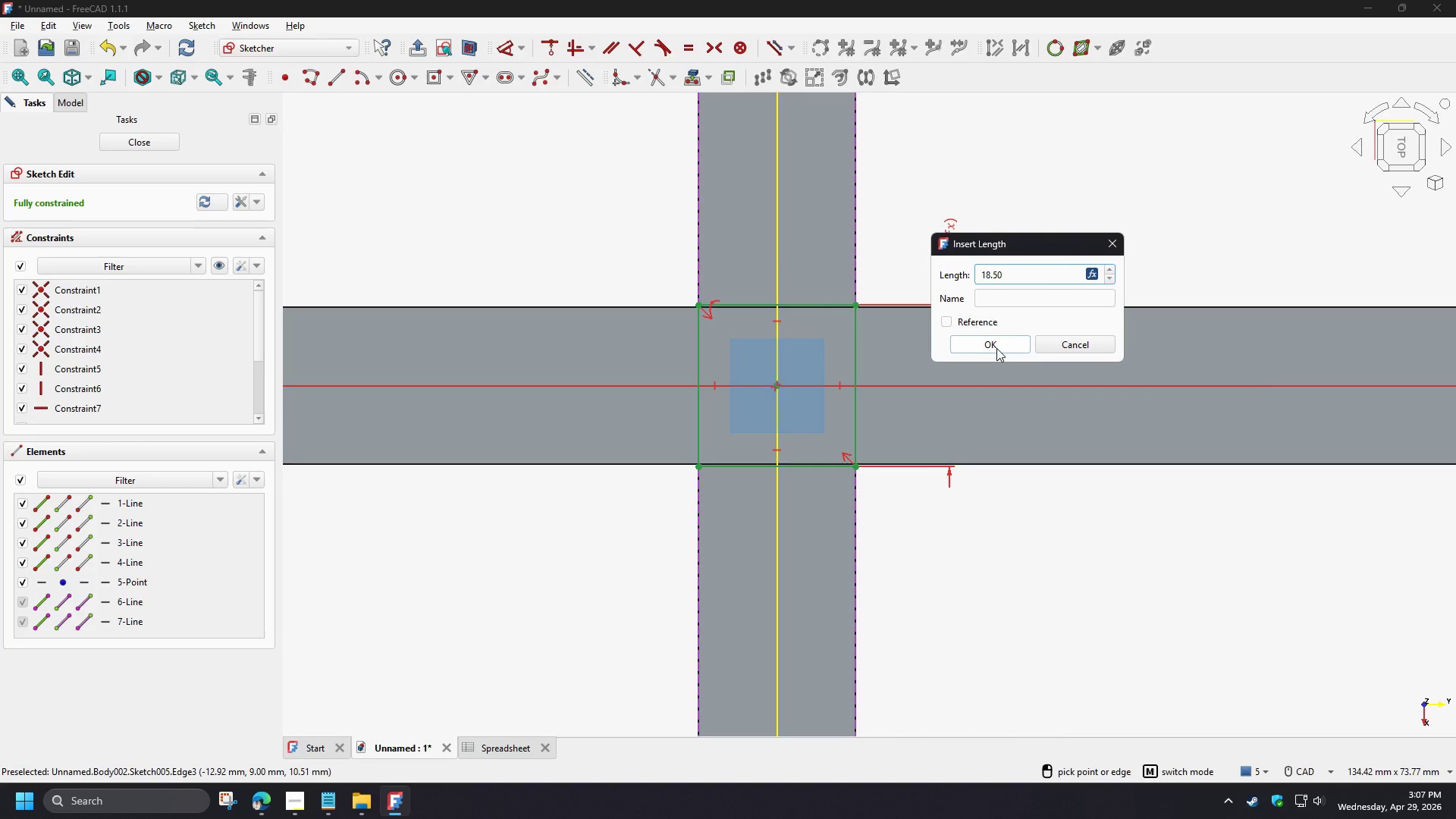 
left_click([996, 348])
 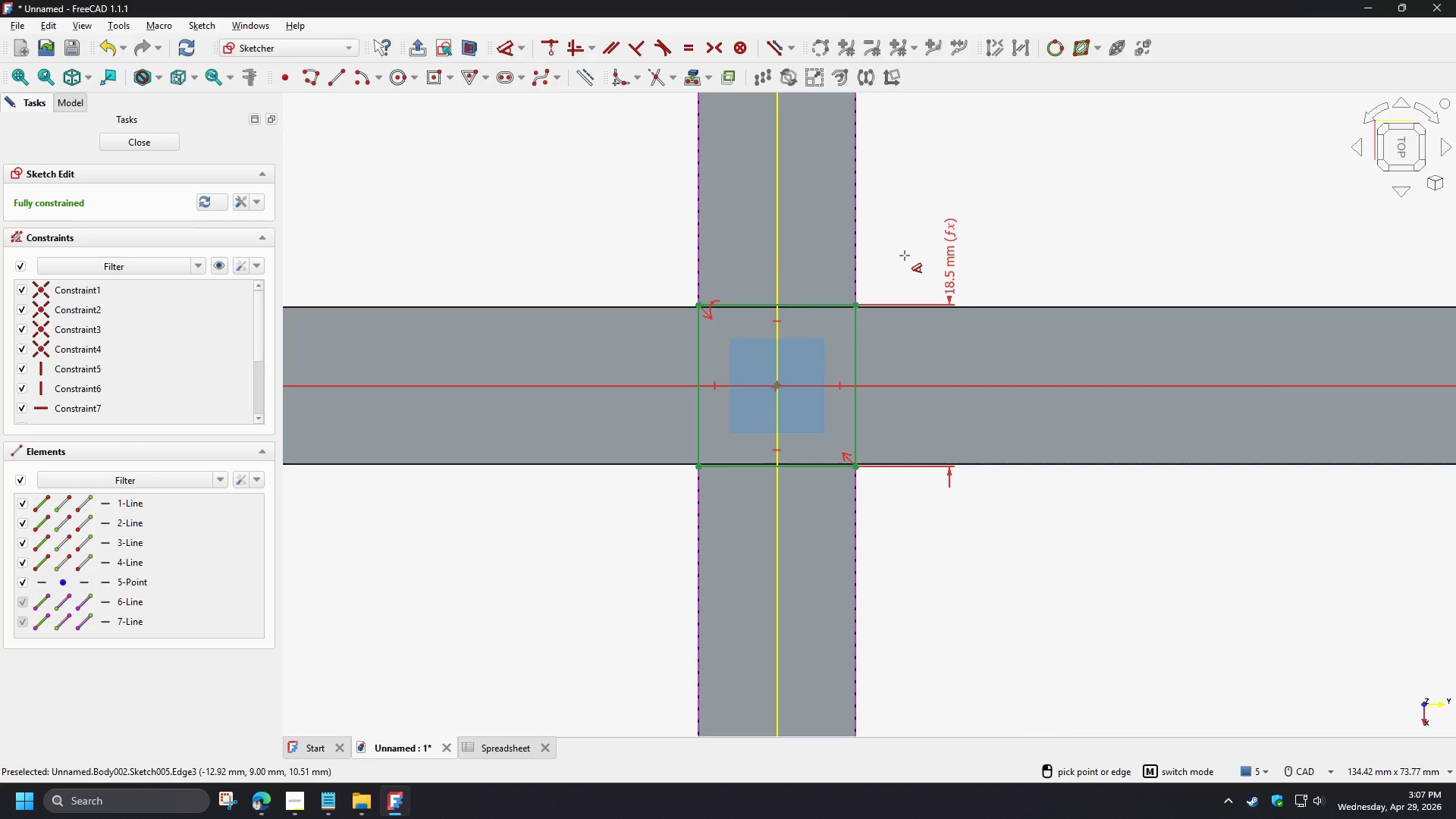 
right_click([905, 256])
 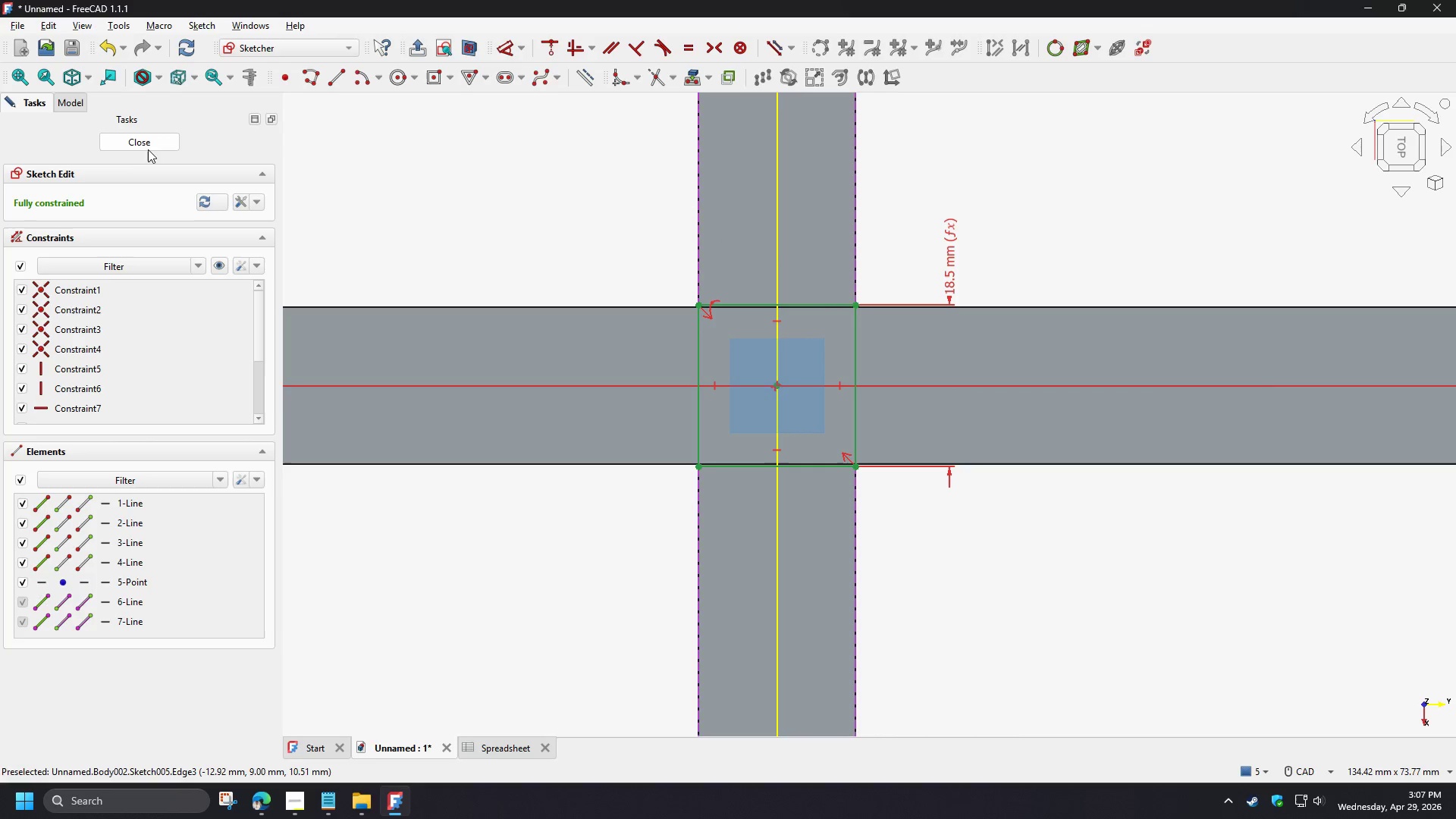 
left_click([150, 139])
 